 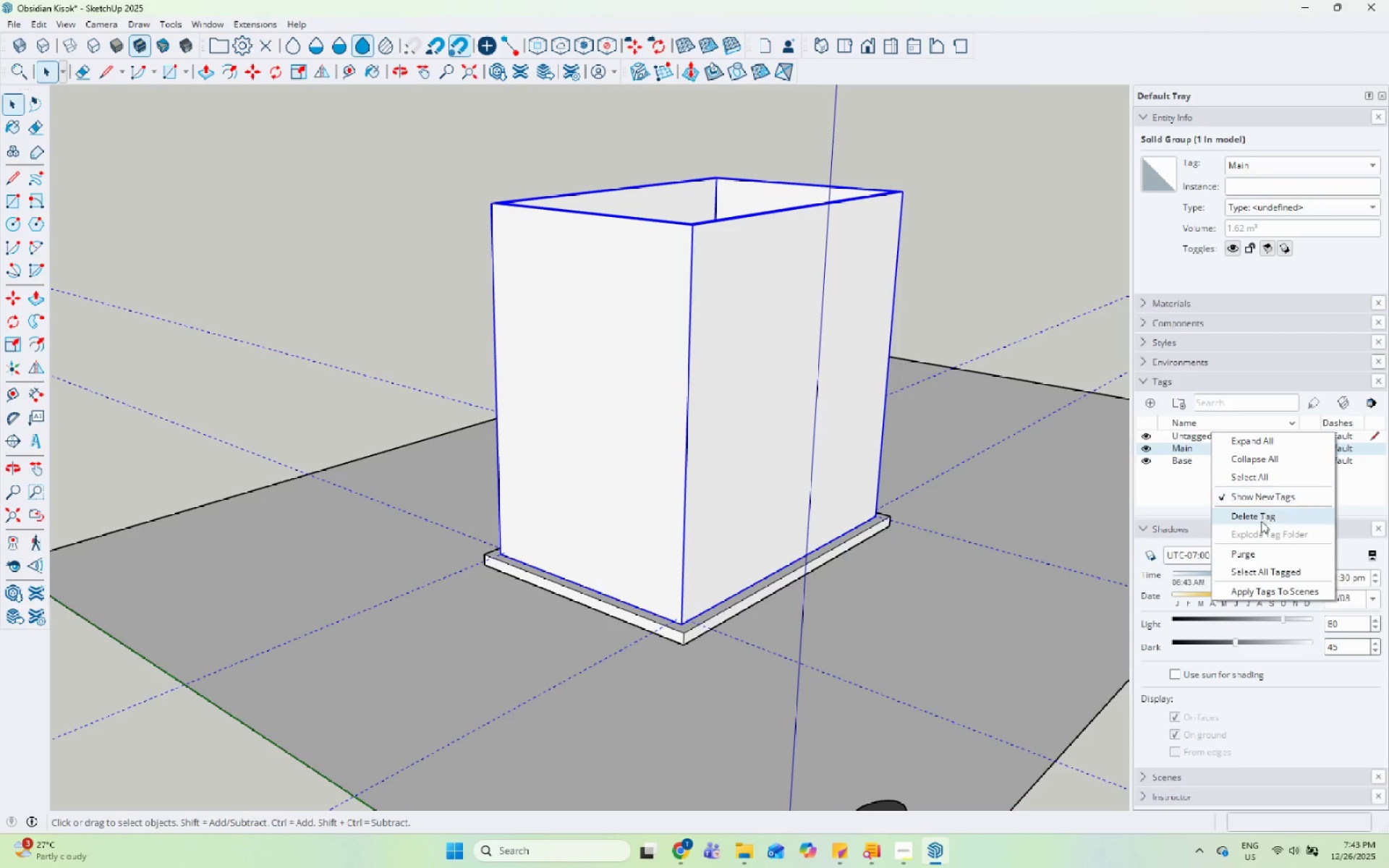 
left_click([1190, 449])
 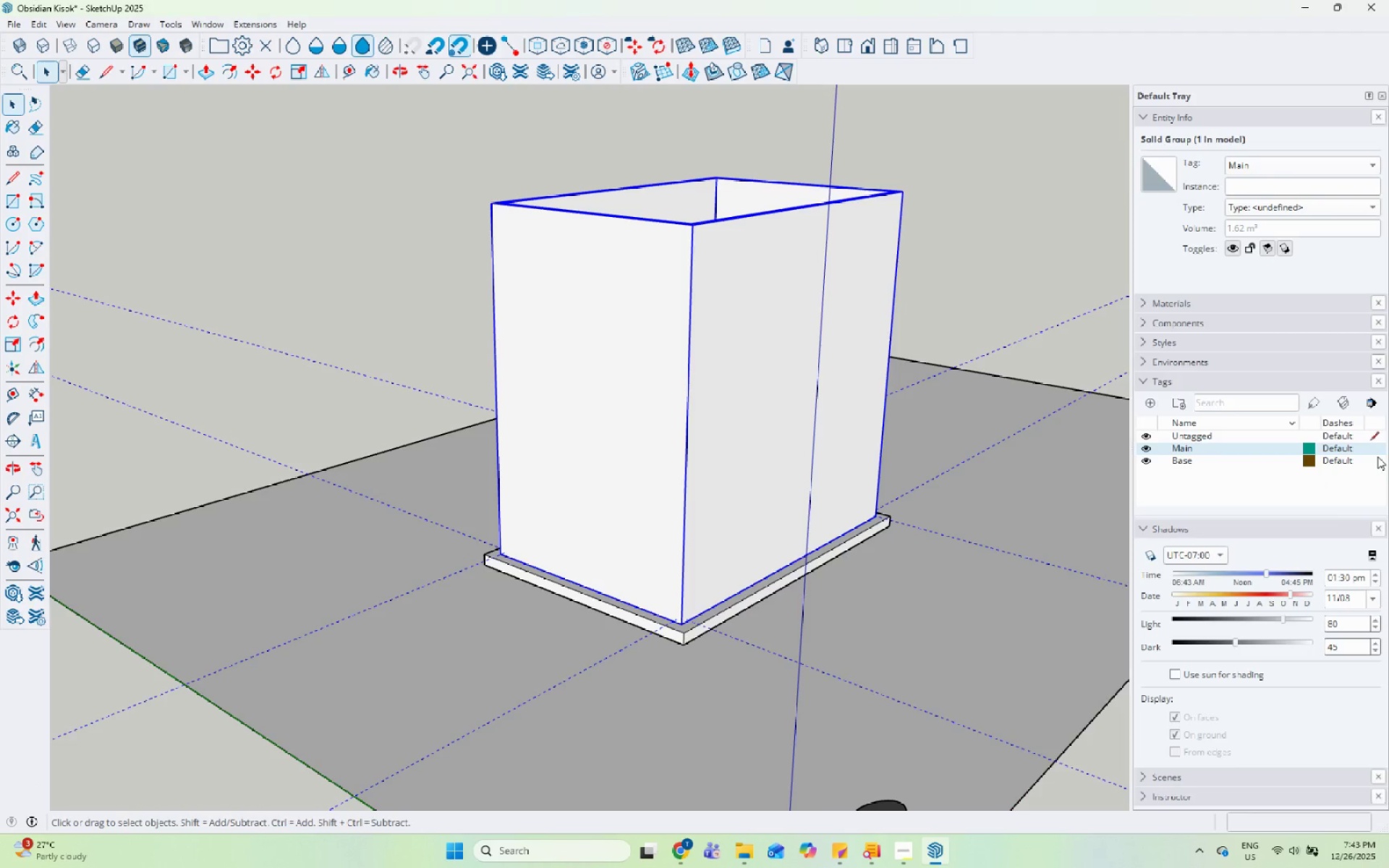 
left_click([1375, 450])
 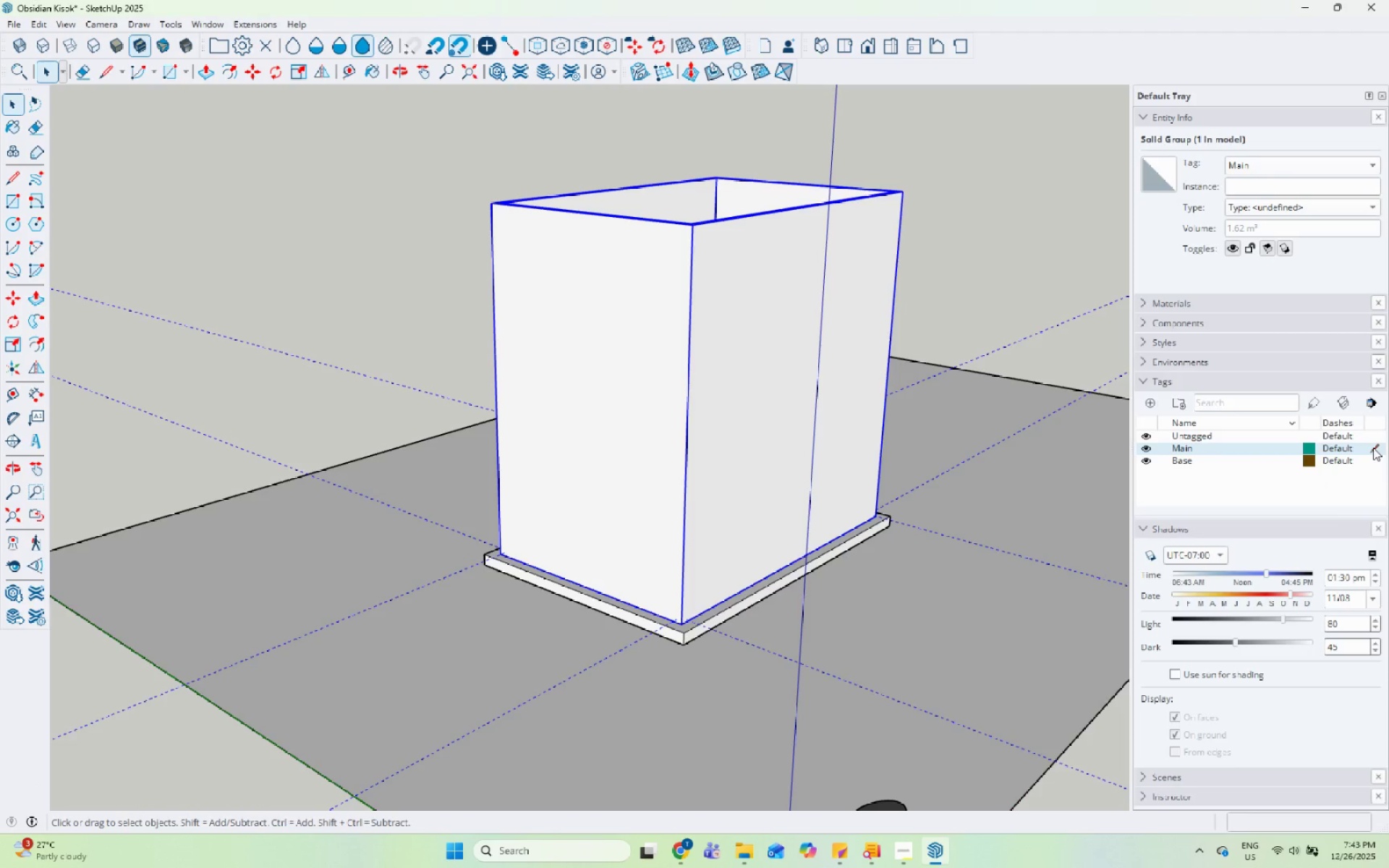 
left_click([1373, 448])
 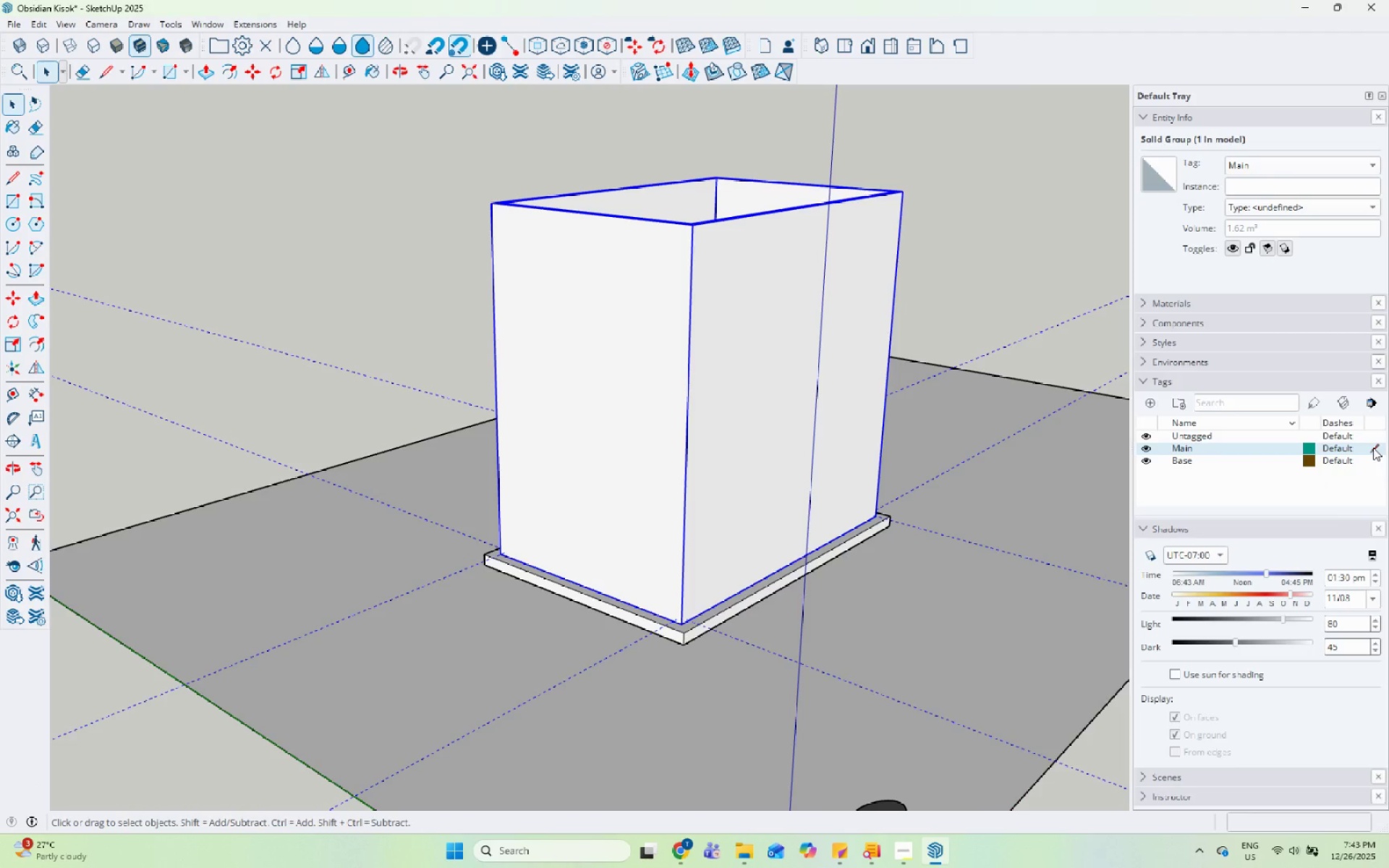 
left_click([1373, 448])
 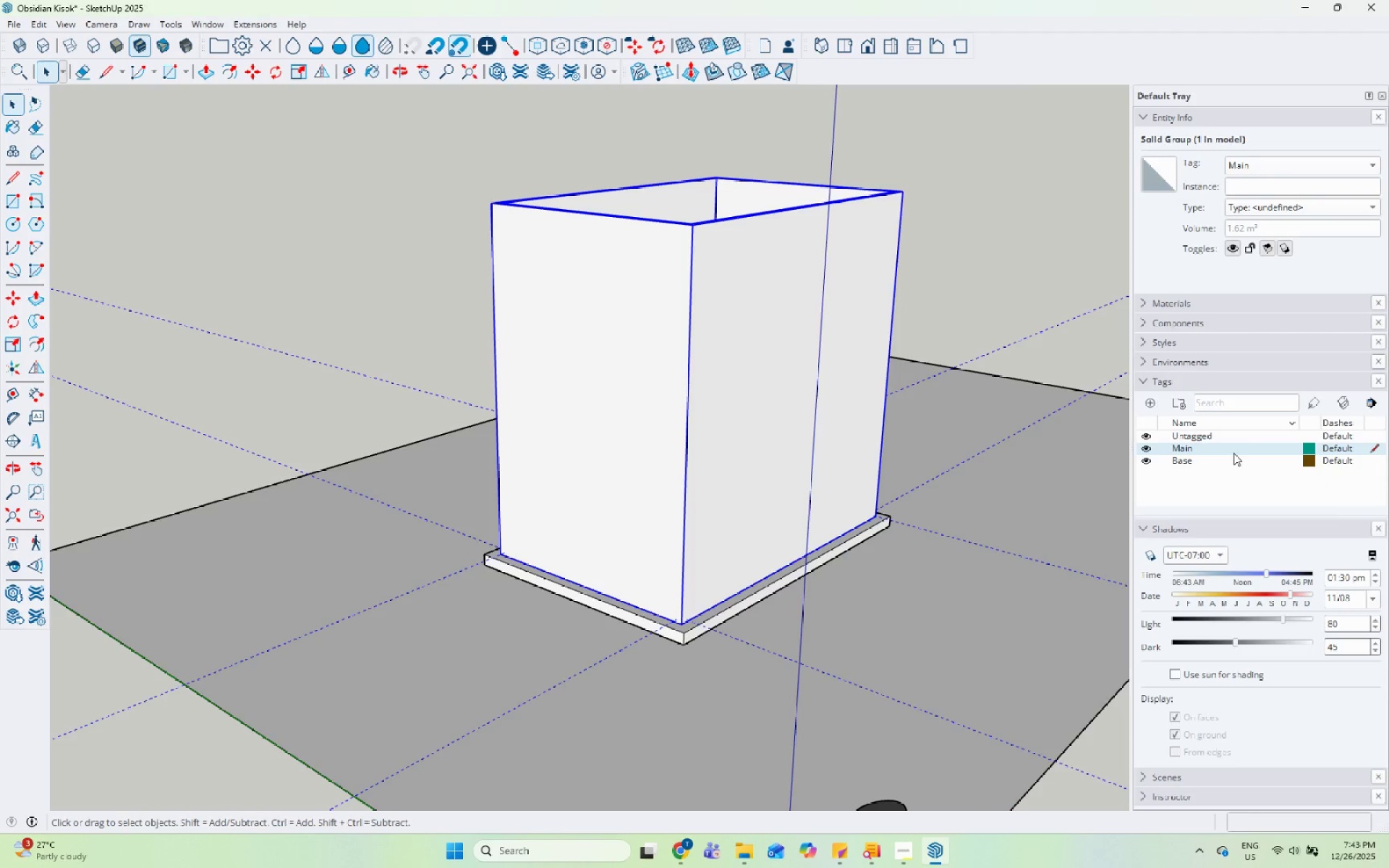 
double_click([1174, 448])
 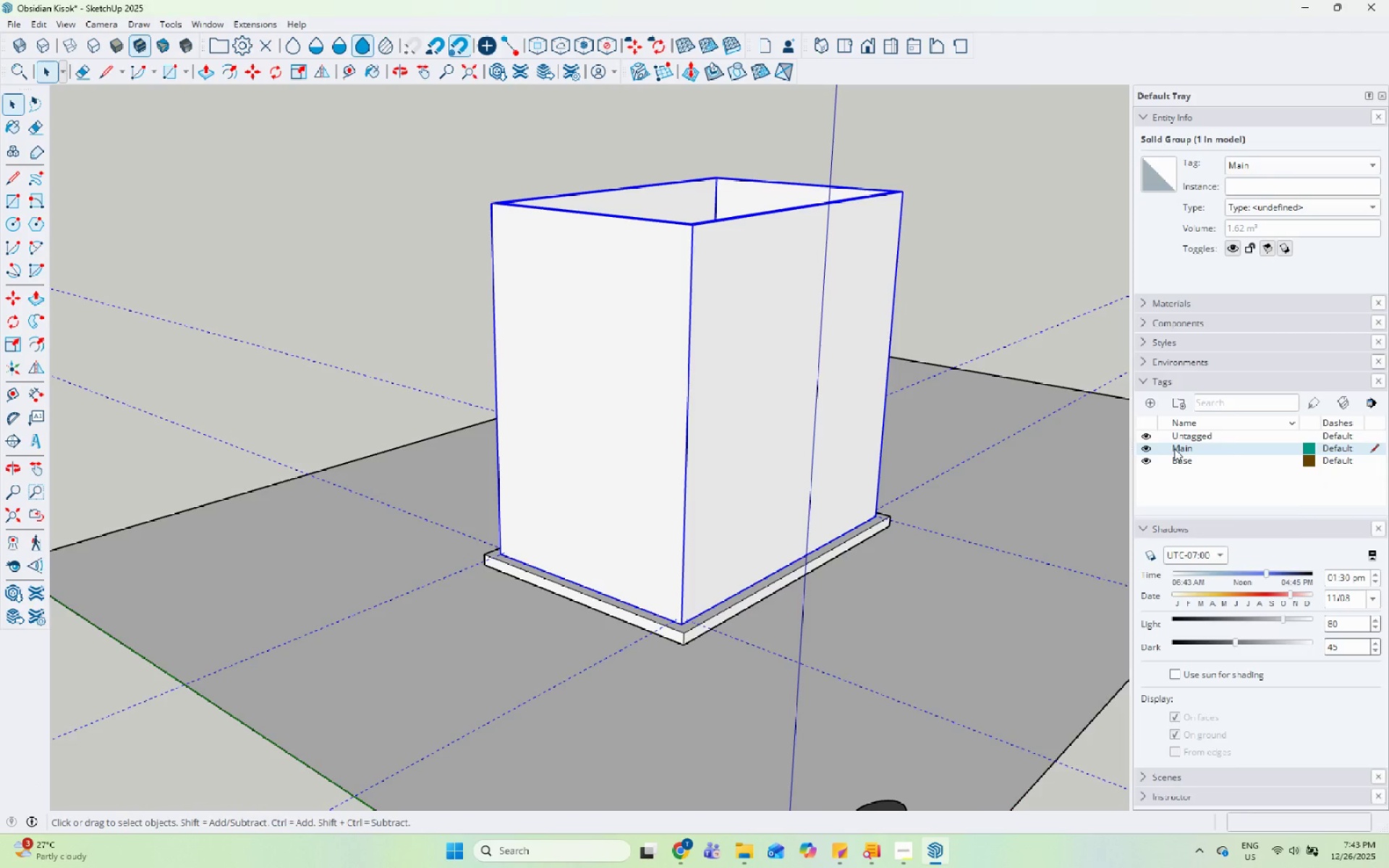 
right_click([1174, 448])
 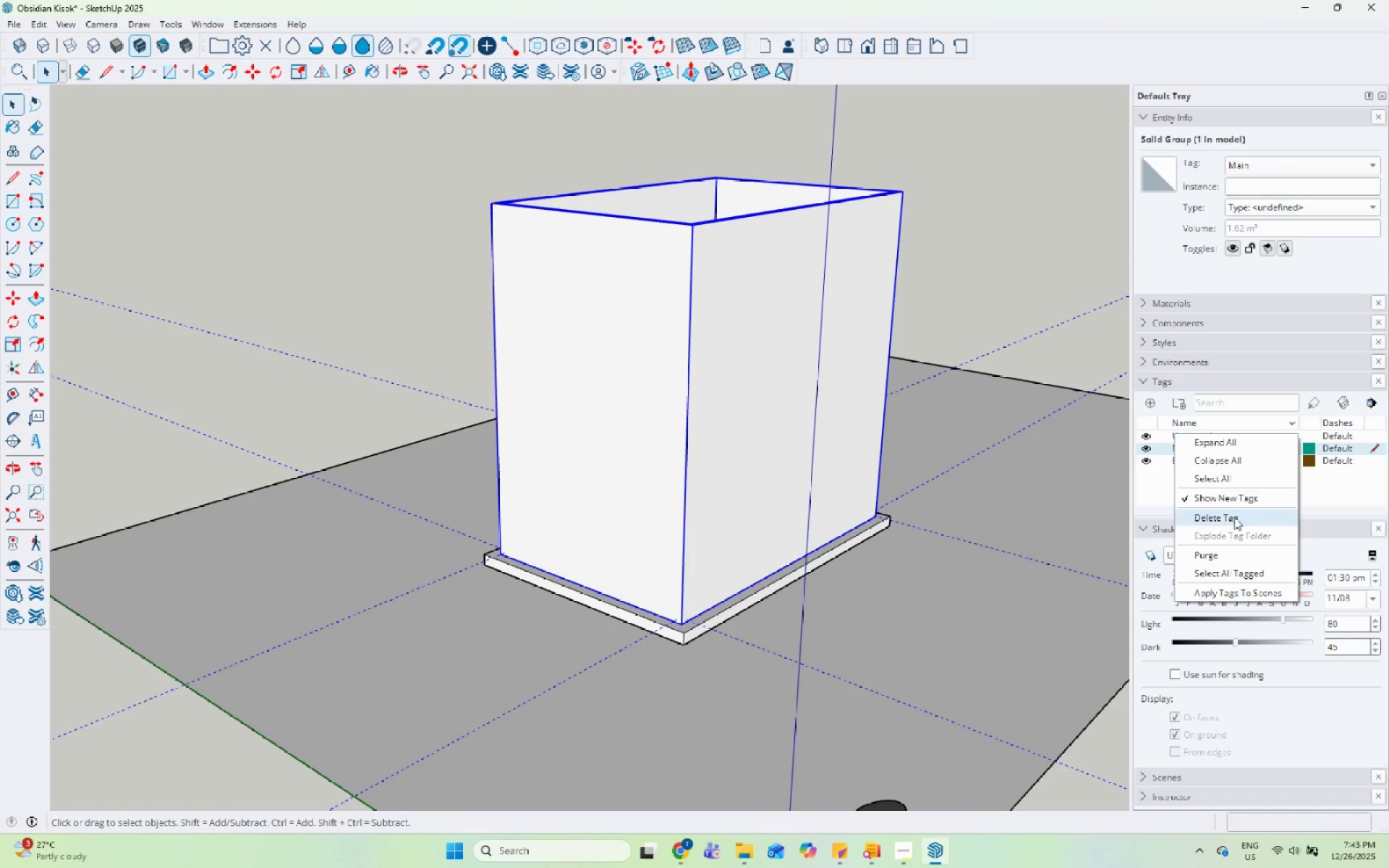 
left_click([1103, 527])
 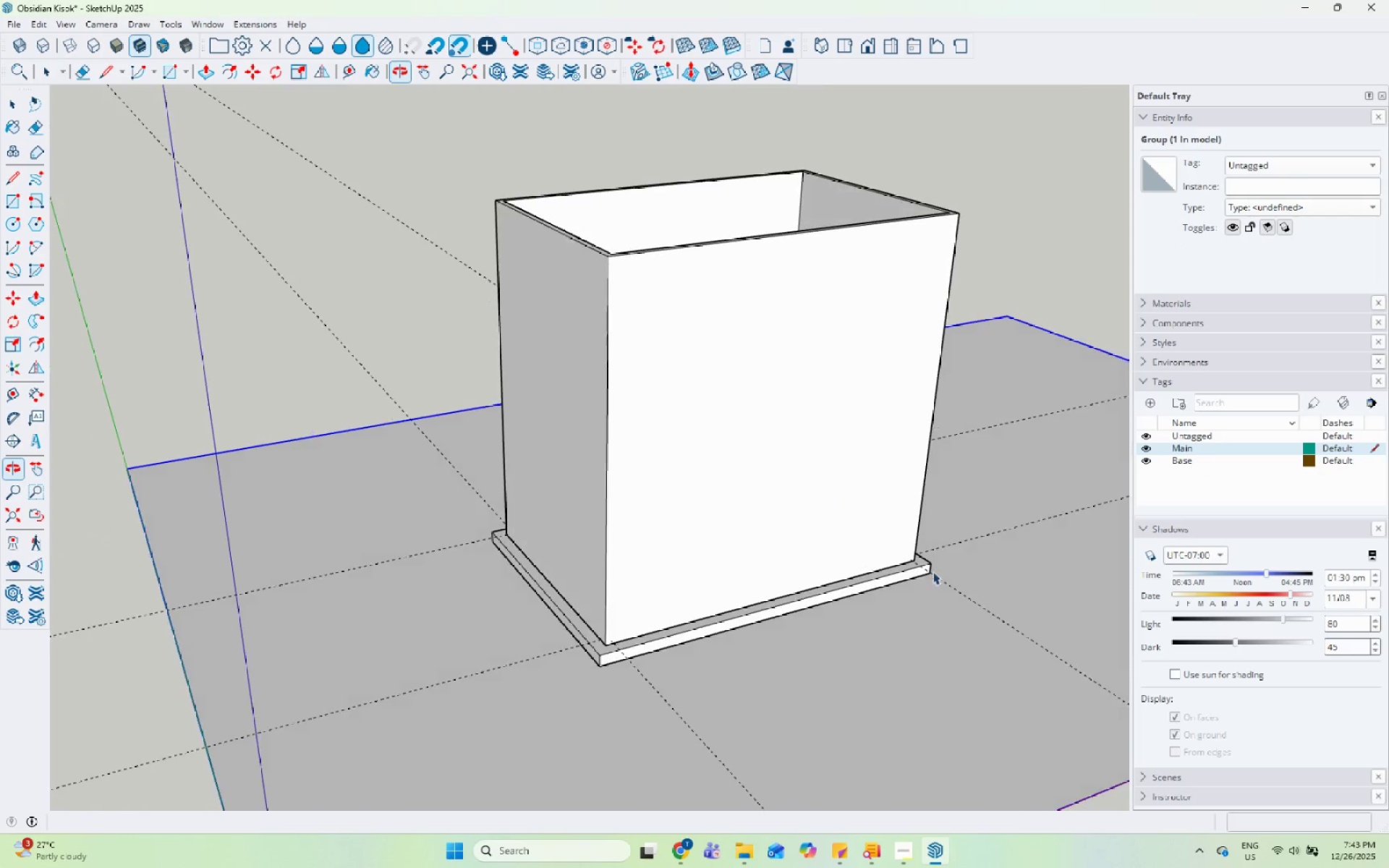 
left_click([893, 464])
 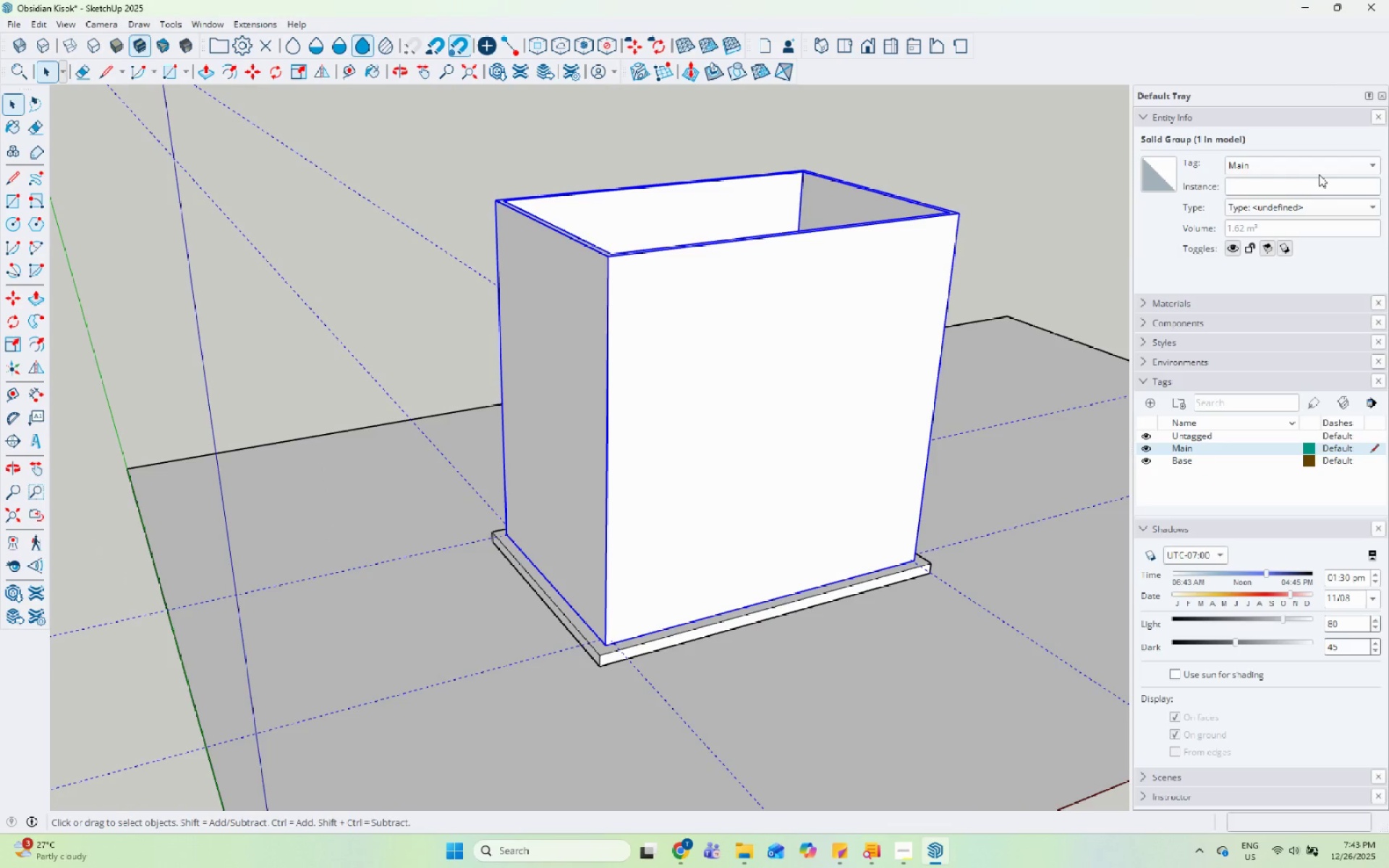 
left_click([1321, 163])
 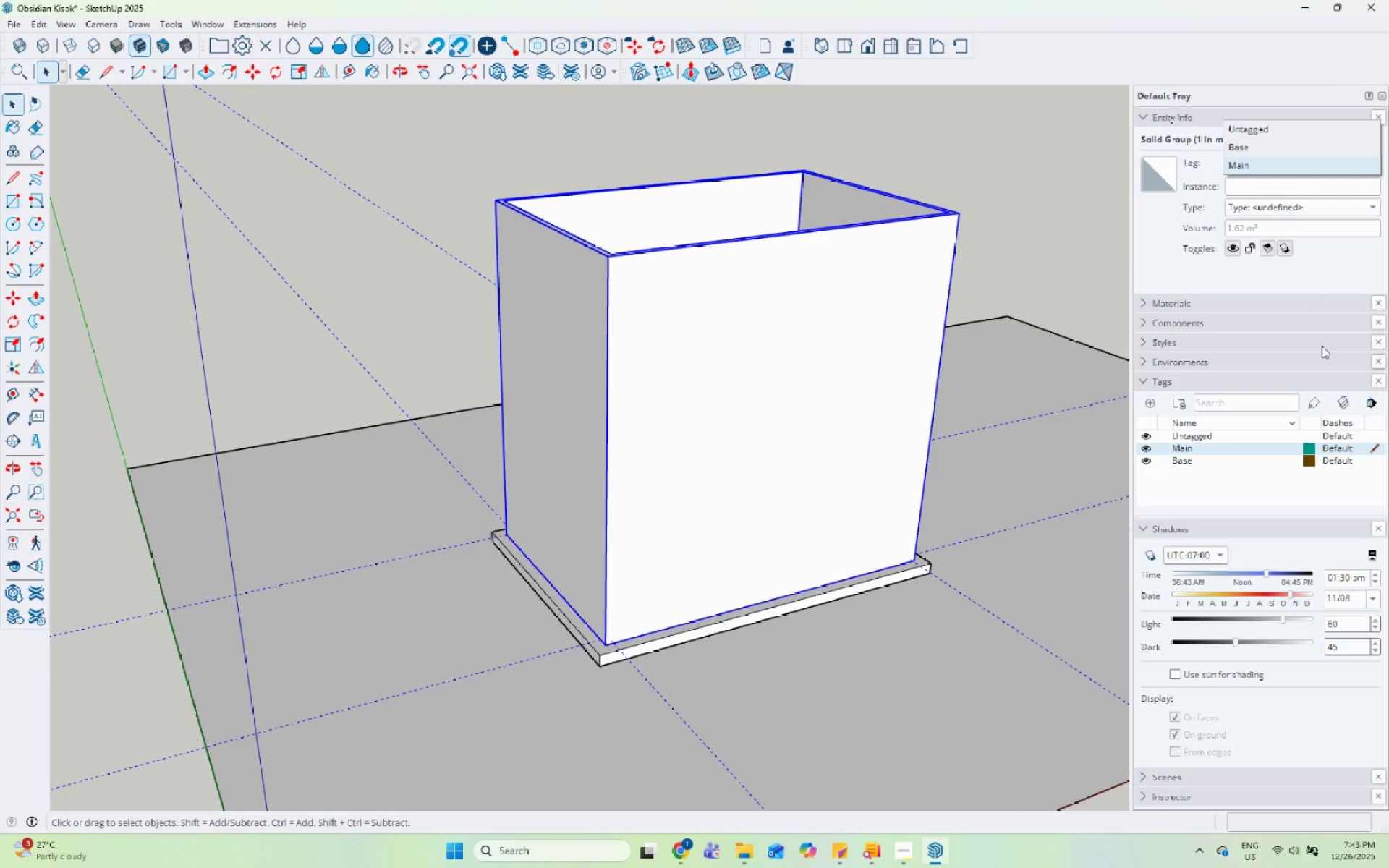 
left_click_drag(start_coordinate=[1348, 280], to_coordinate=[1349, 276])
 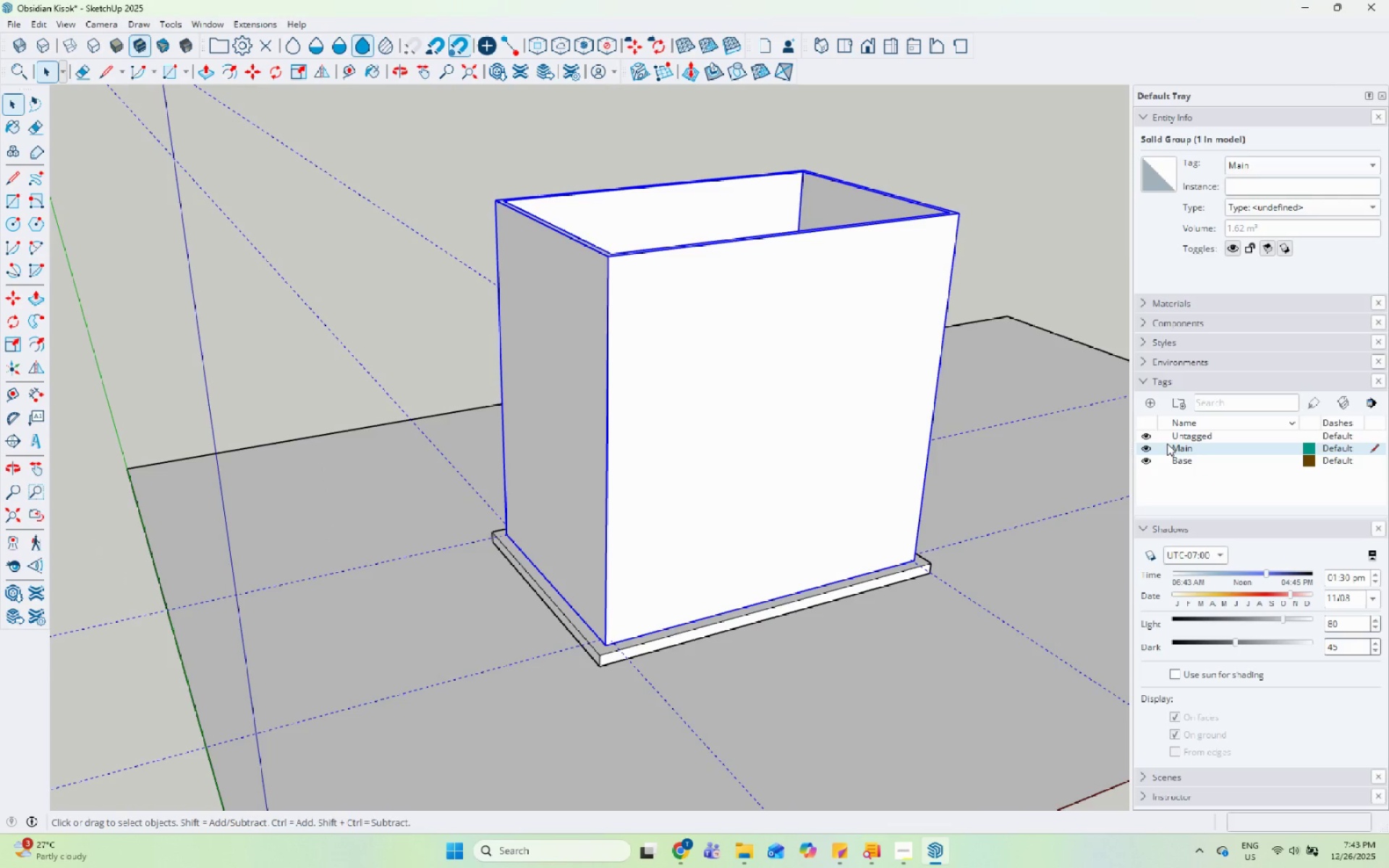 
left_click([1178, 443])
 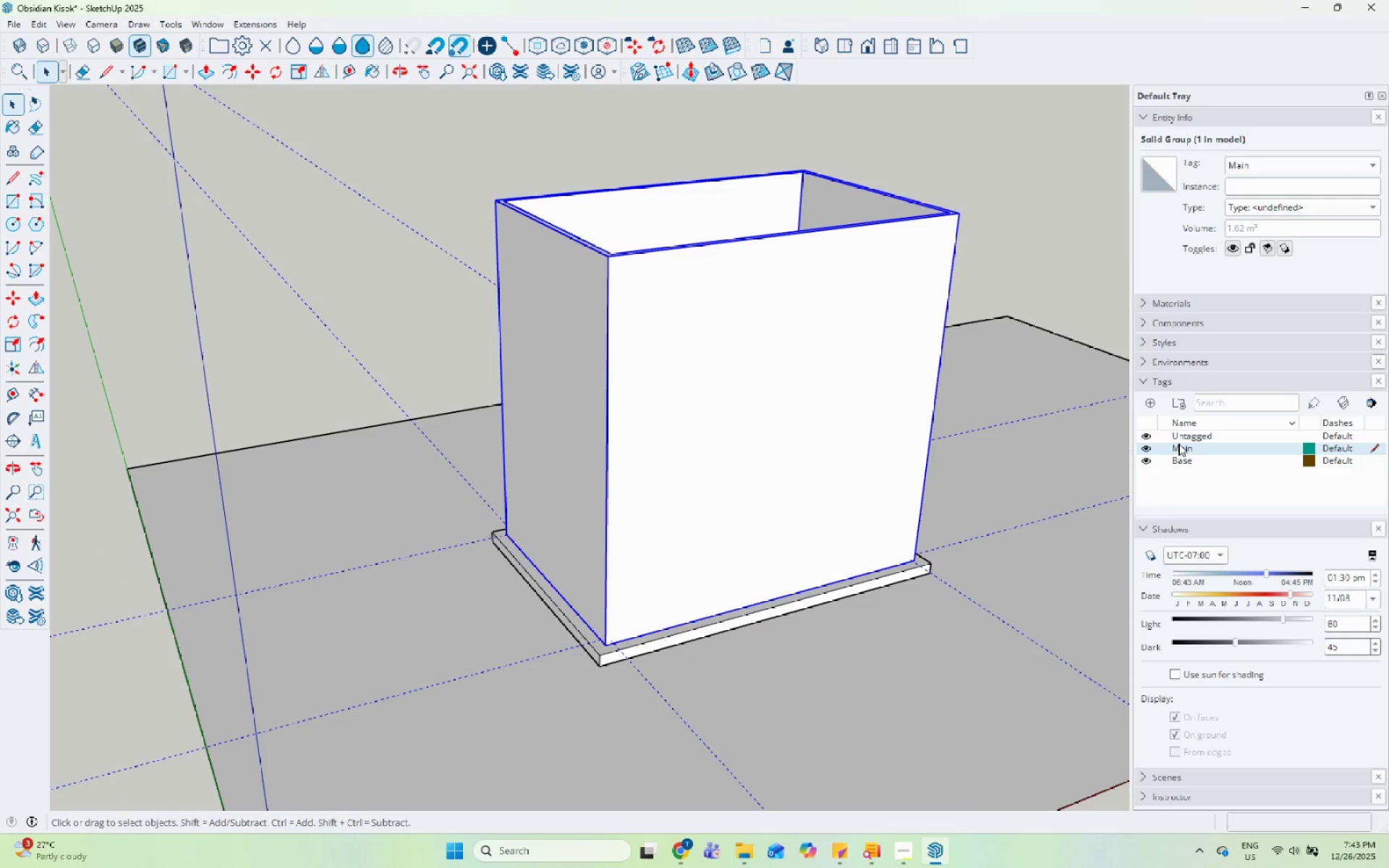 
right_click([1178, 443])
 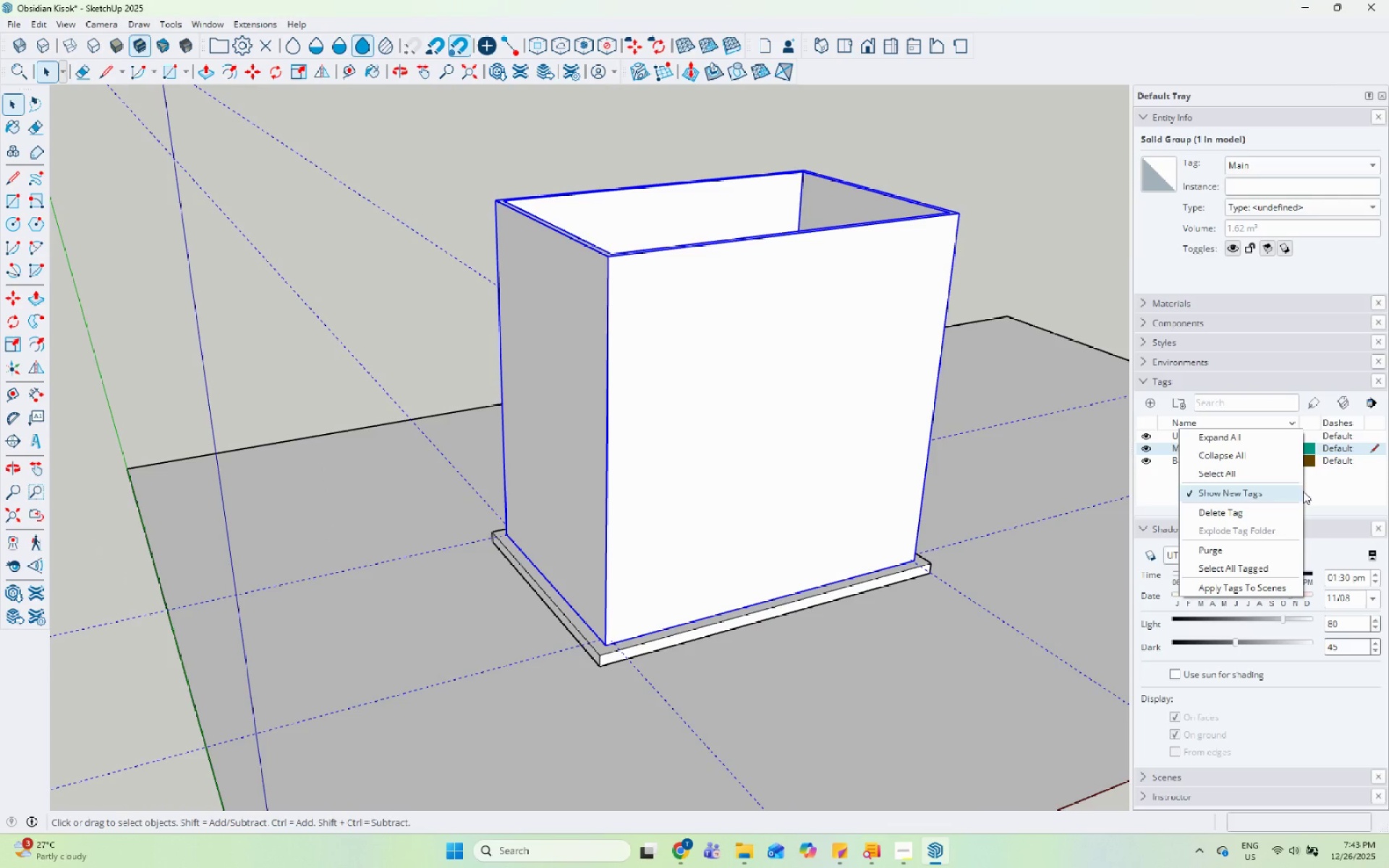 
left_click([1372, 509])
 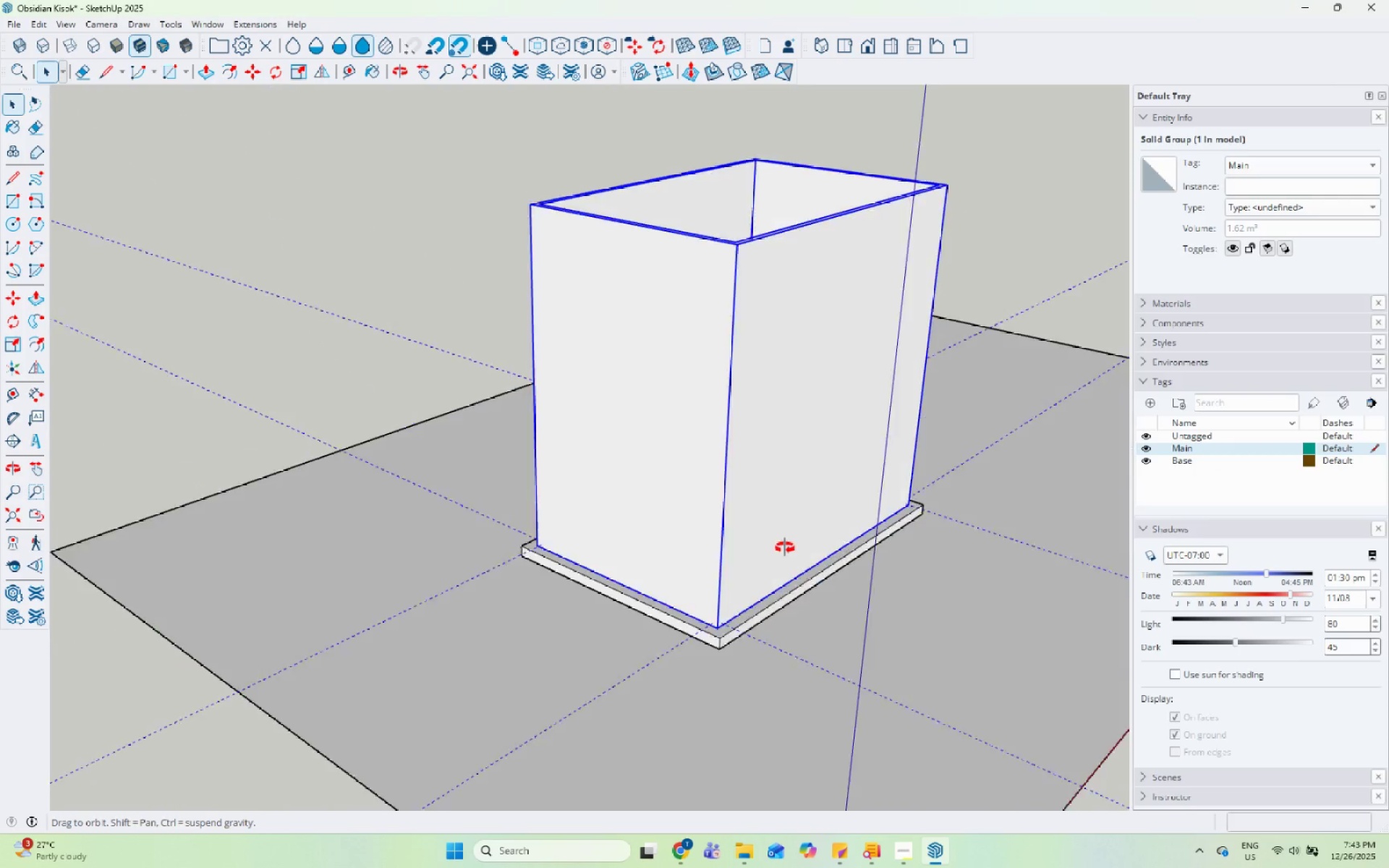 
scroll: coordinate [355, 551], scroll_direction: down, amount: 6.0
 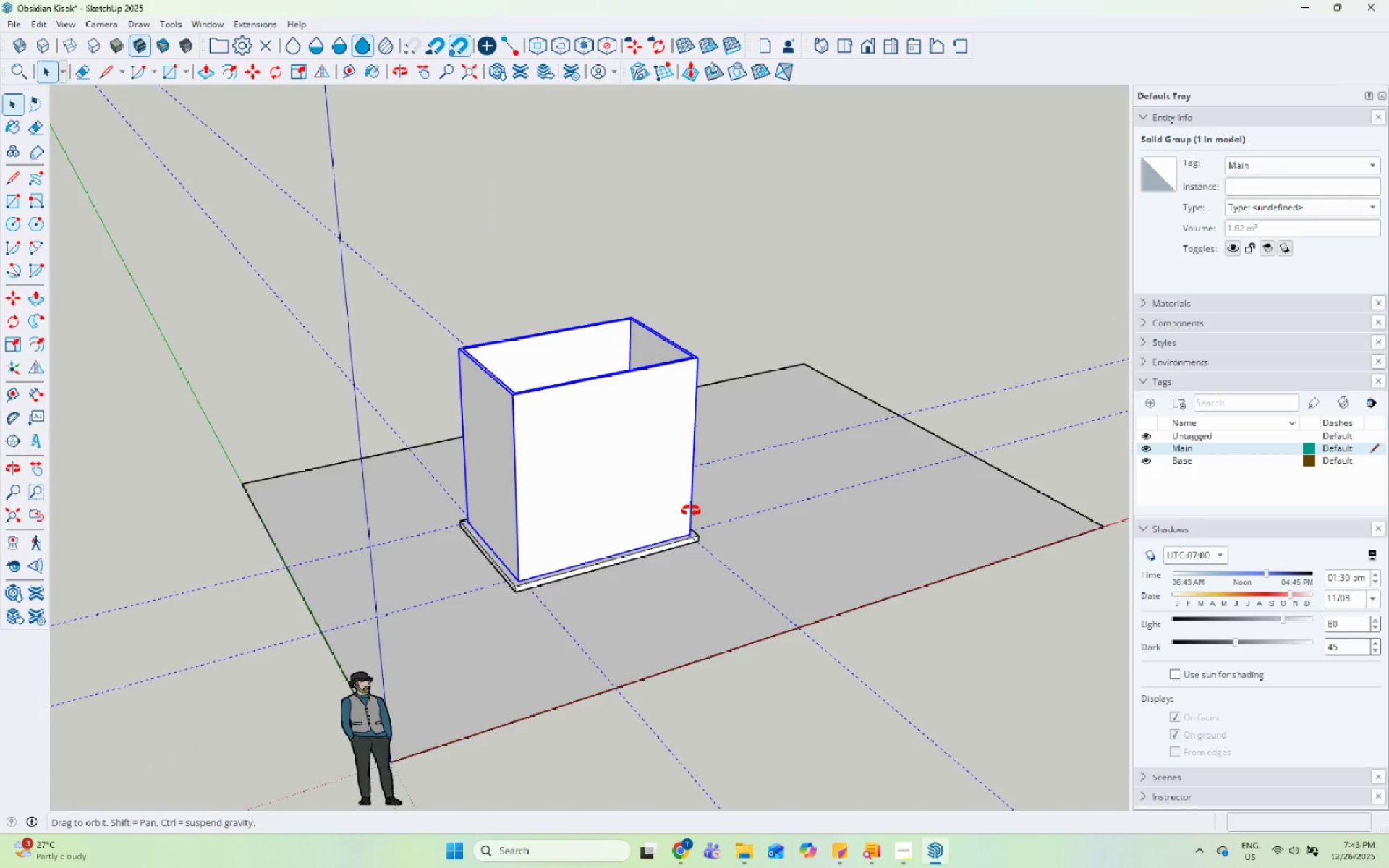 
scroll: coordinate [281, 221], scroll_direction: up, amount: 8.0
 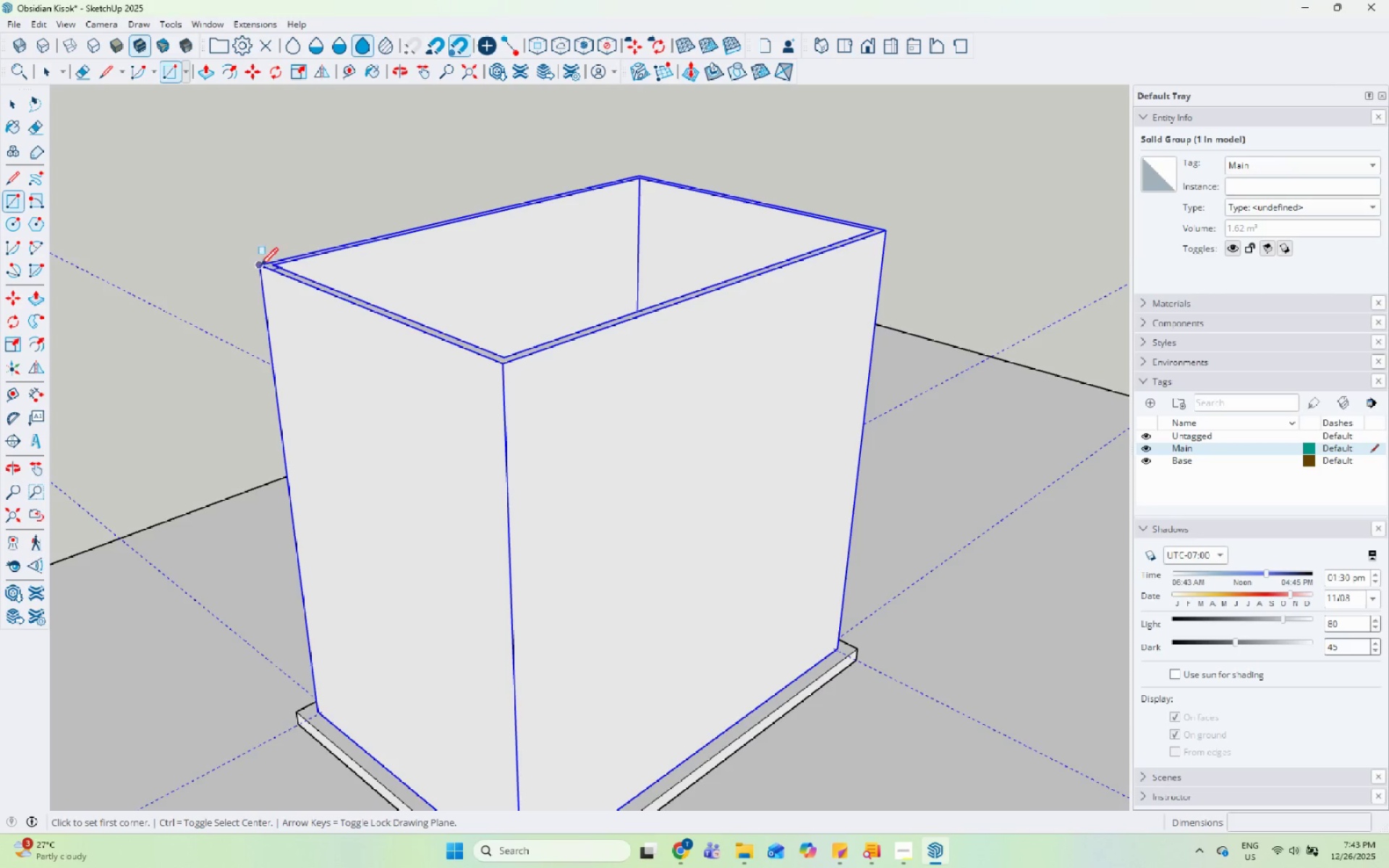 
left_click([260, 267])
 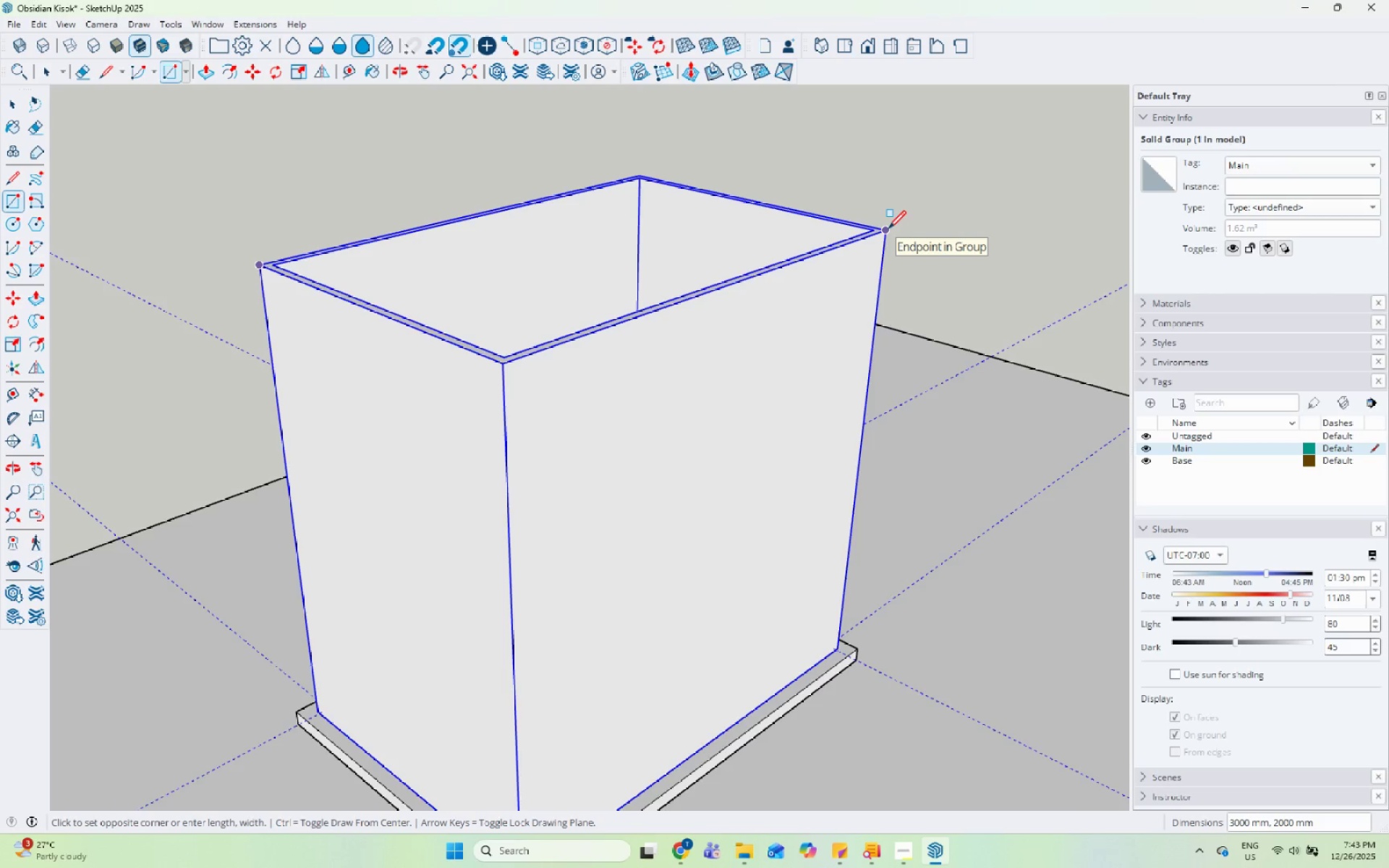 
left_click([888, 230])
 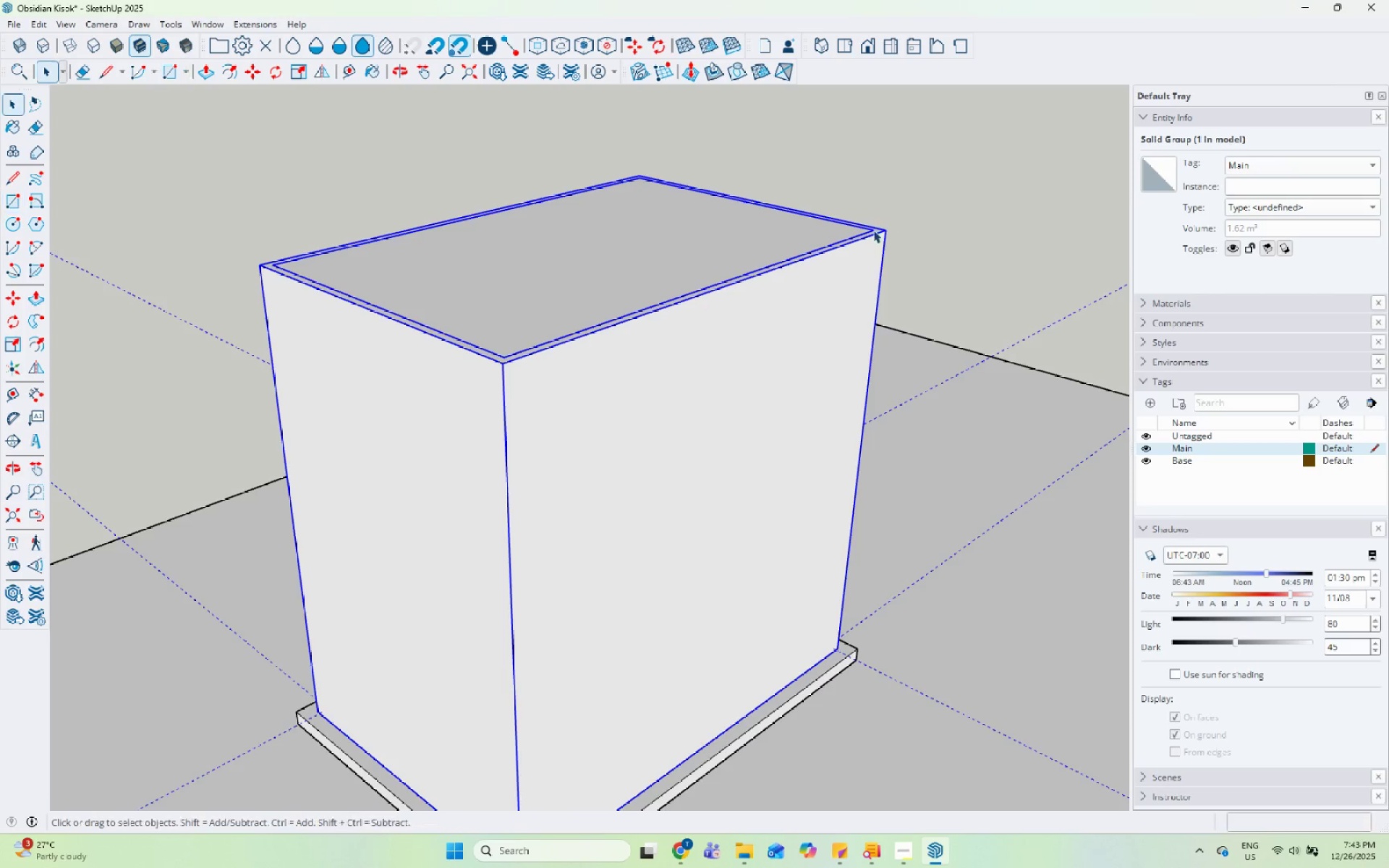 
key(Space)
 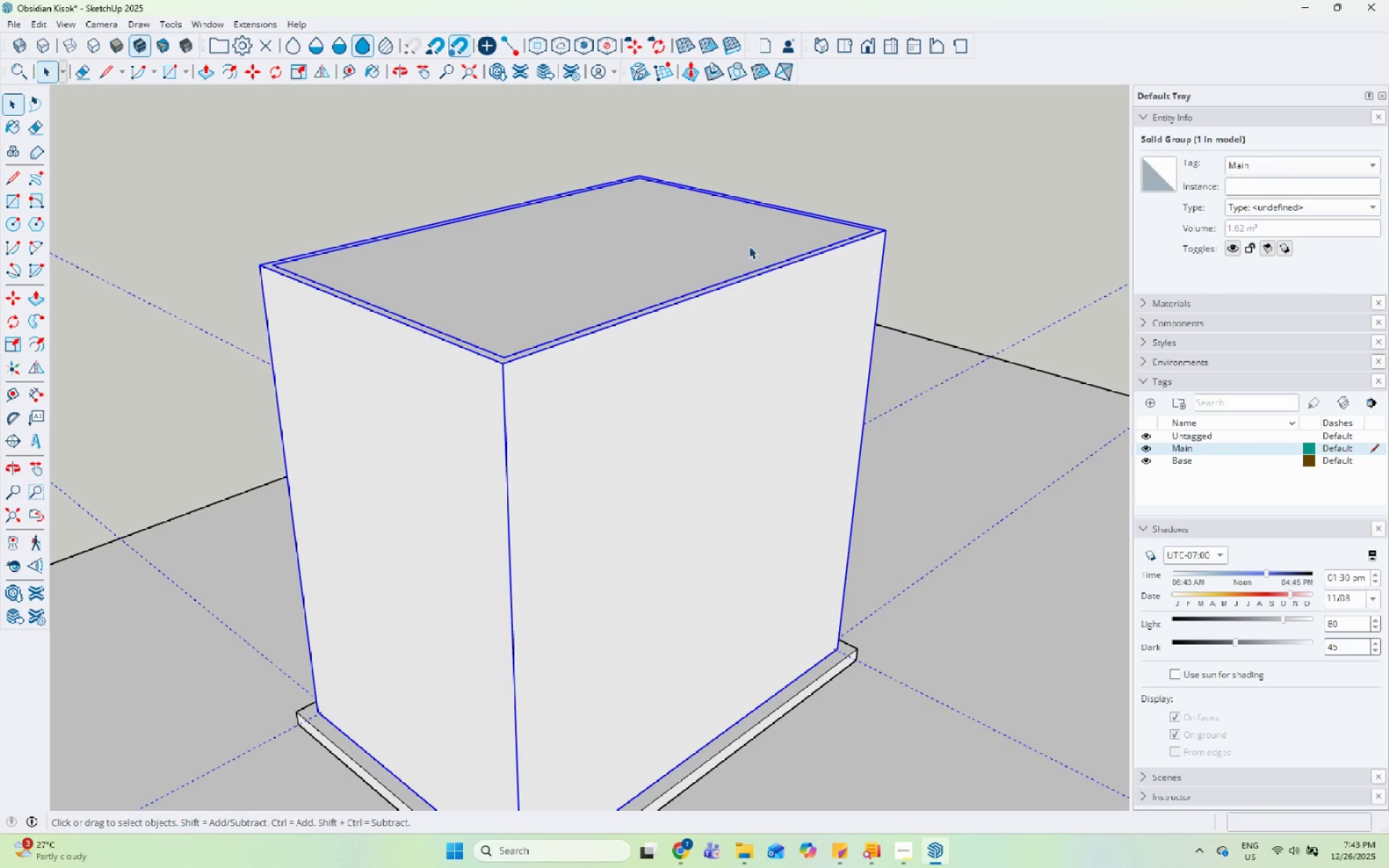 
double_click([748, 246])
 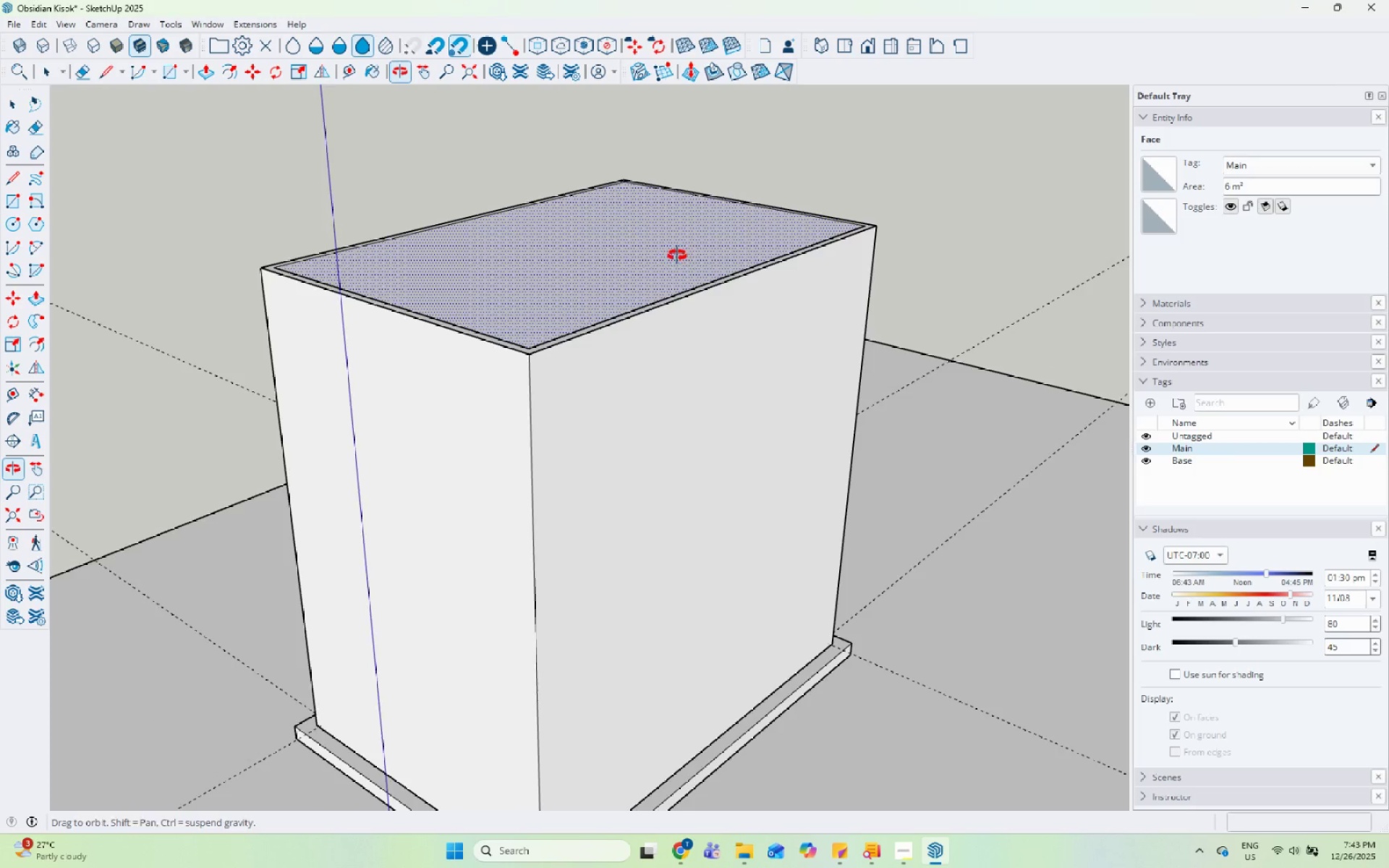 
key(P)
 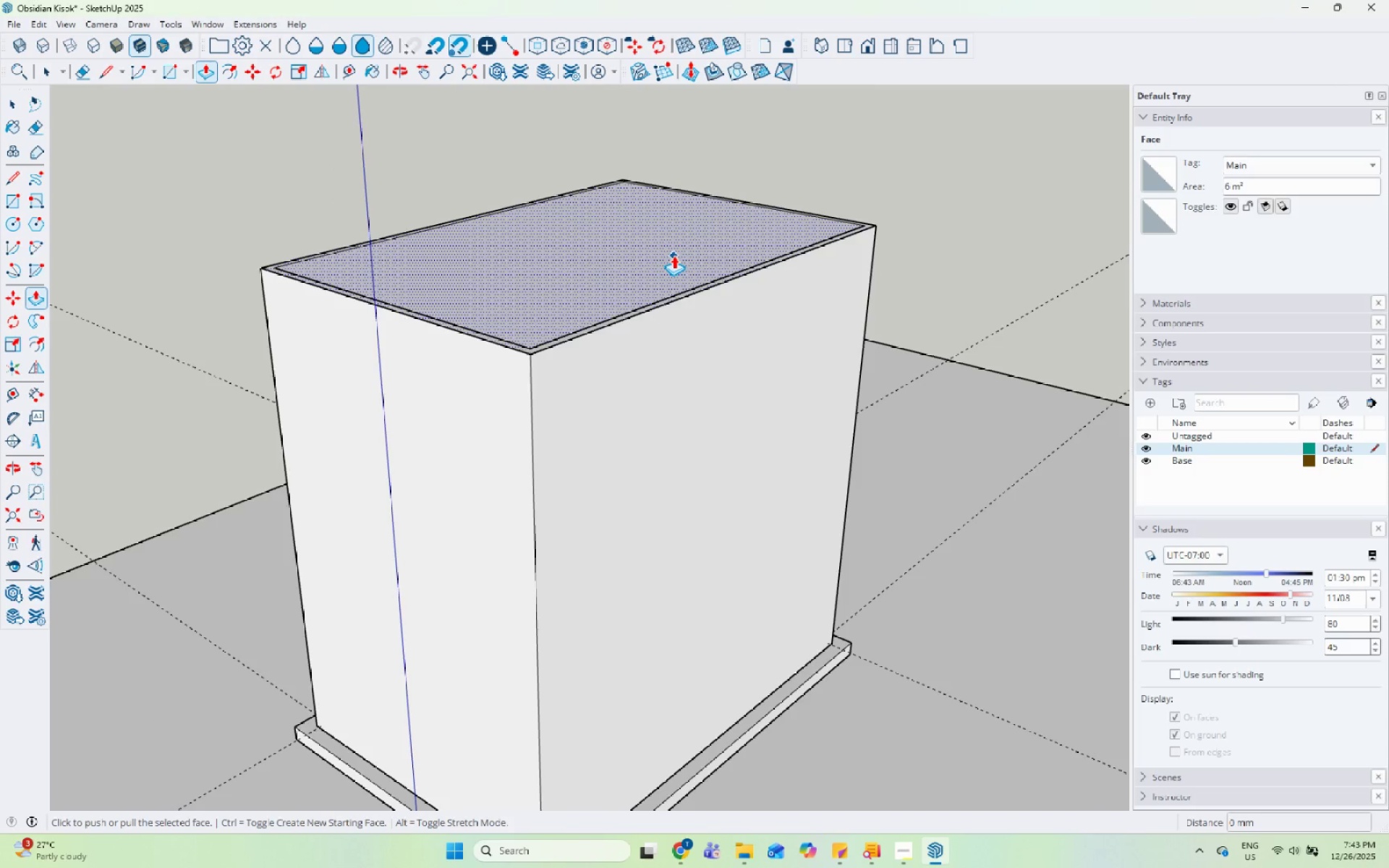 
left_click([674, 255])
 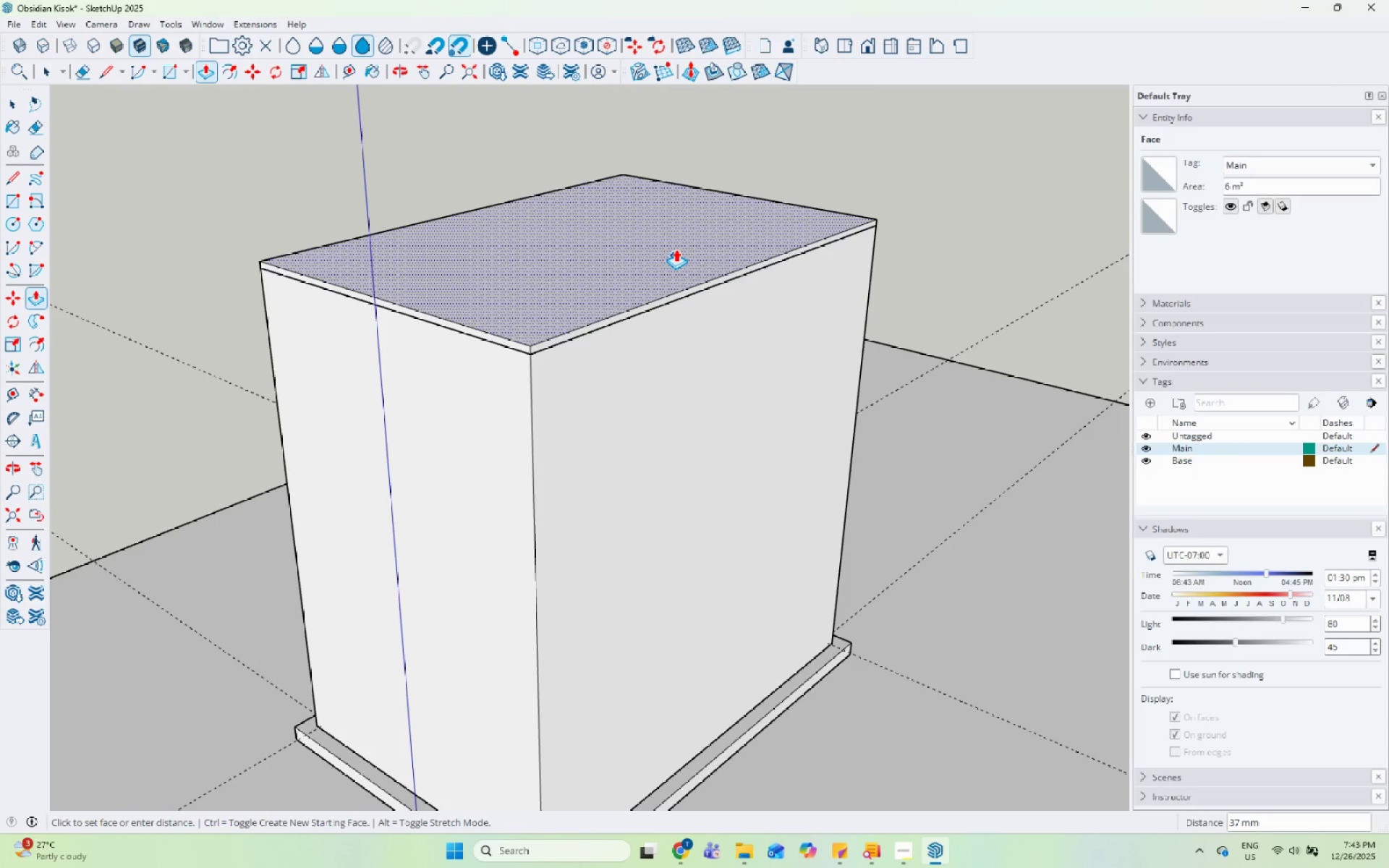 
wait(5.06)
 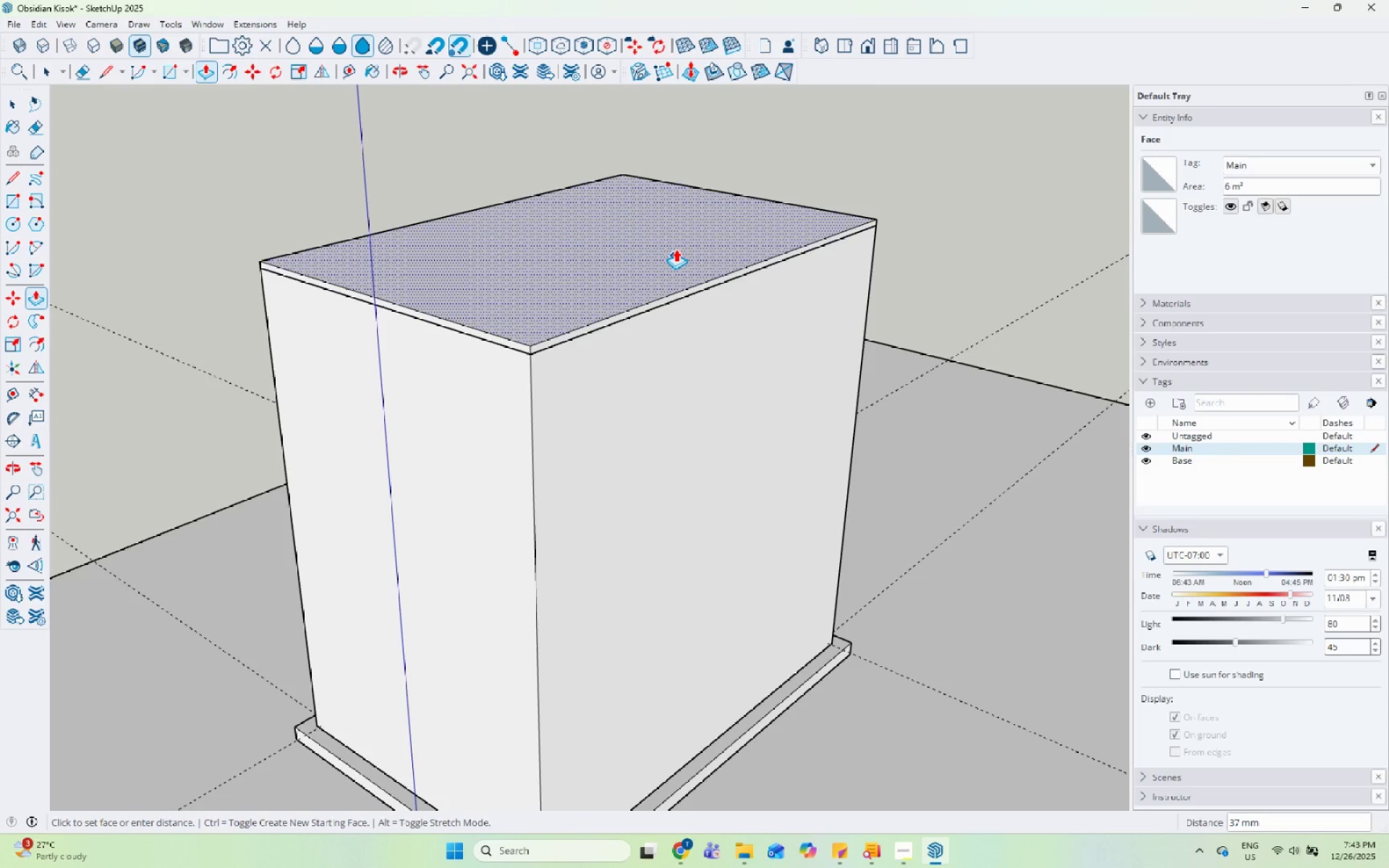 
key(Numpad1)
 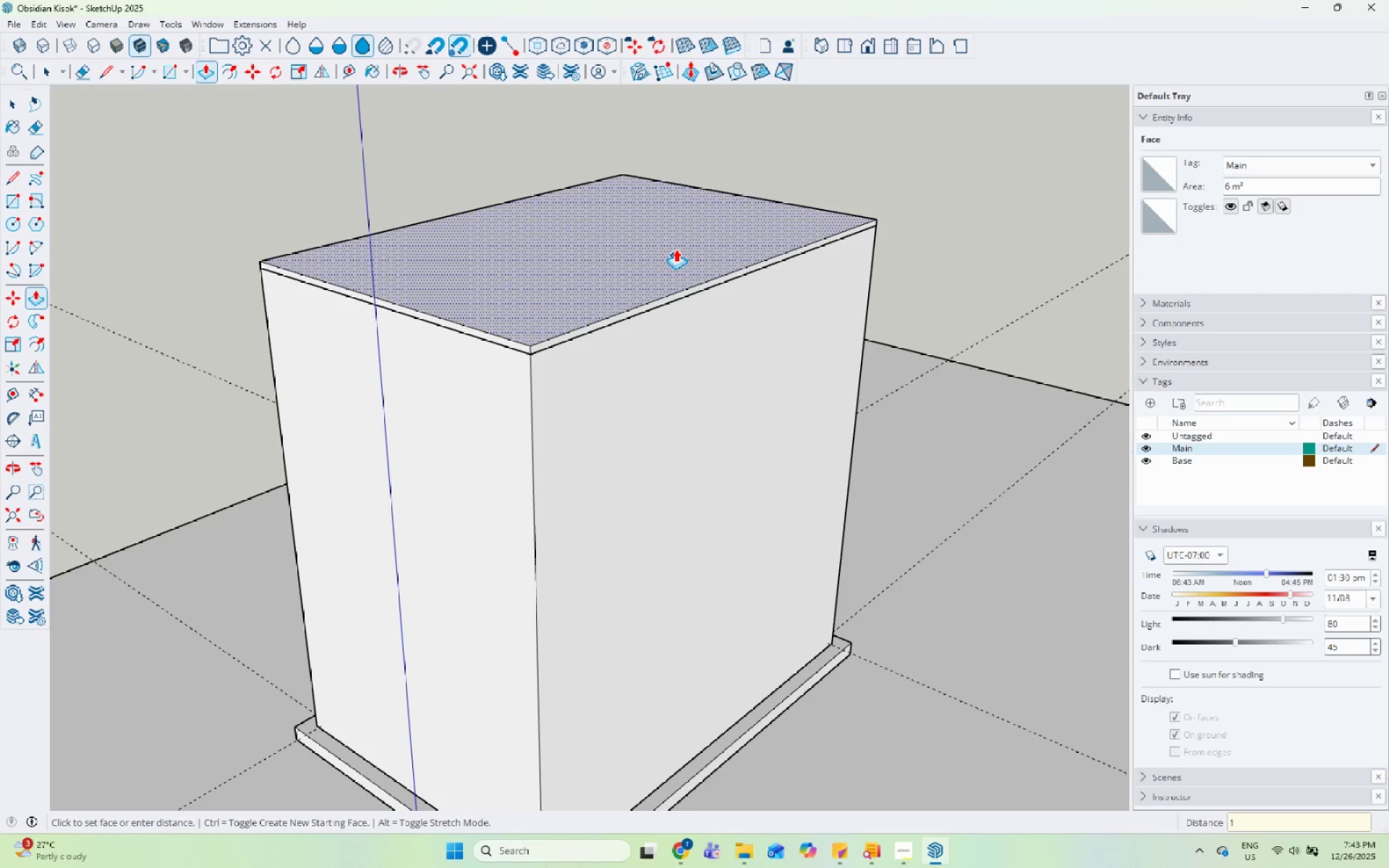 
key(Numpad0)
 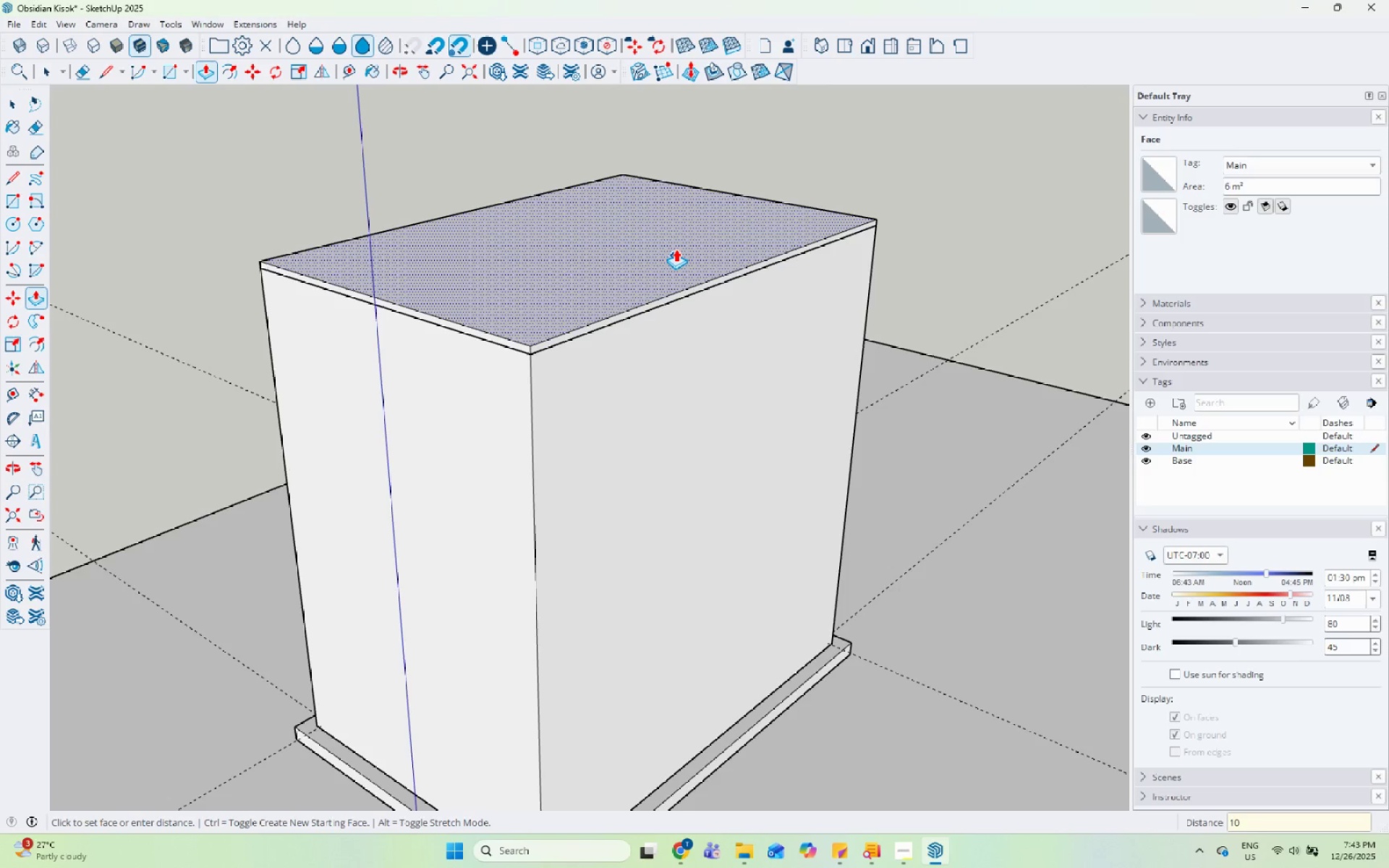 
key(Numpad0)
 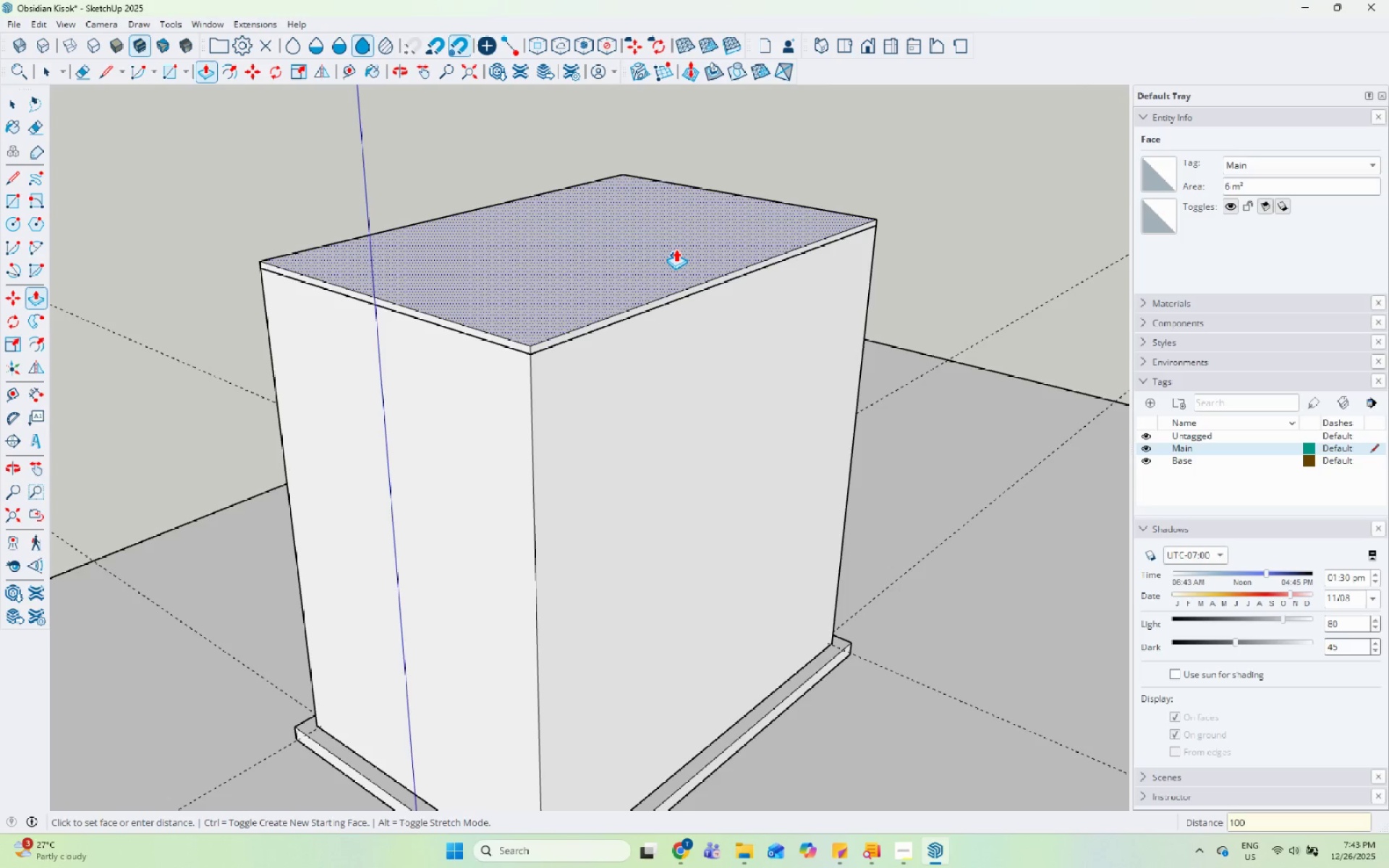 
key(Enter)
 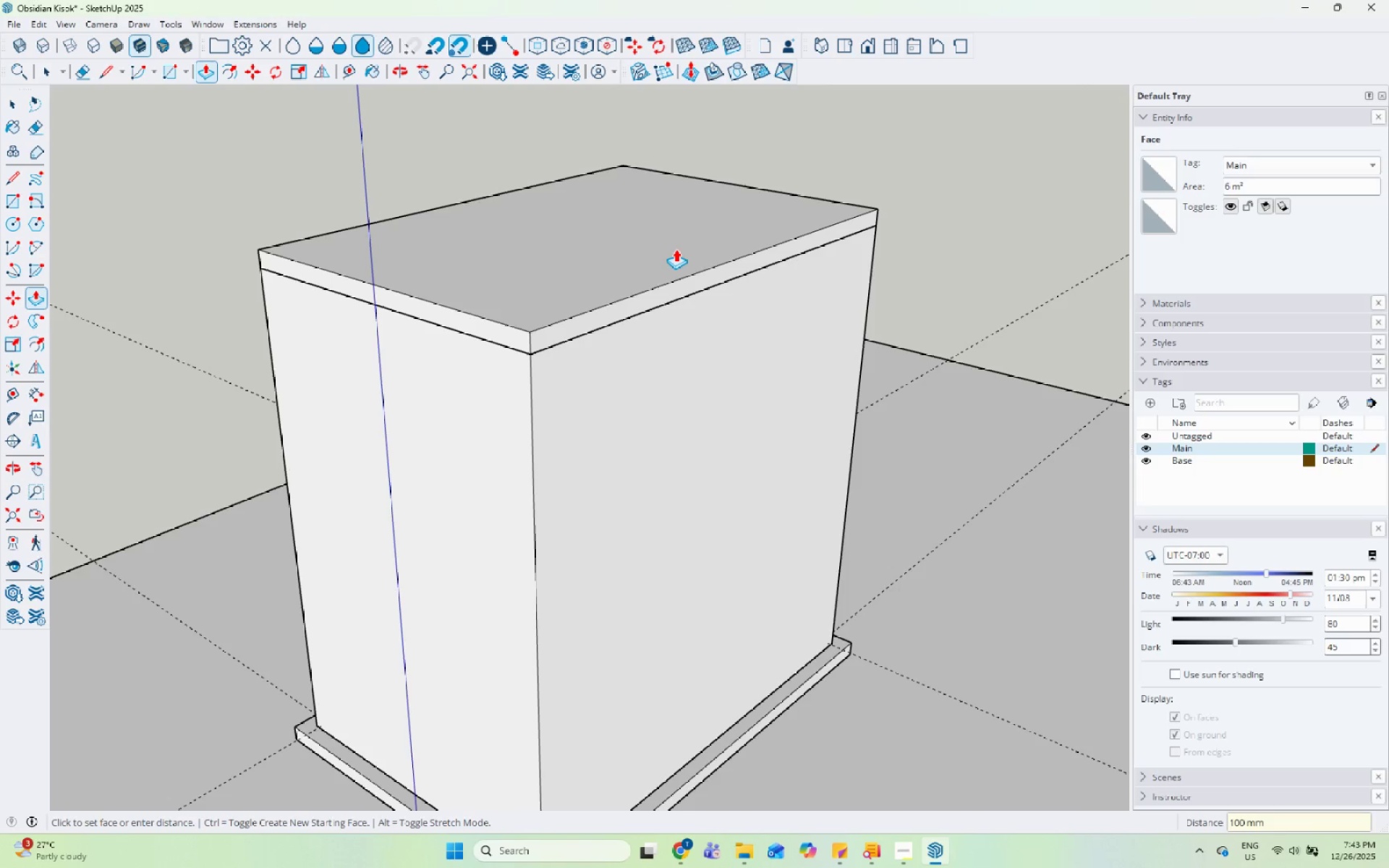 
key(Space)
 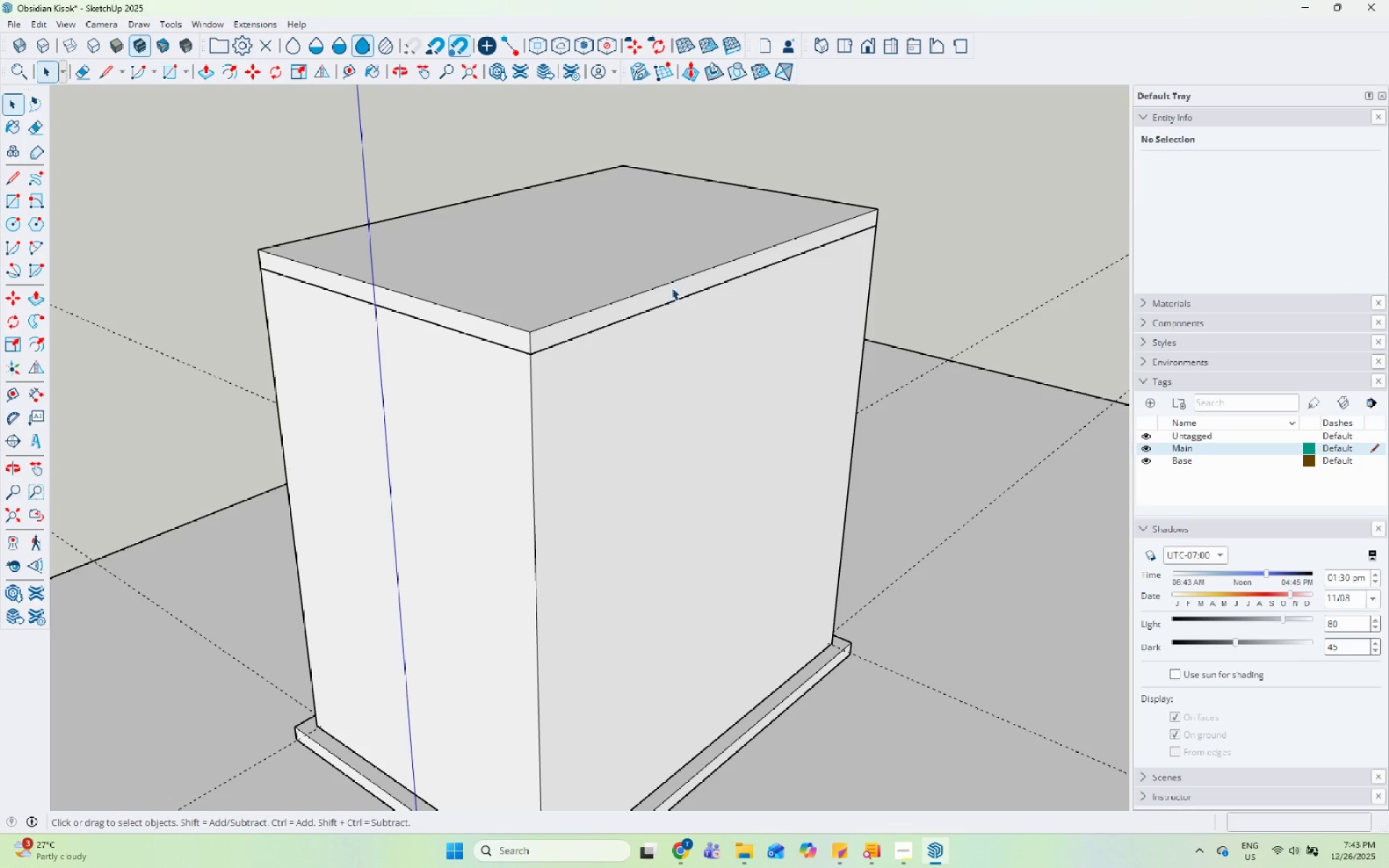 
double_click([671, 287])
 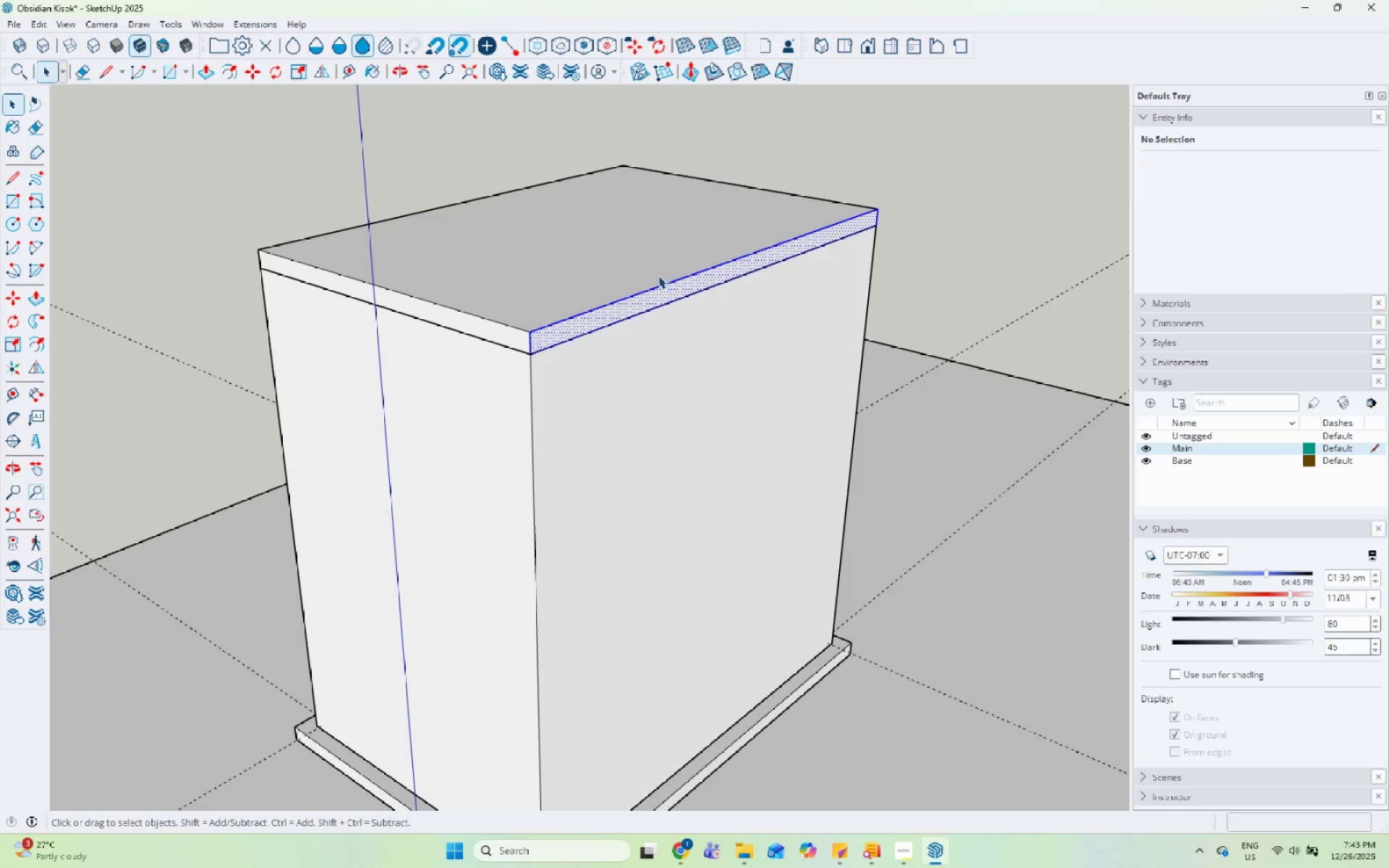 
triple_click([658, 276])
 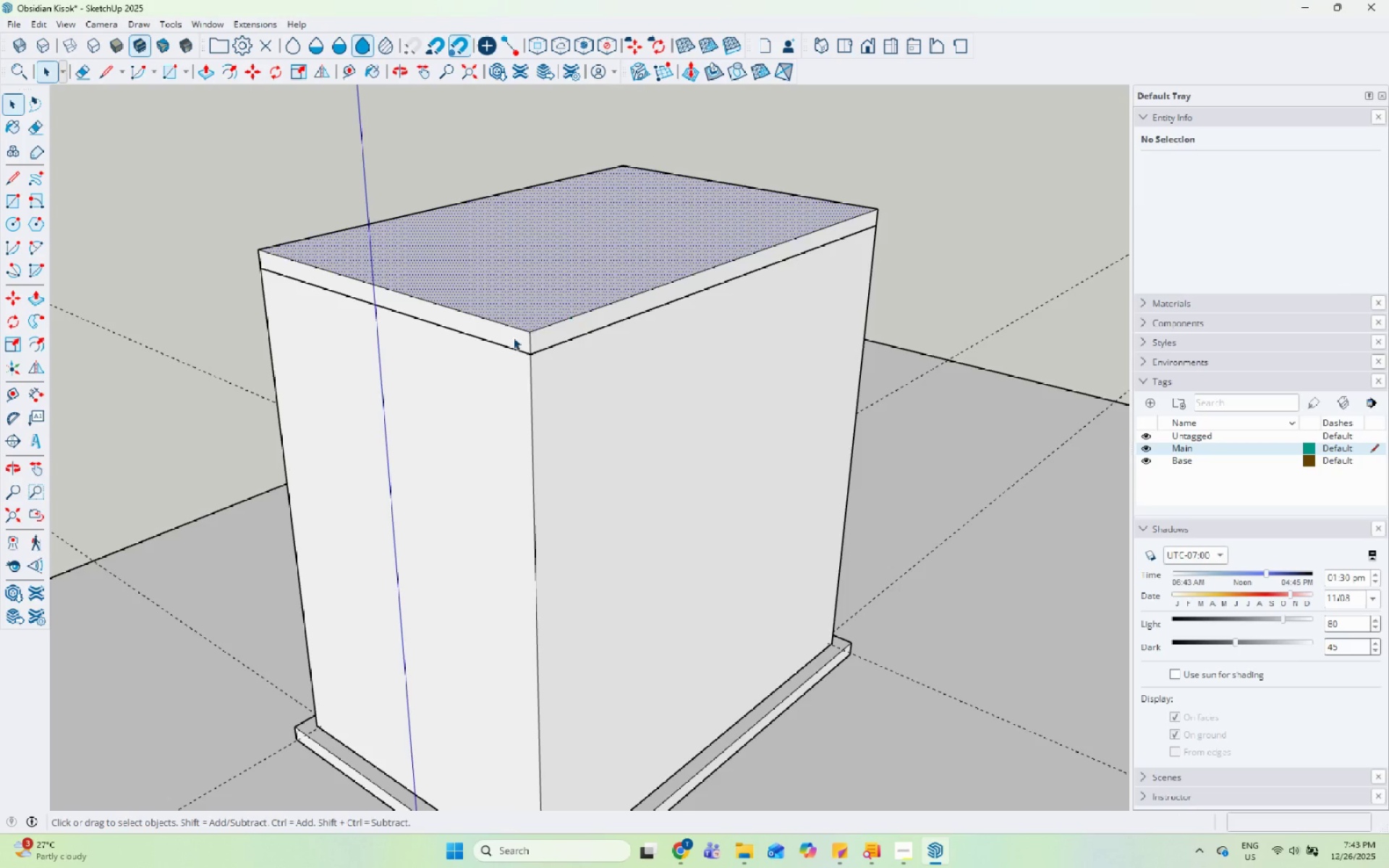 
triple_click([513, 337])
 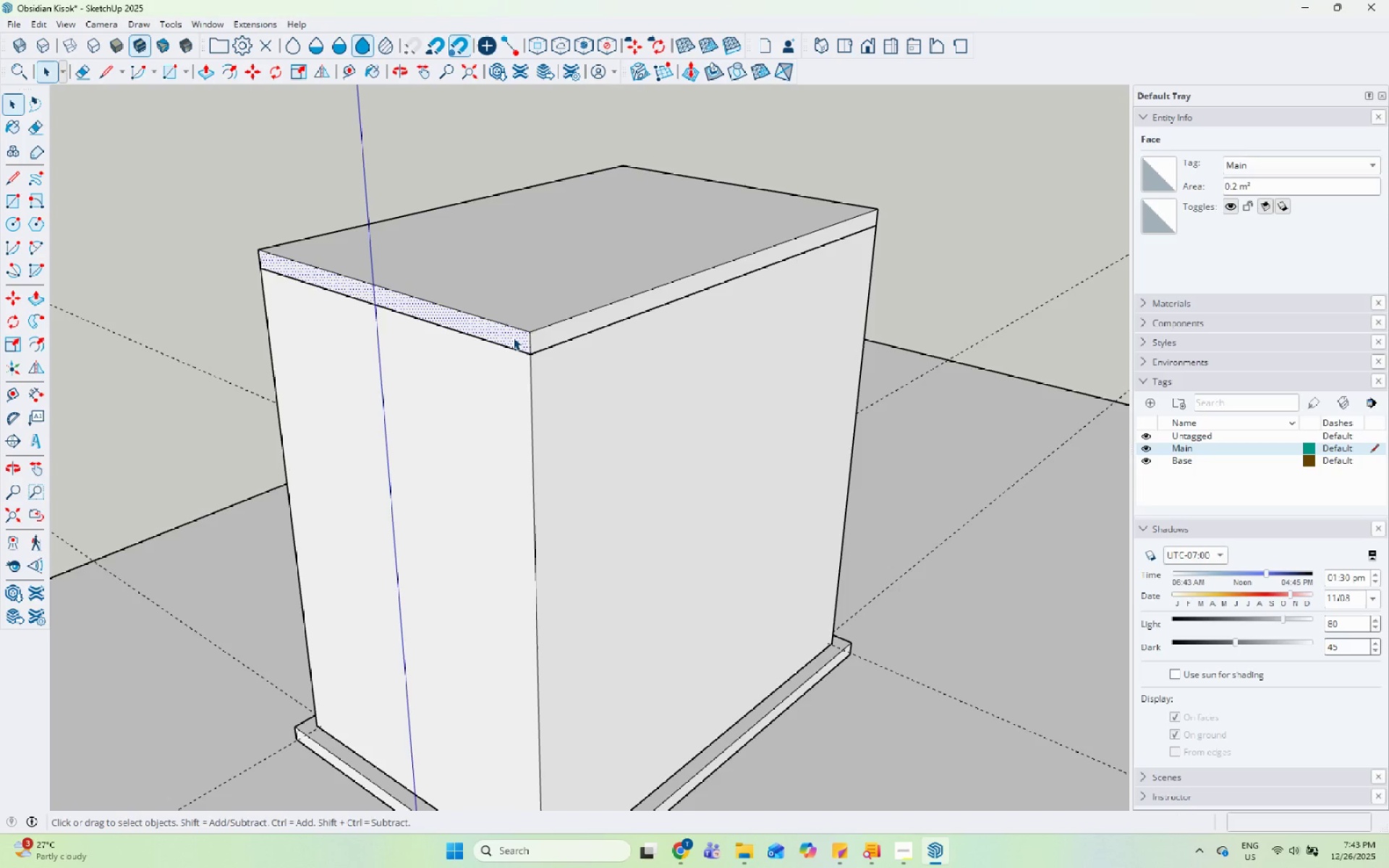 
key(P)
 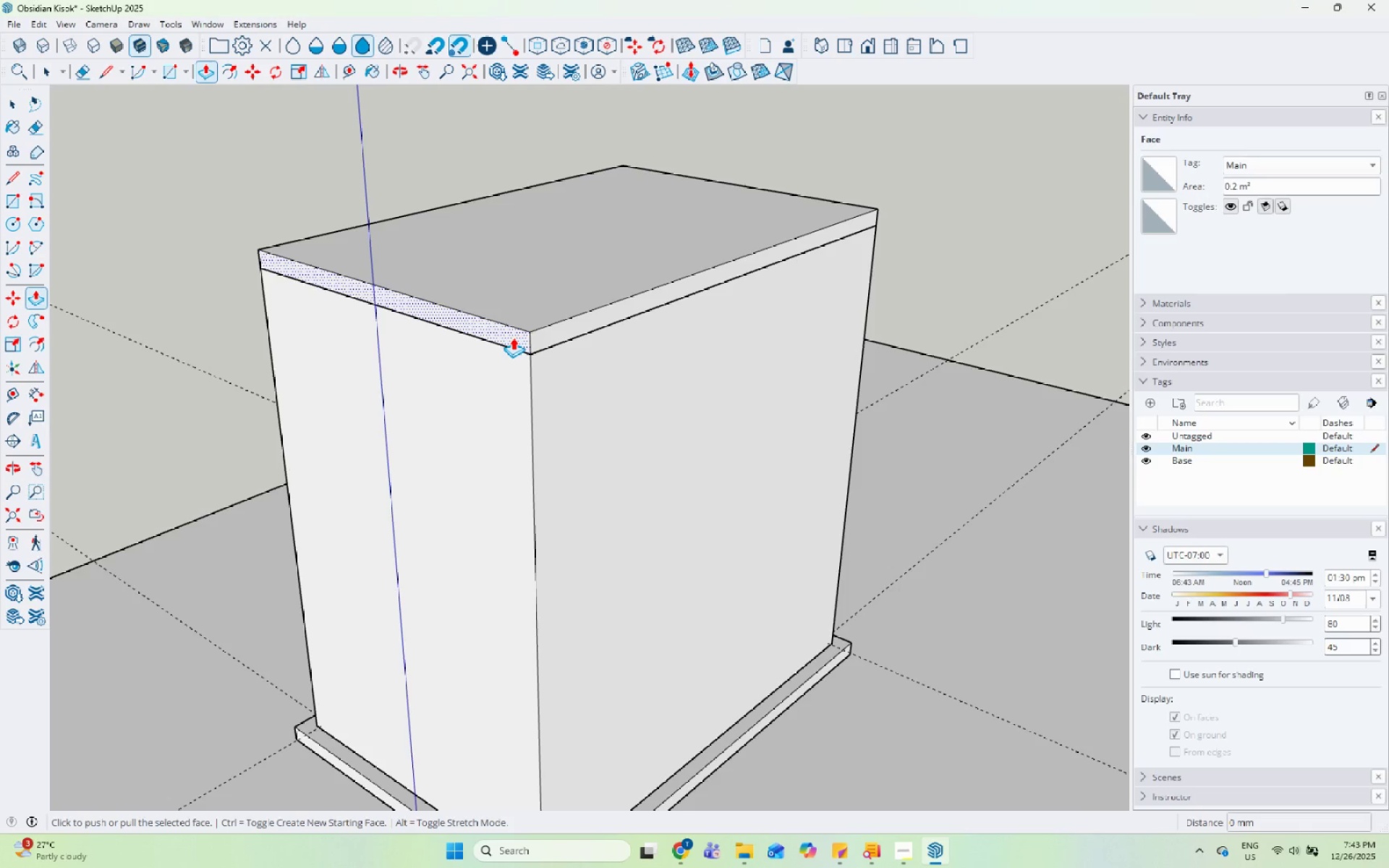 
left_click([513, 337])
 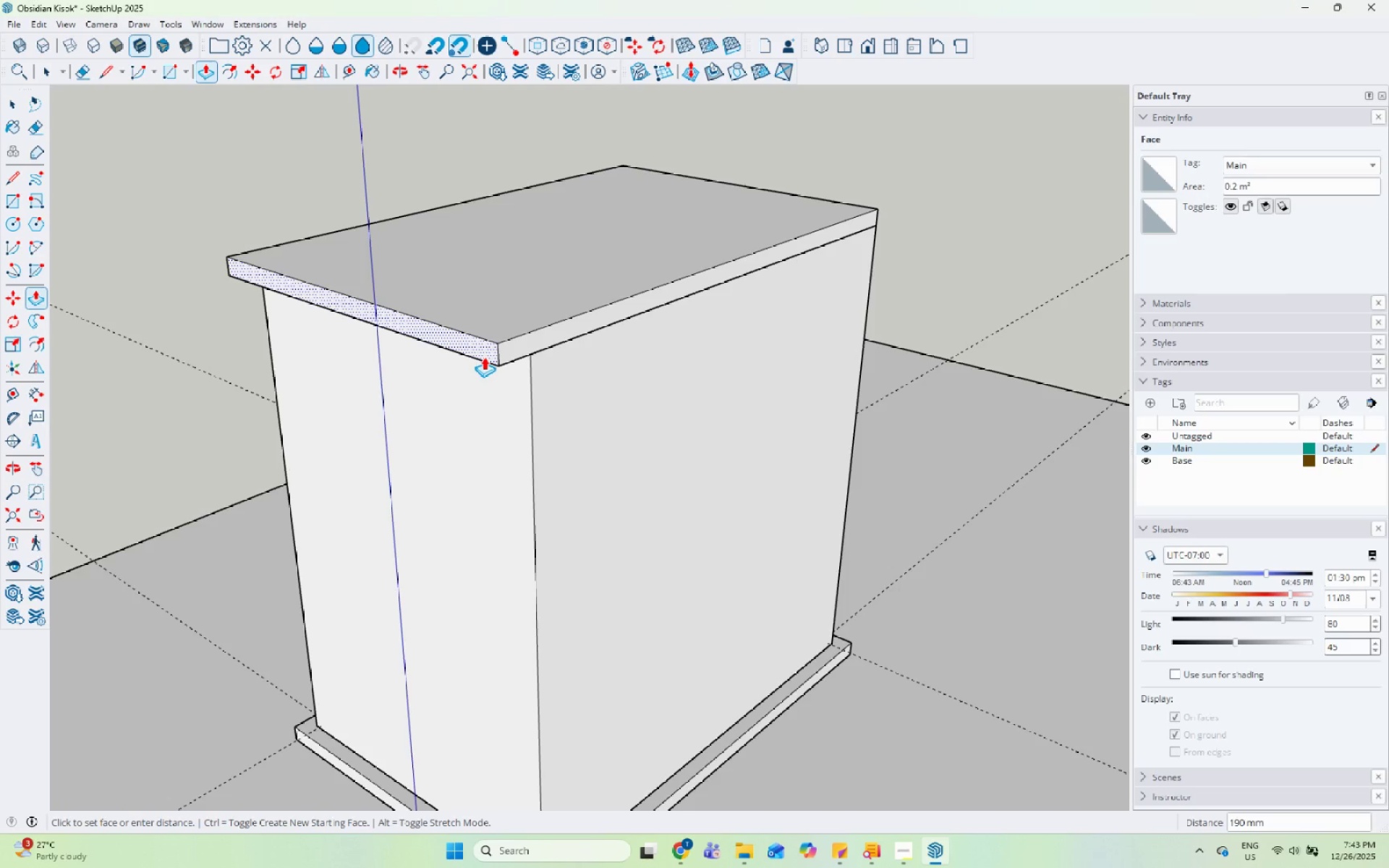 
key(Numpad5)
 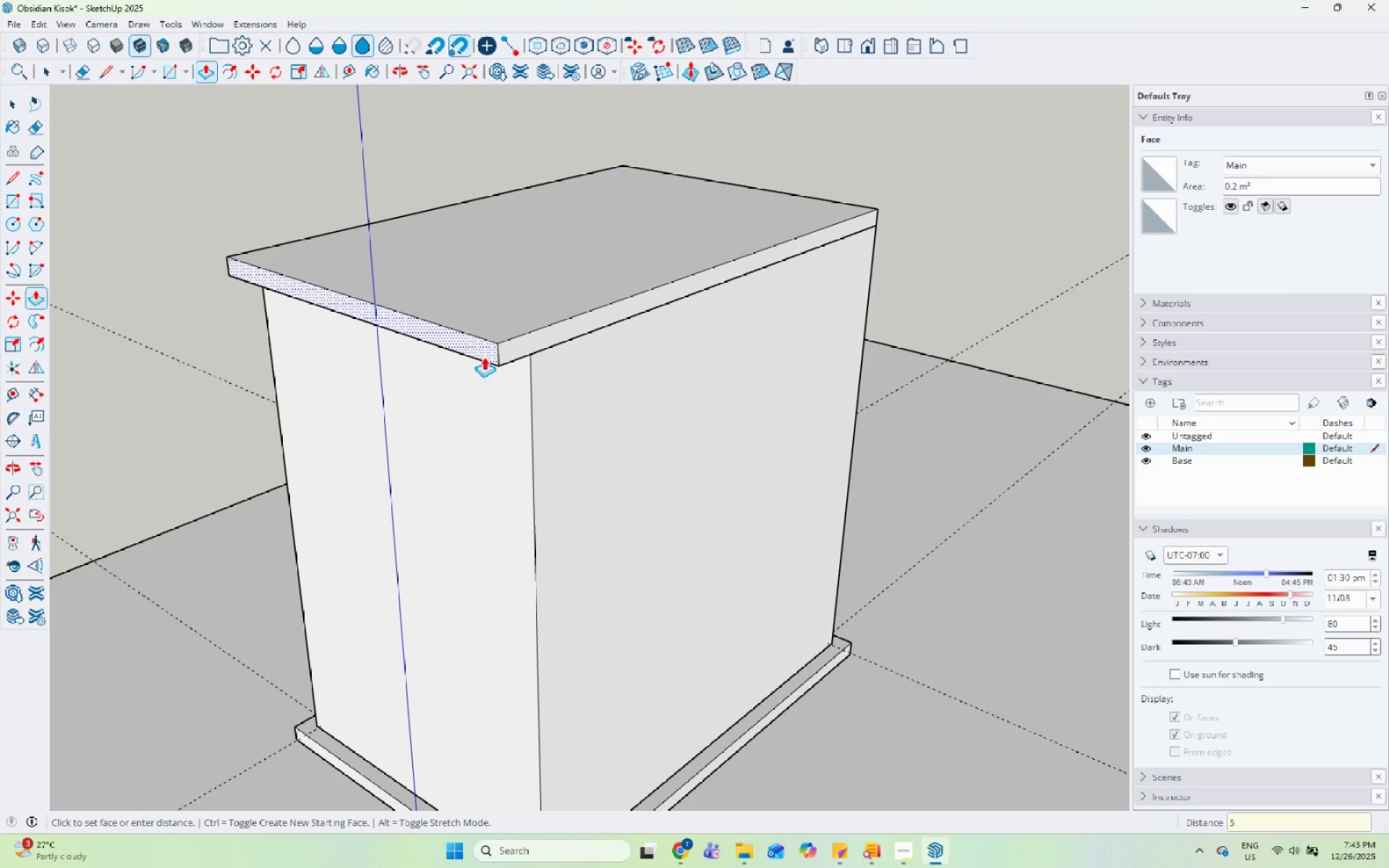 
key(Numpad0)
 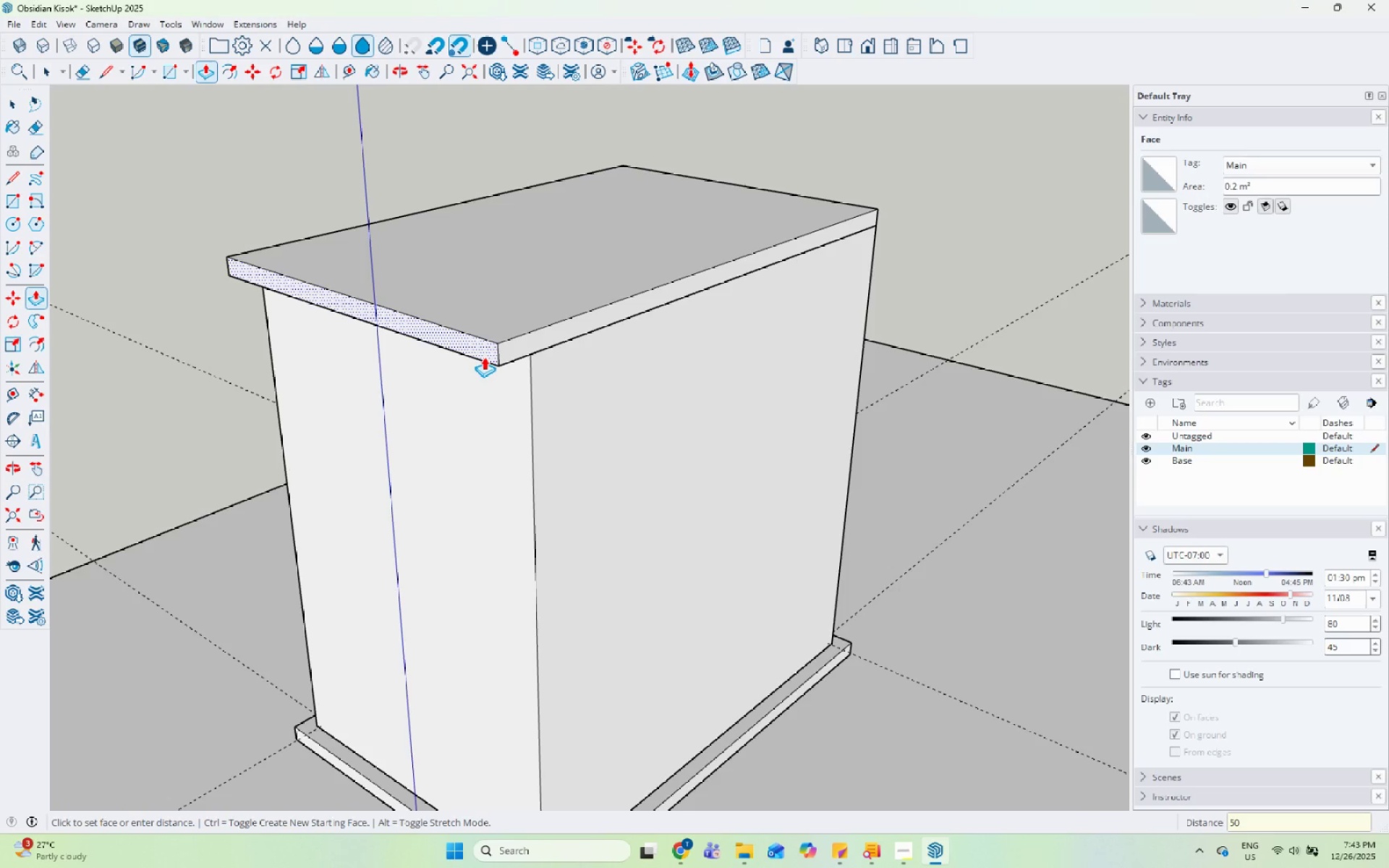 
key(Enter)
 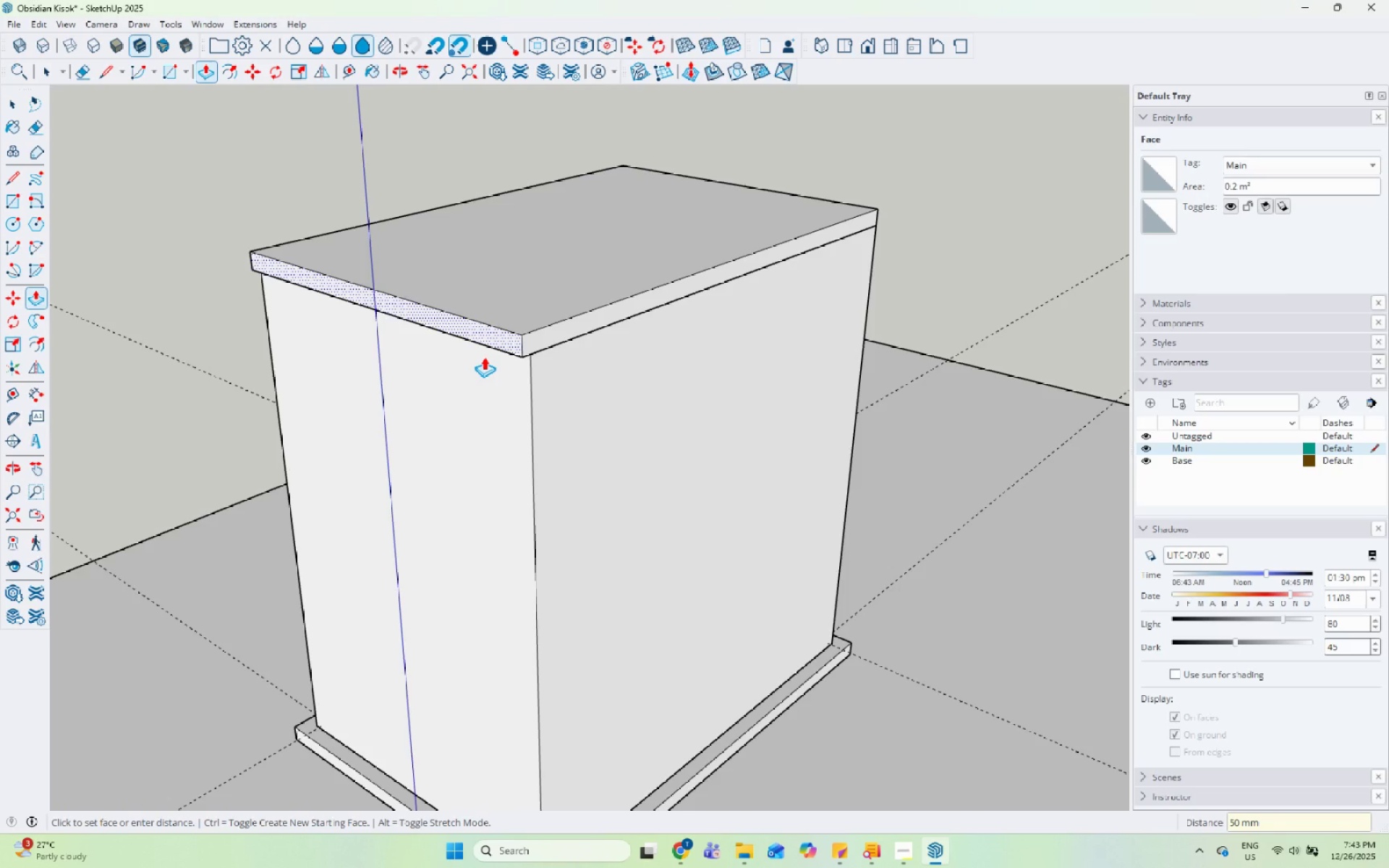 
key(Control+Z)
 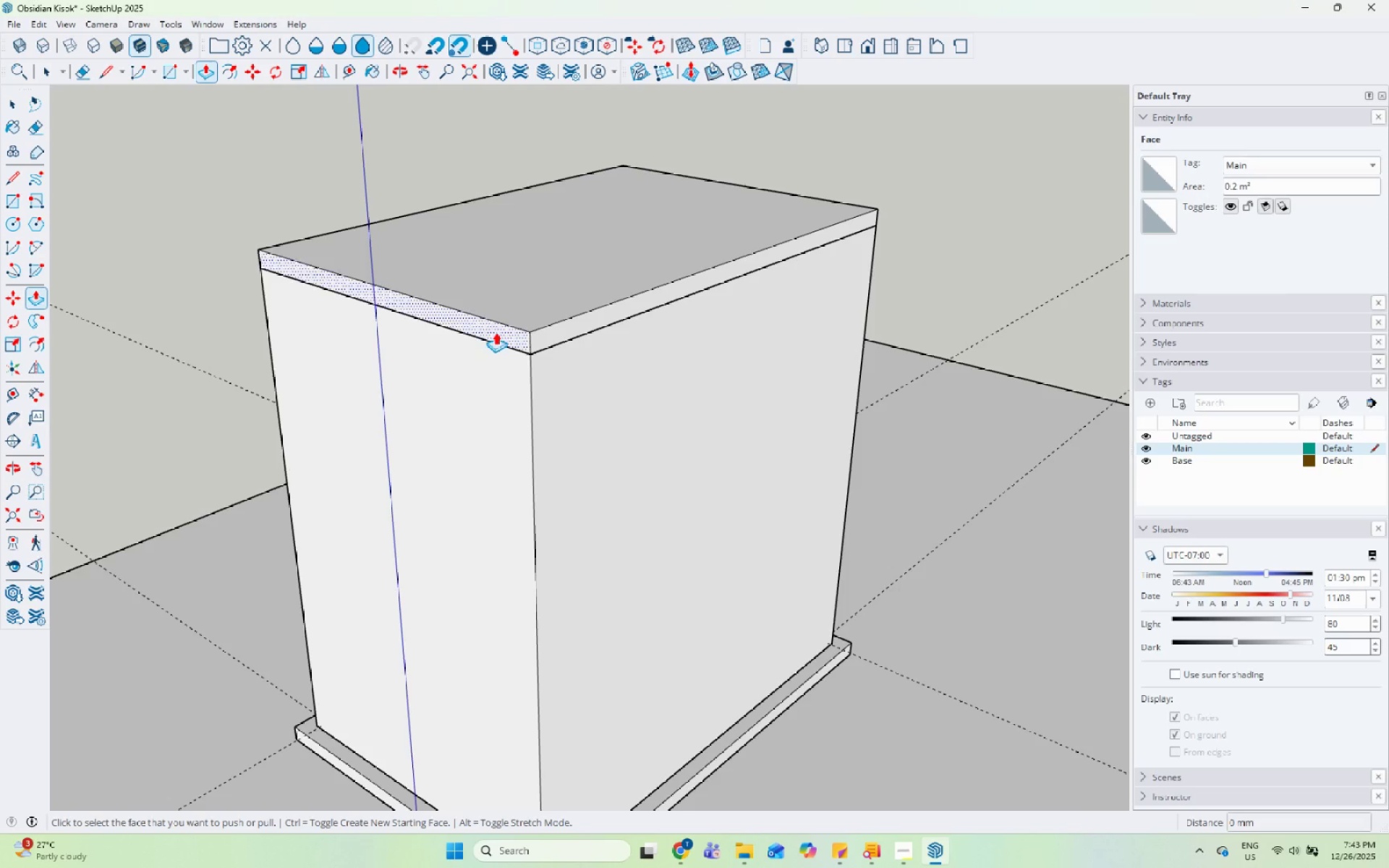 
left_click([496, 332])
 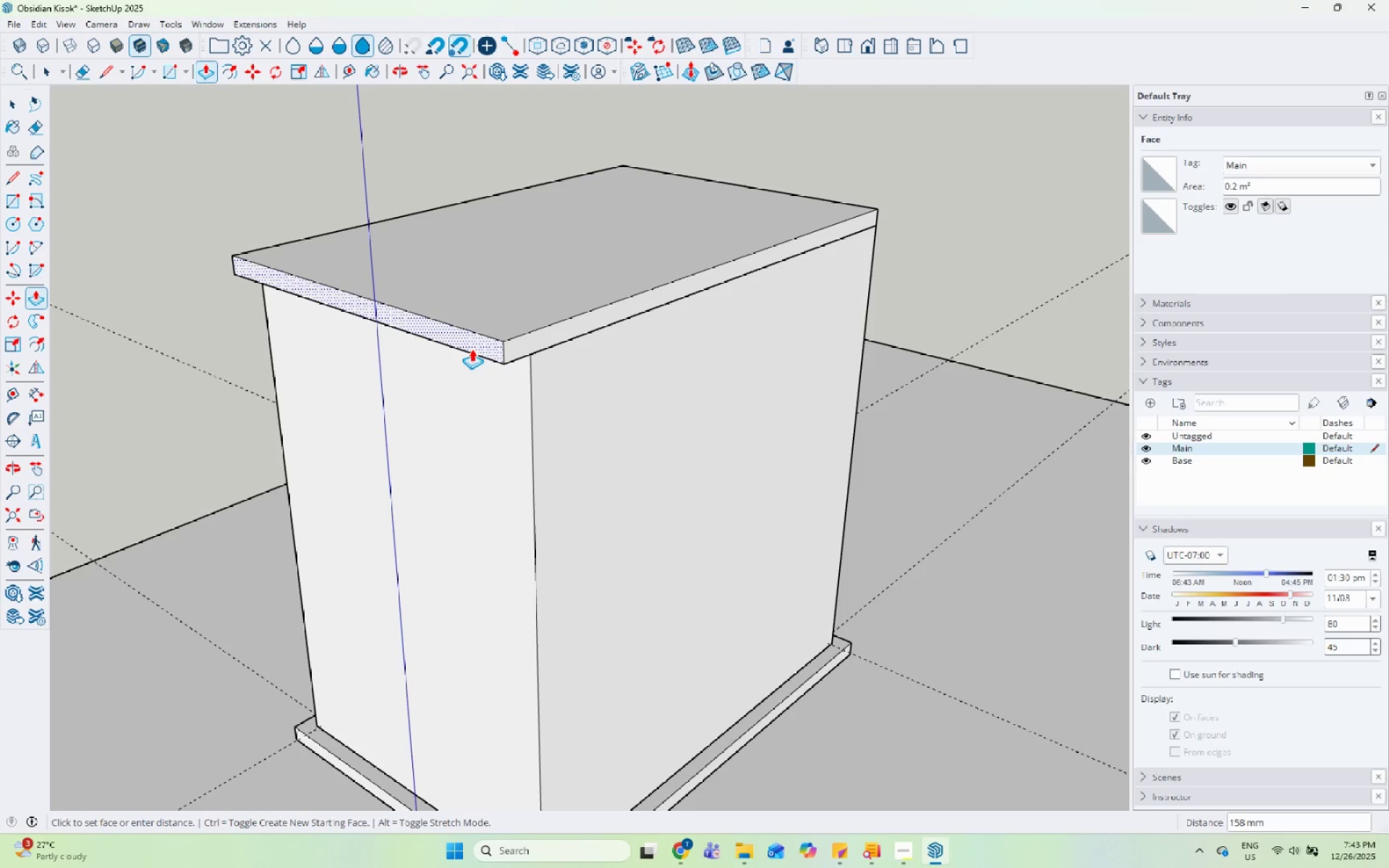 
key(Numpad1)
 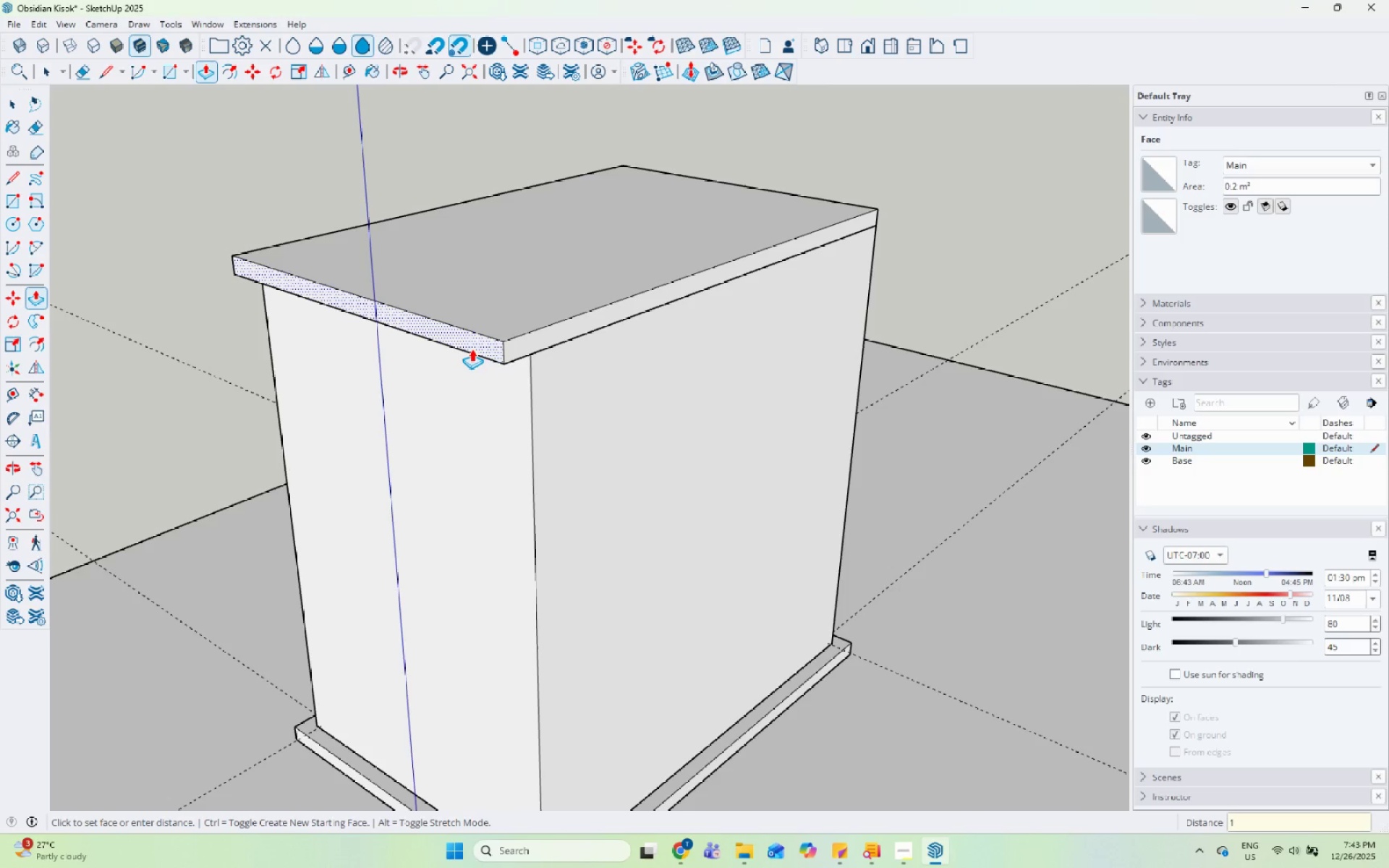 
key(Numpad0)
 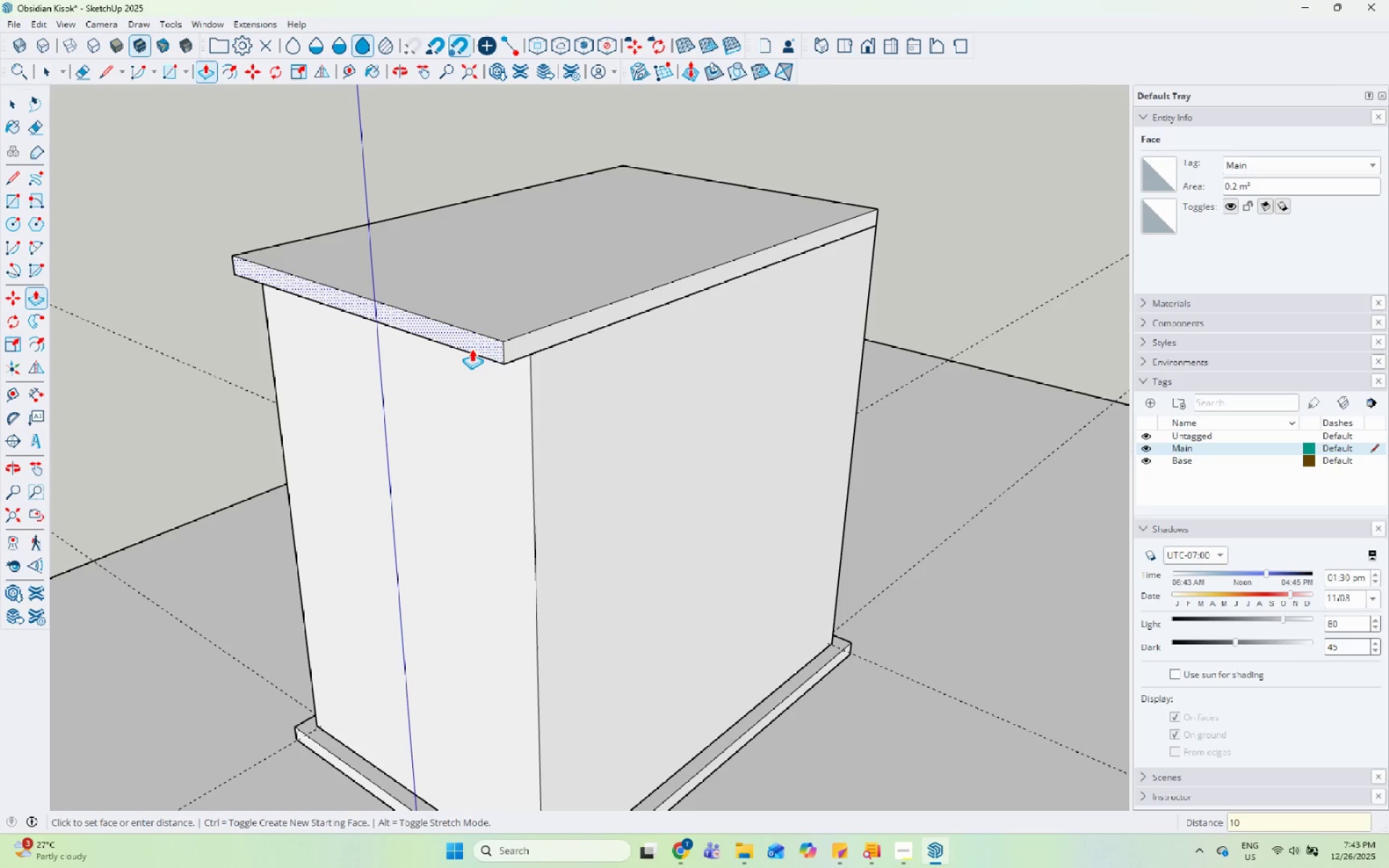 
key(Numpad0)
 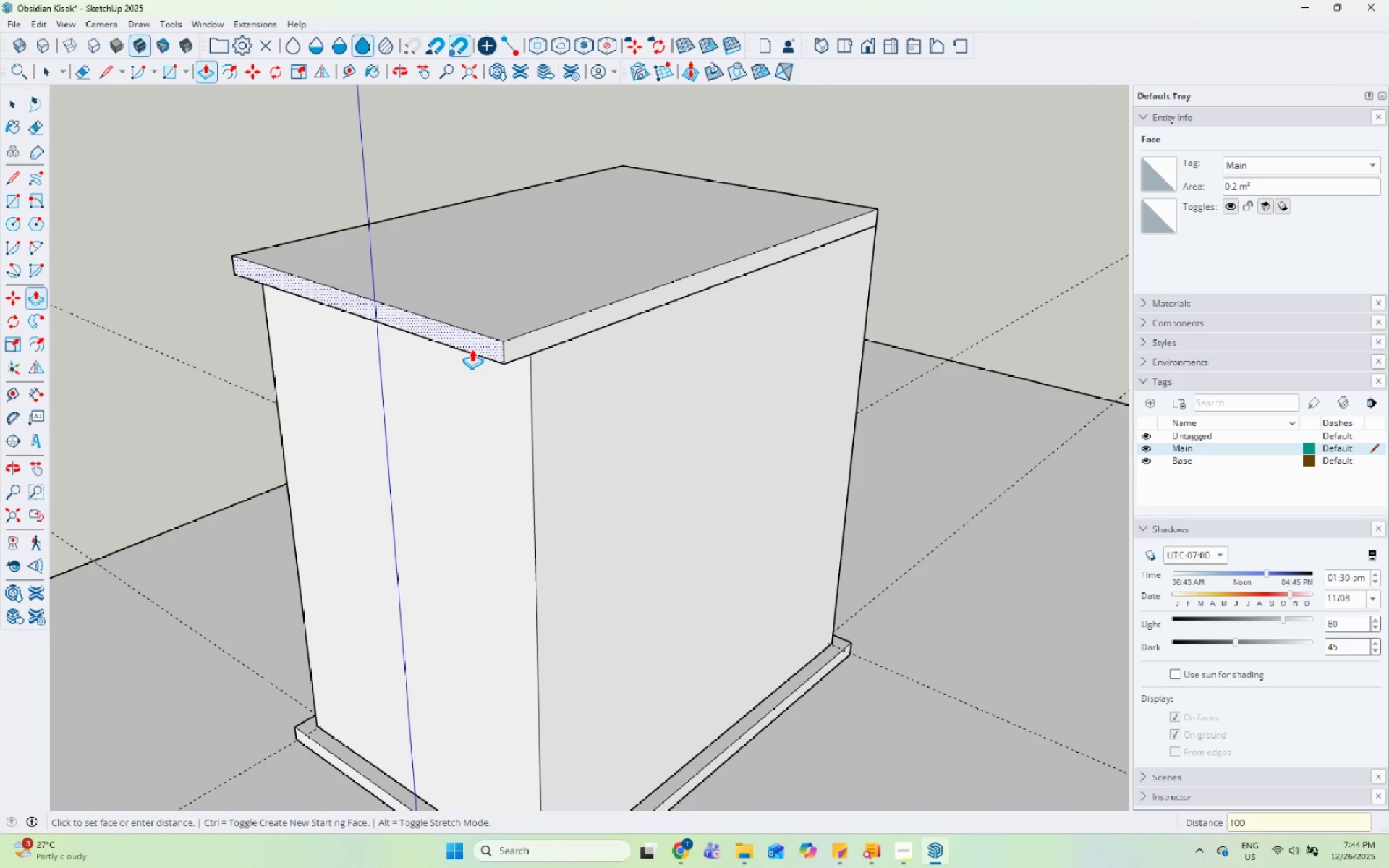 
key(Enter)
 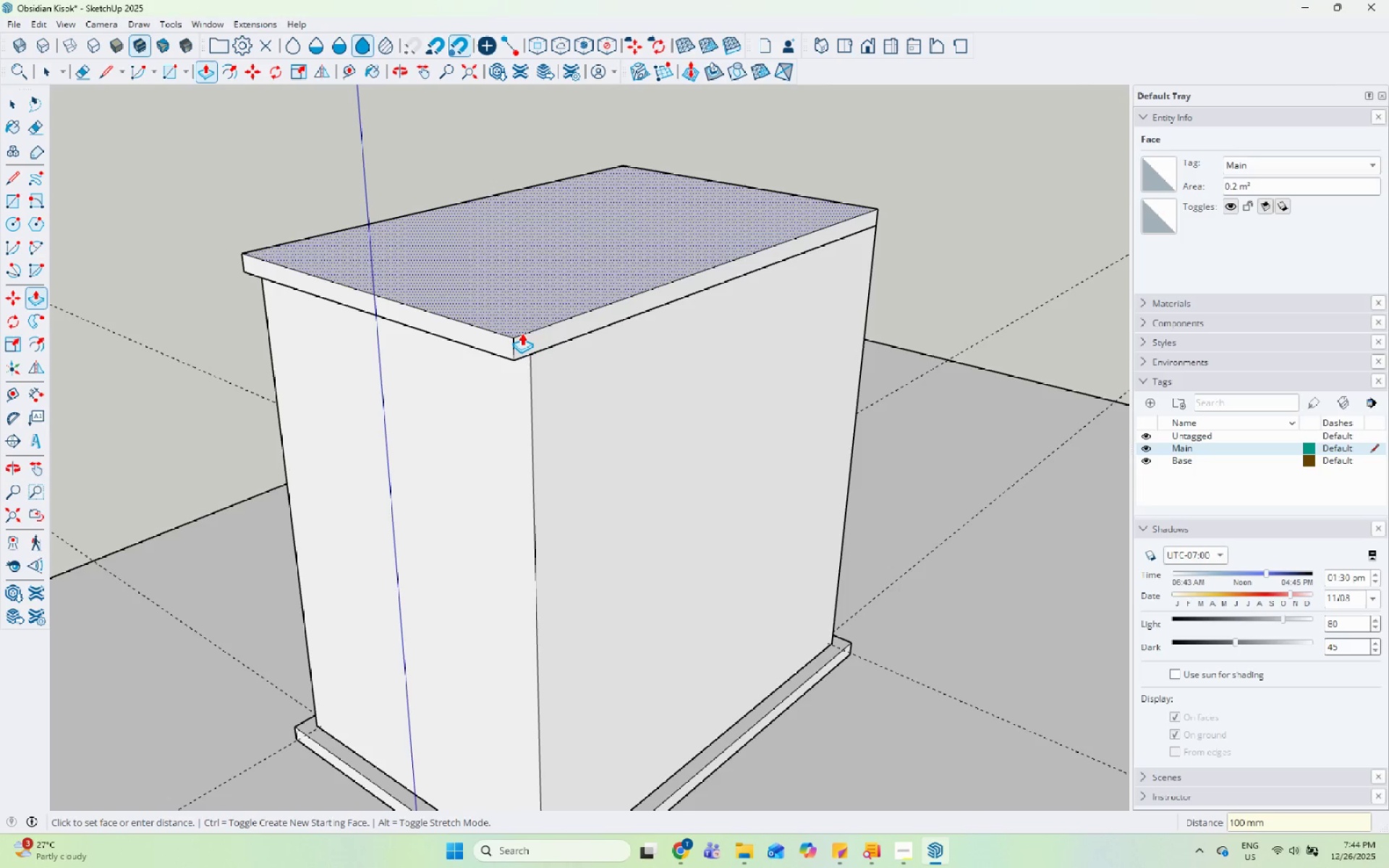 
left_click([527, 337])
 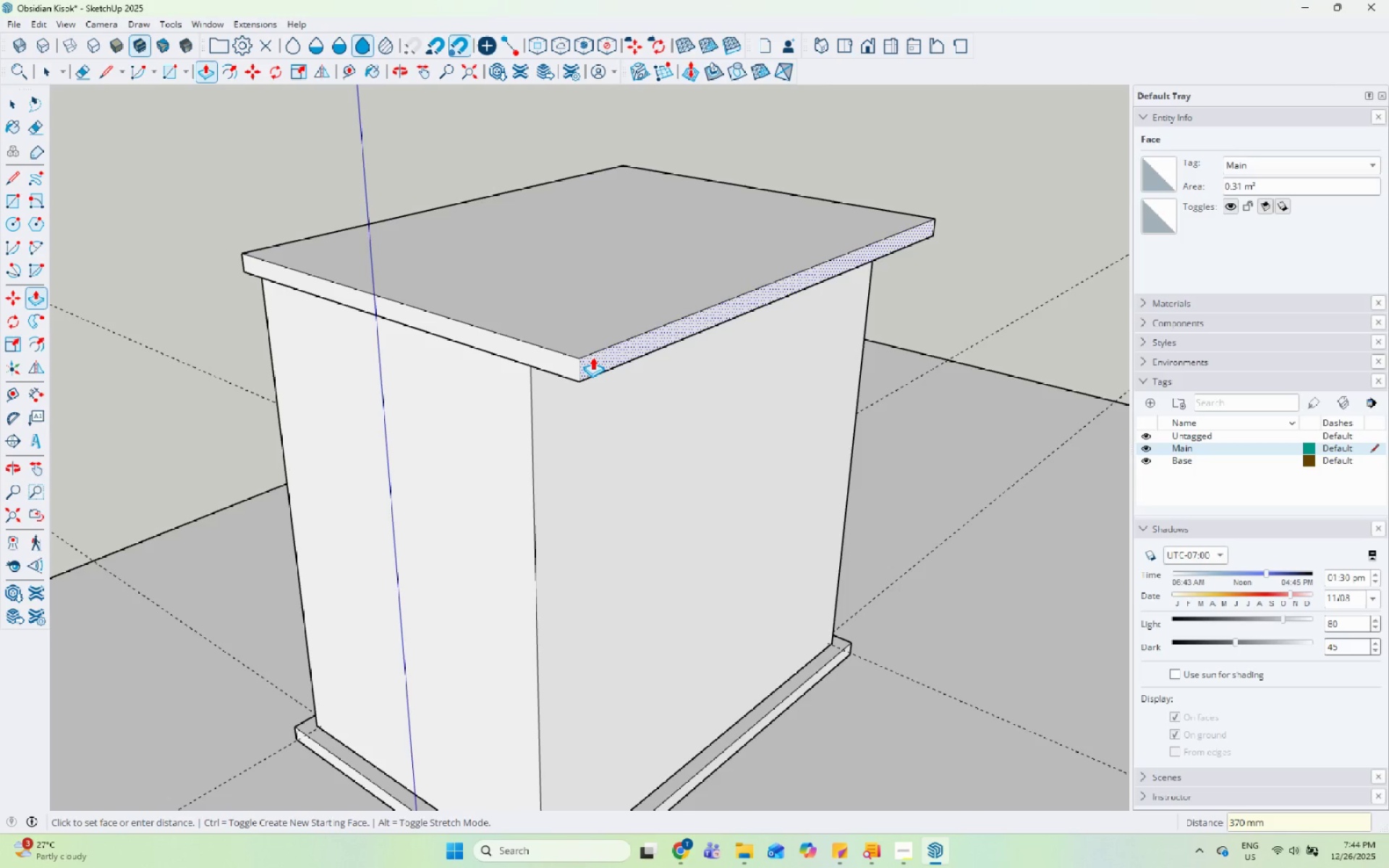 
key(Numpad5)
 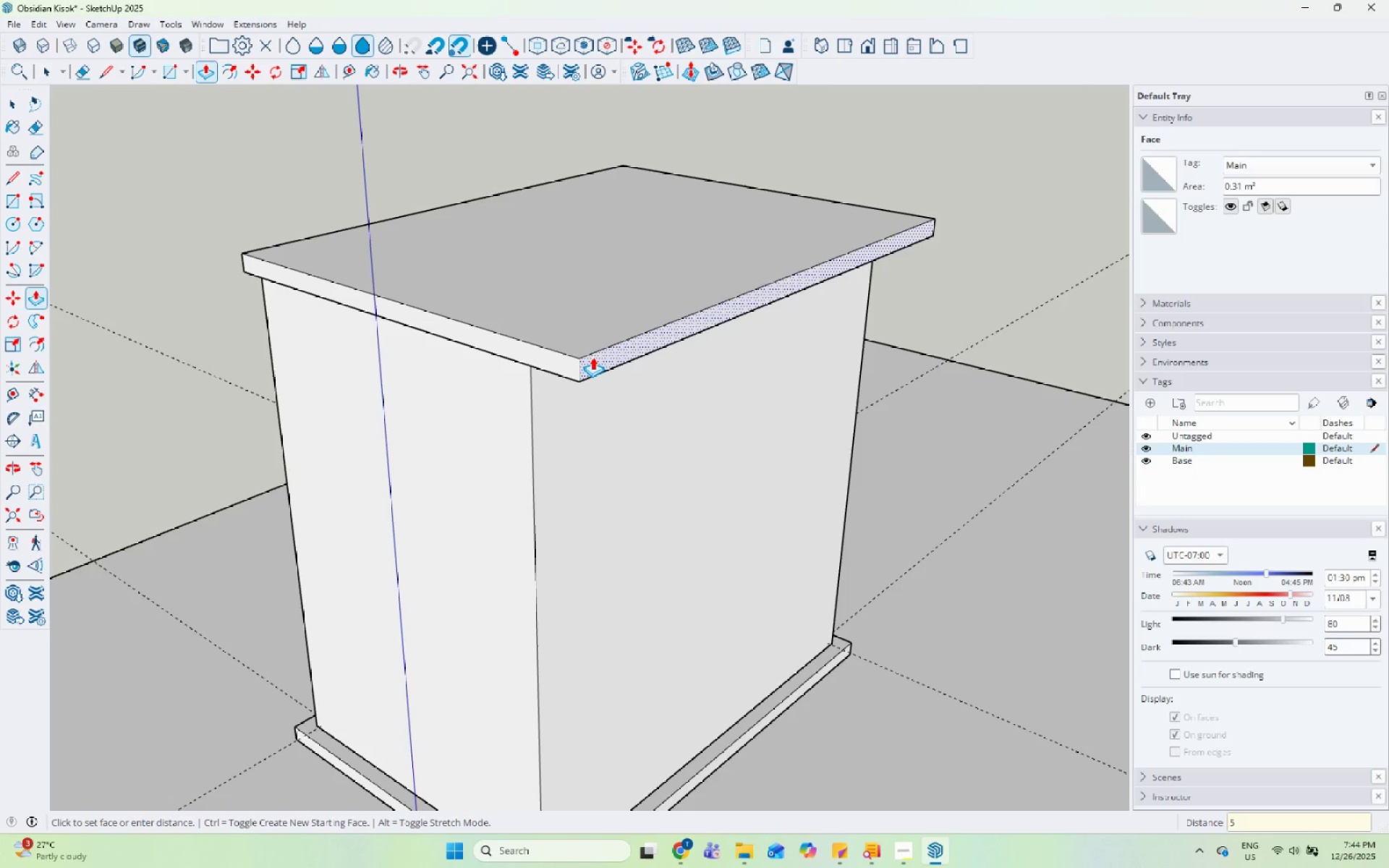 
key(Numpad0)
 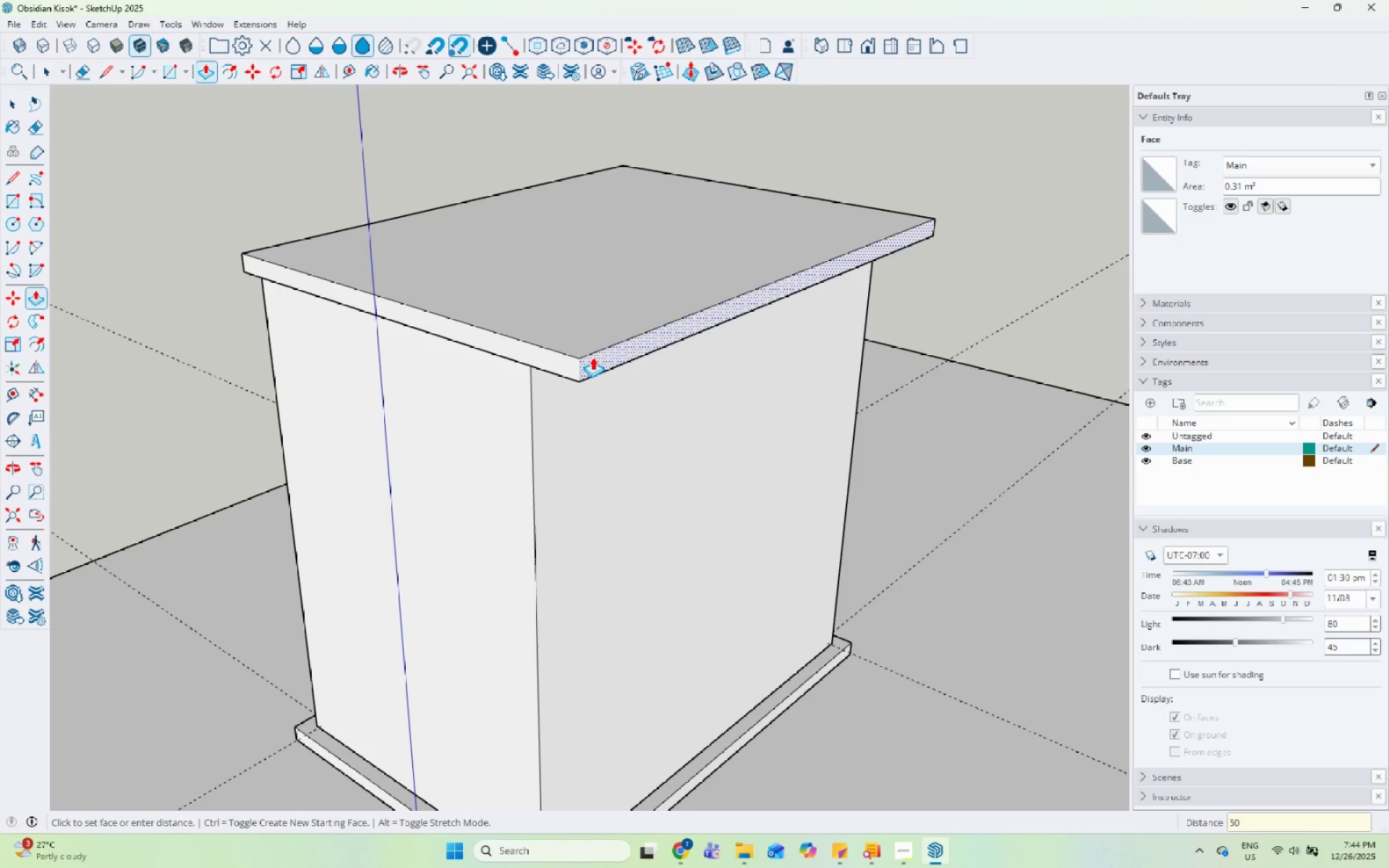 
key(Numpad0)
 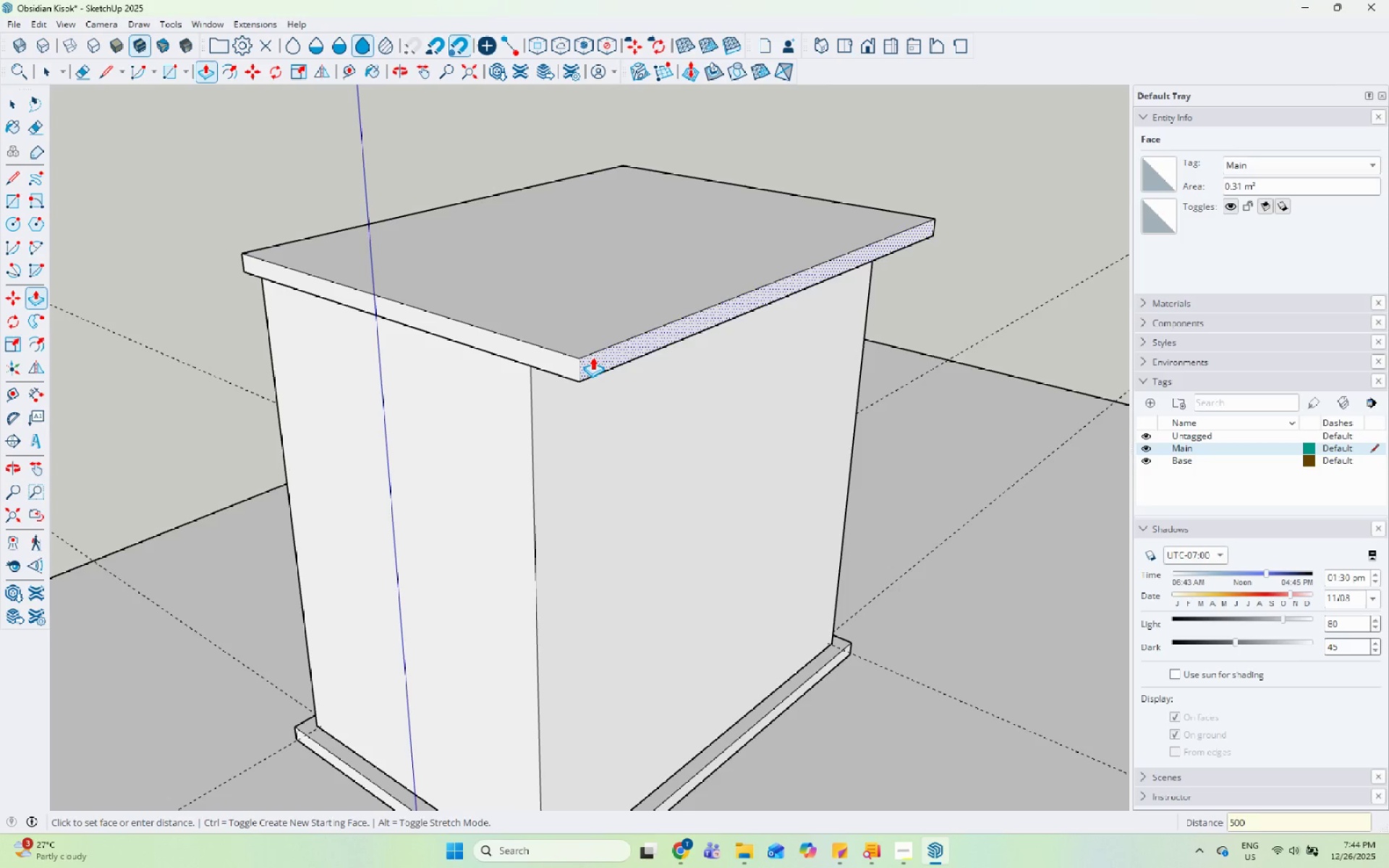 
key(Enter)
 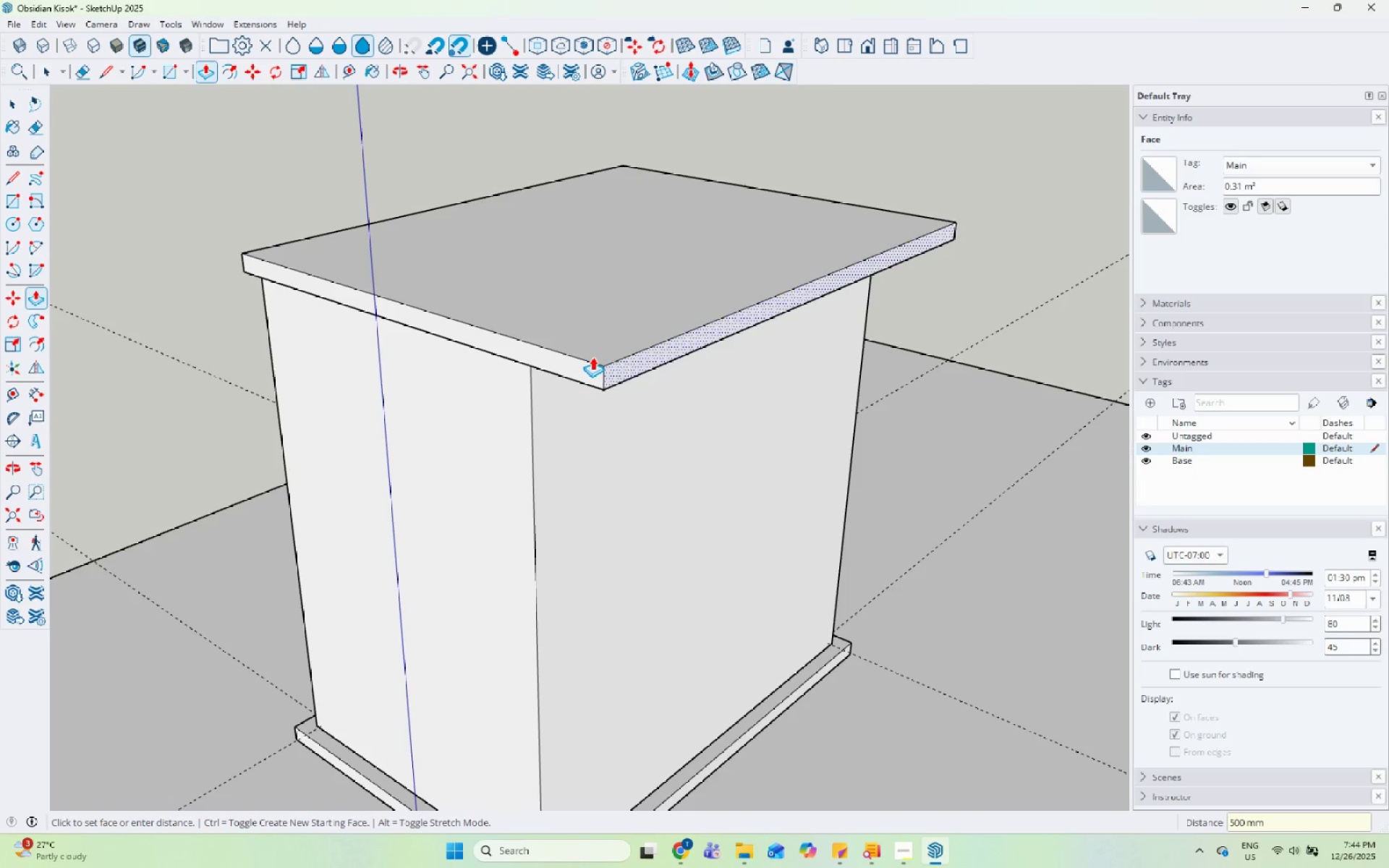 
scroll: coordinate [705, 399], scroll_direction: down, amount: 7.0
 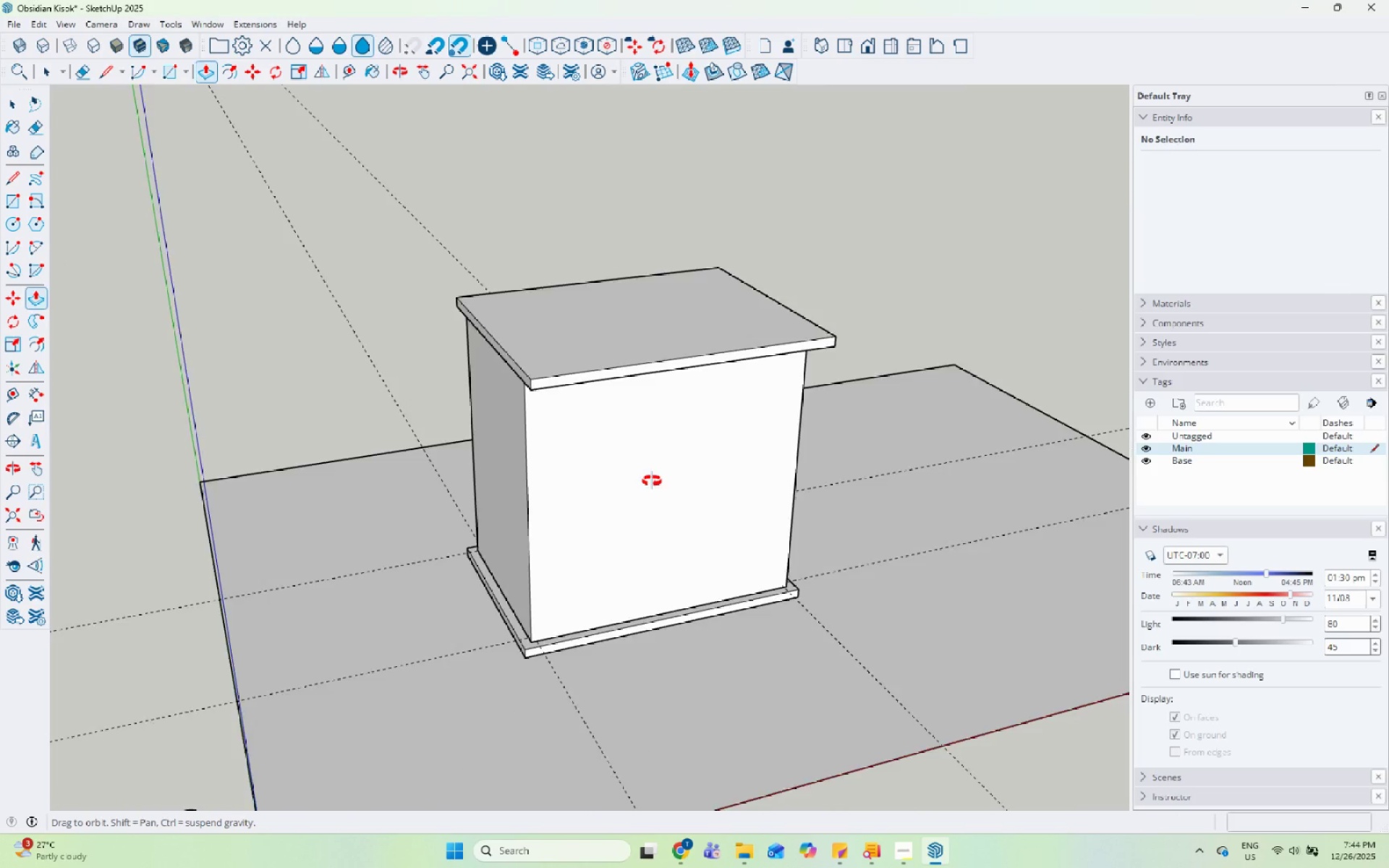 
scroll: coordinate [637, 412], scroll_direction: up, amount: 5.0
 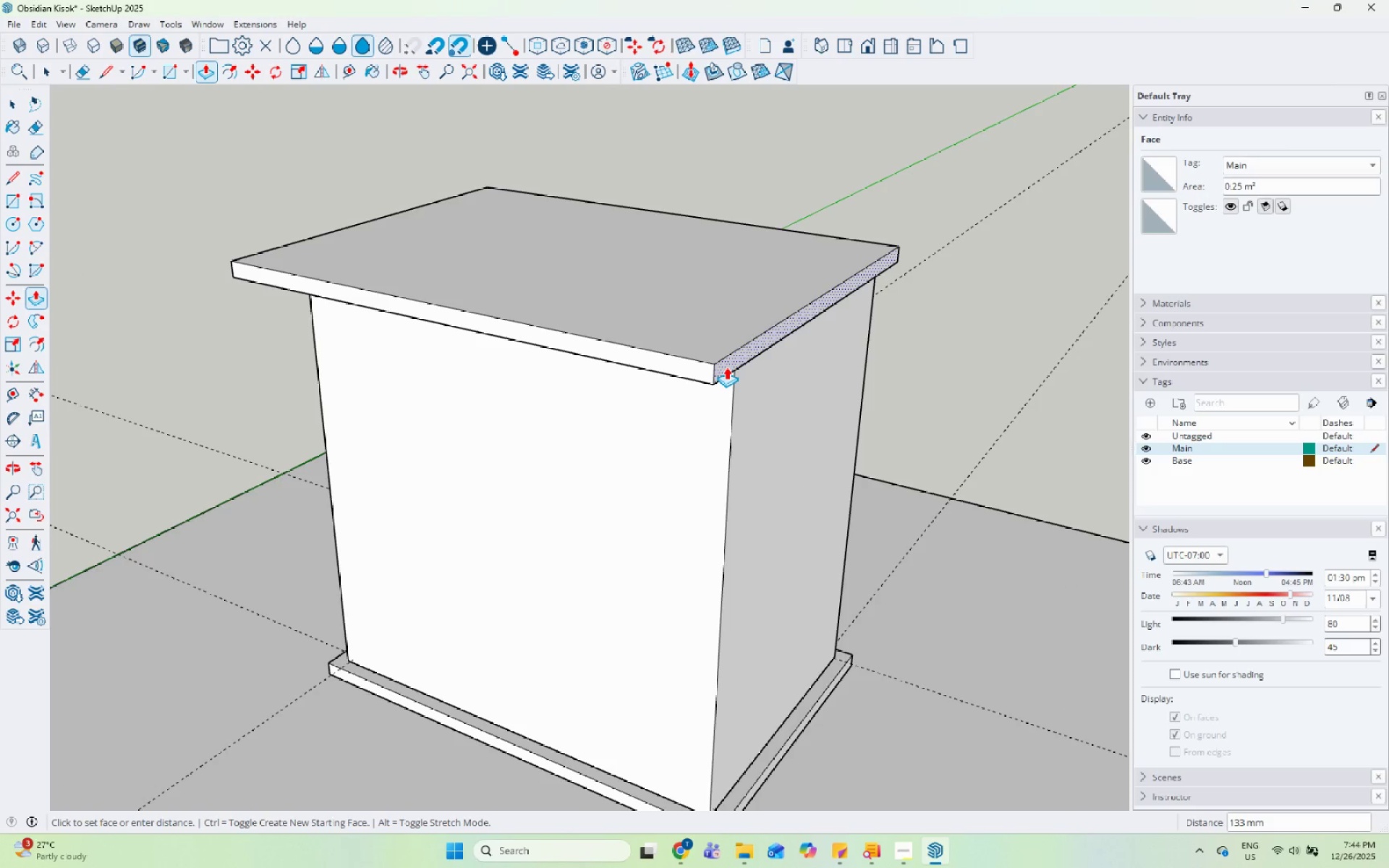 
key(Numpad1)
 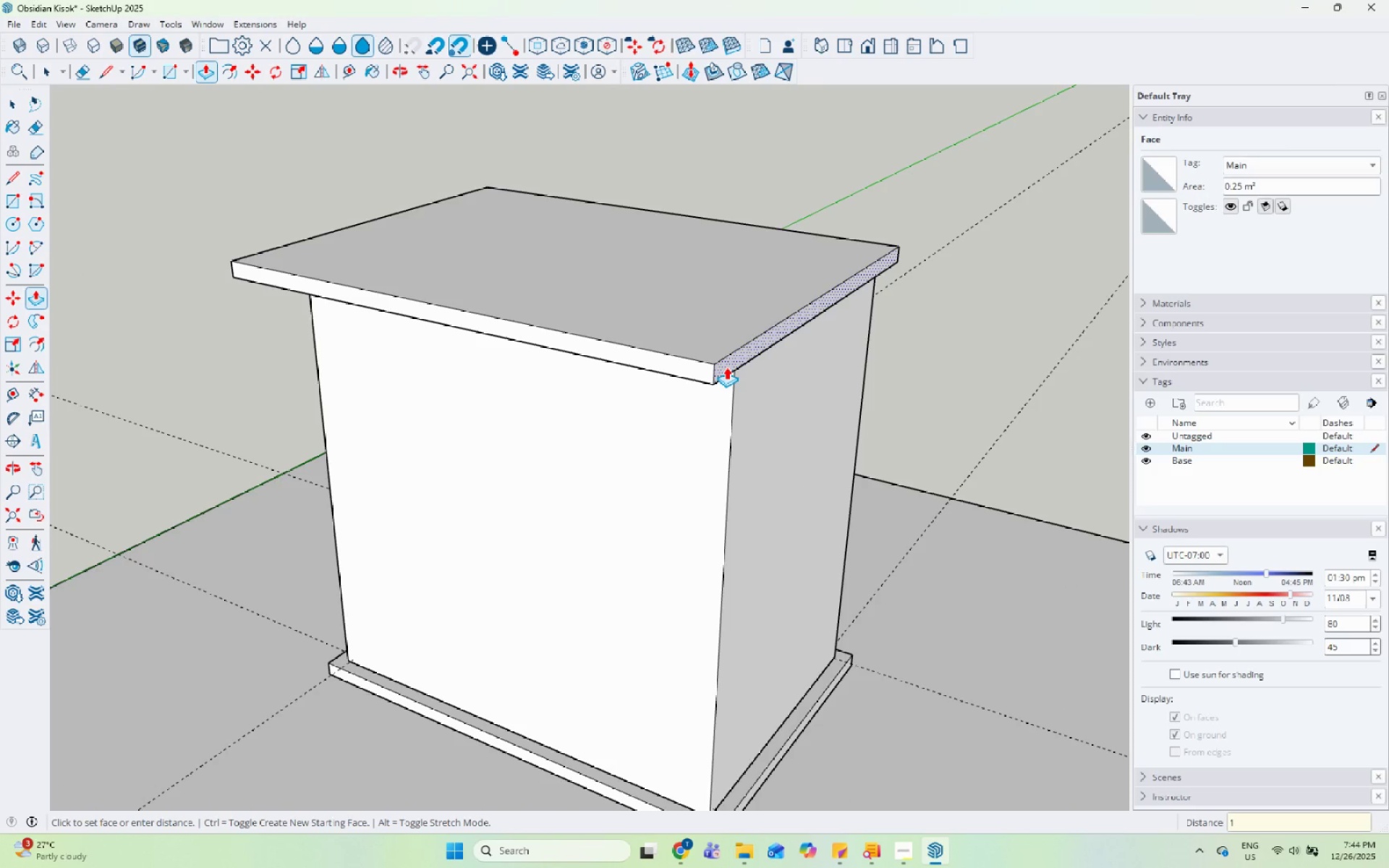 
key(Numpad0)
 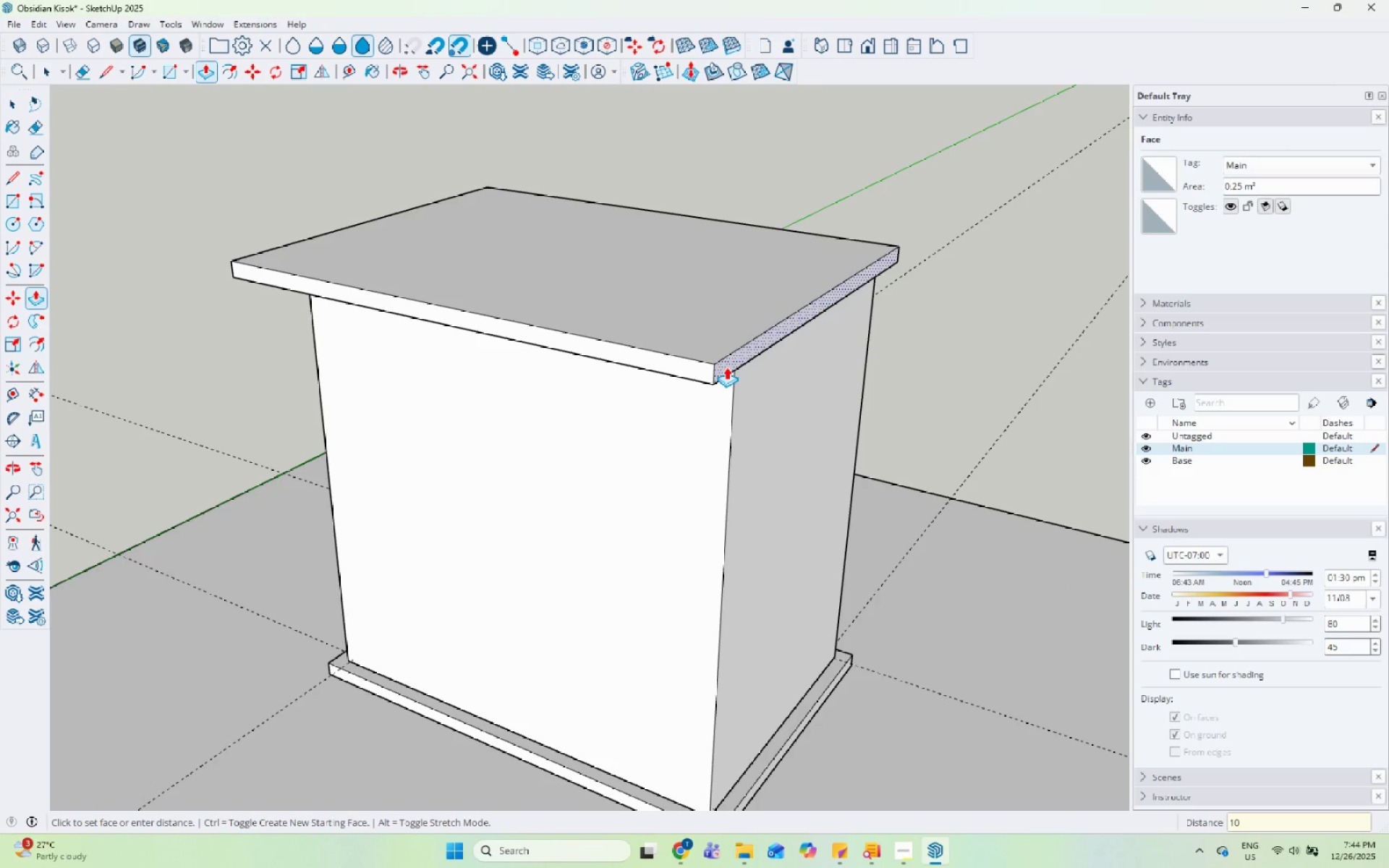 
key(Numpad0)
 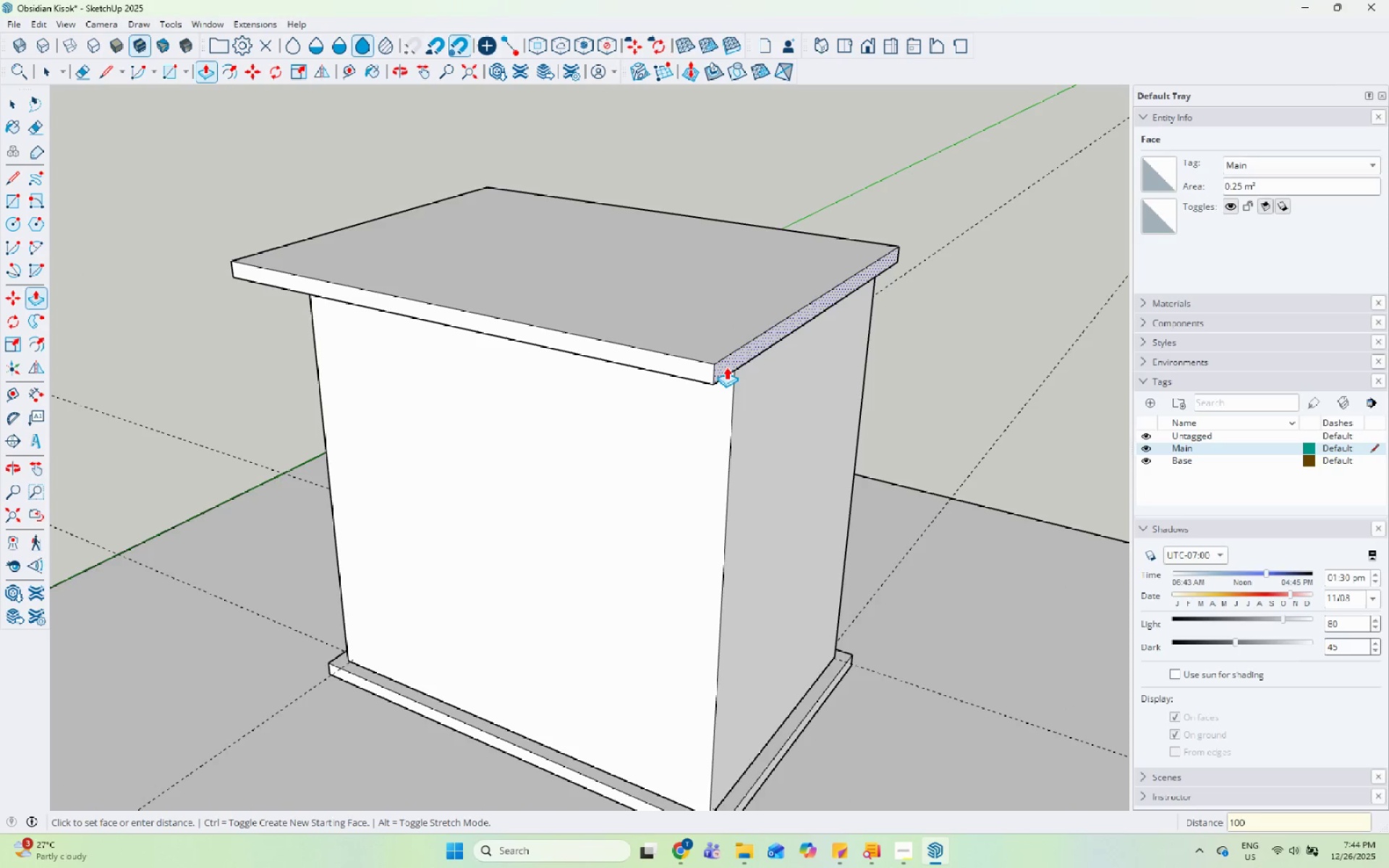 
key(Enter)
 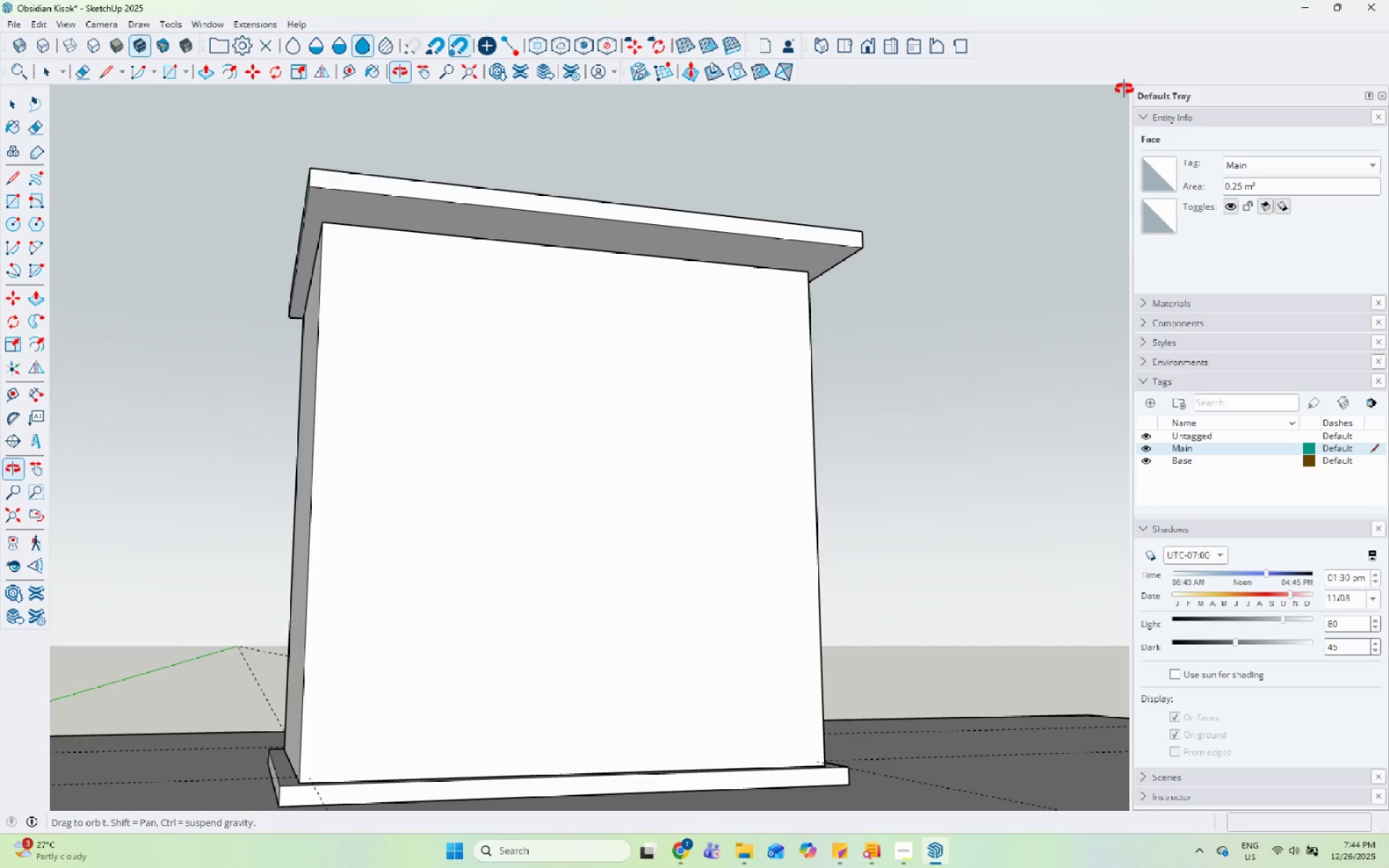 
scroll: coordinate [742, 366], scroll_direction: up, amount: 6.0
 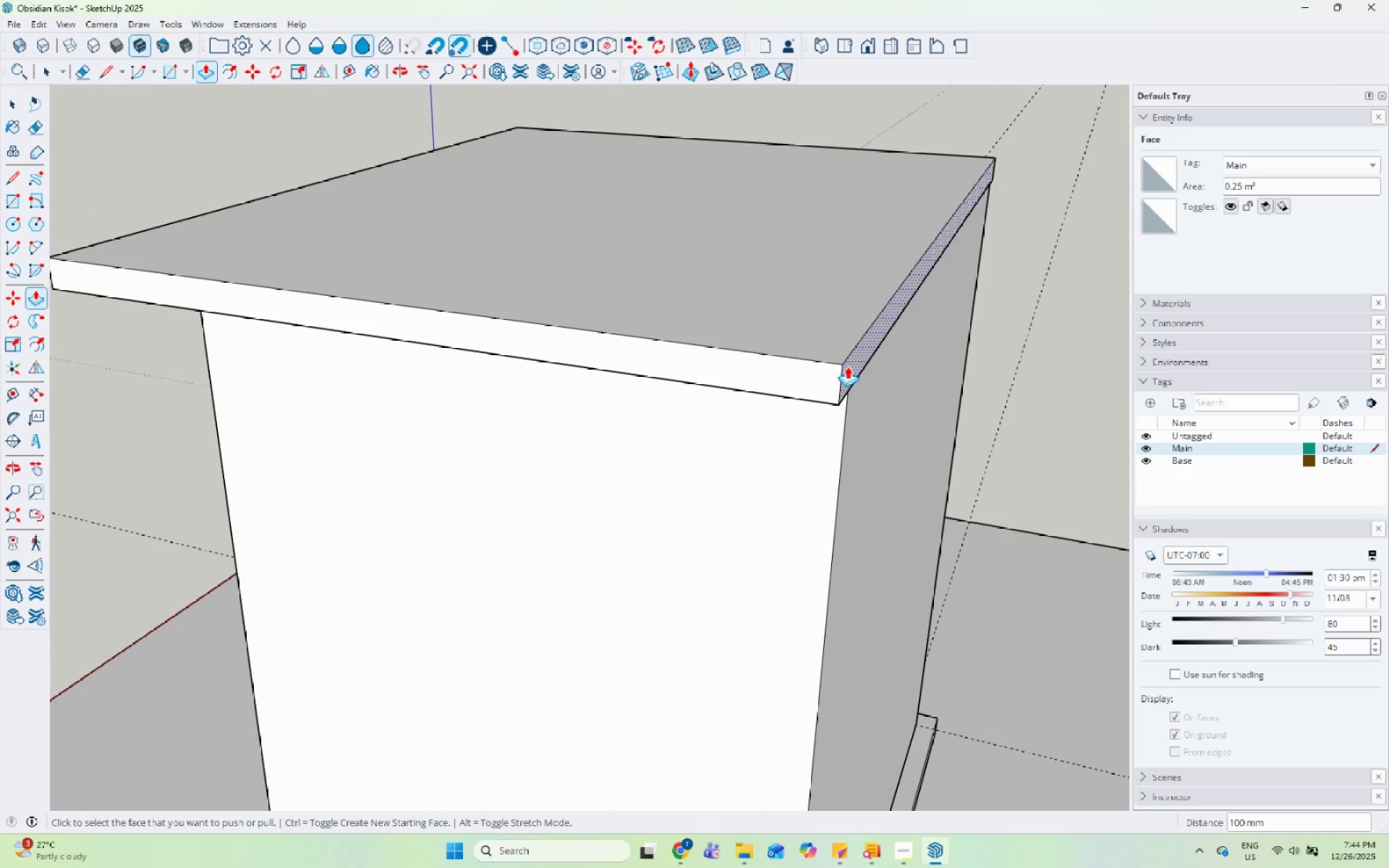 
left_click([850, 365])
 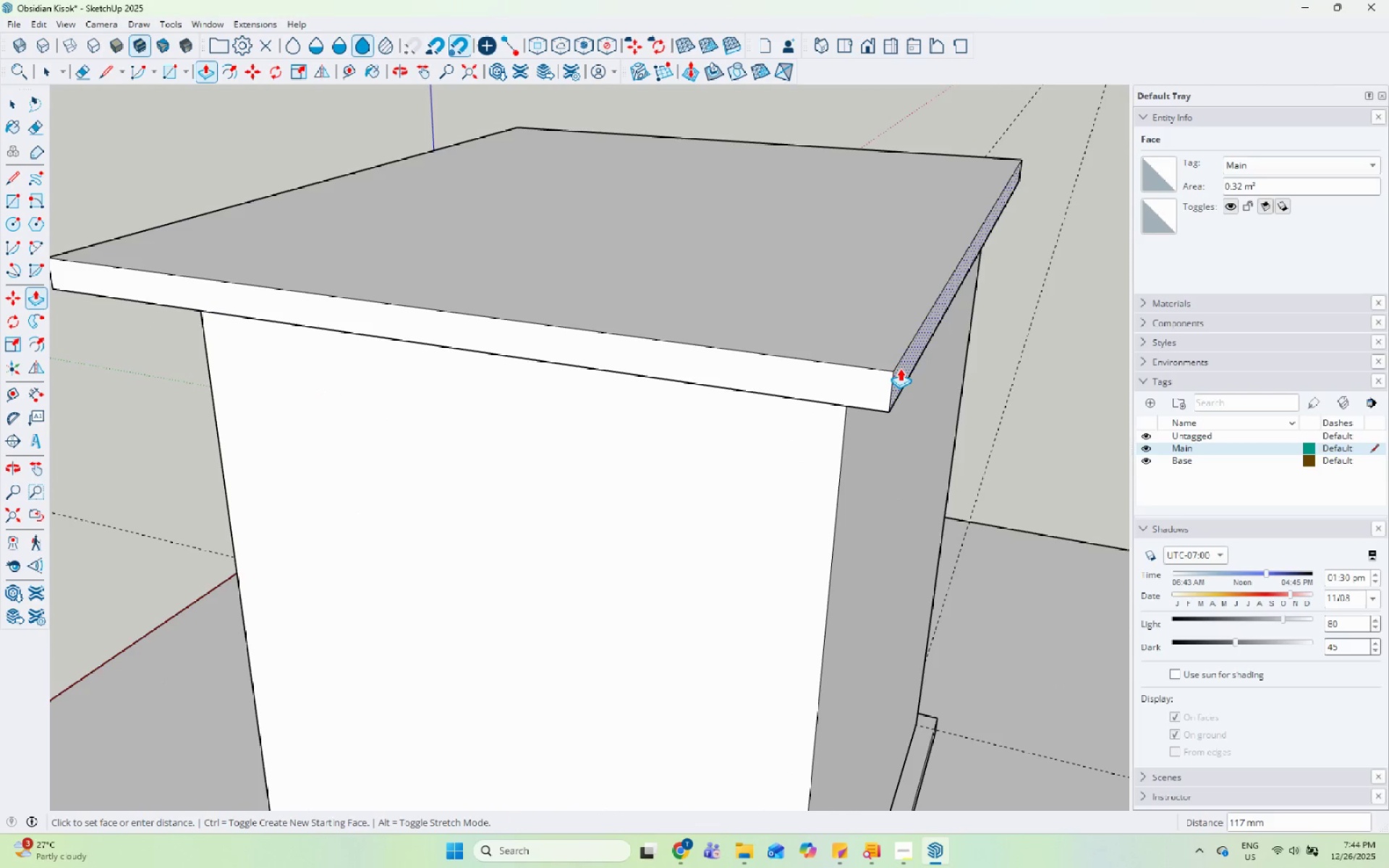 
key(Numpad1)
 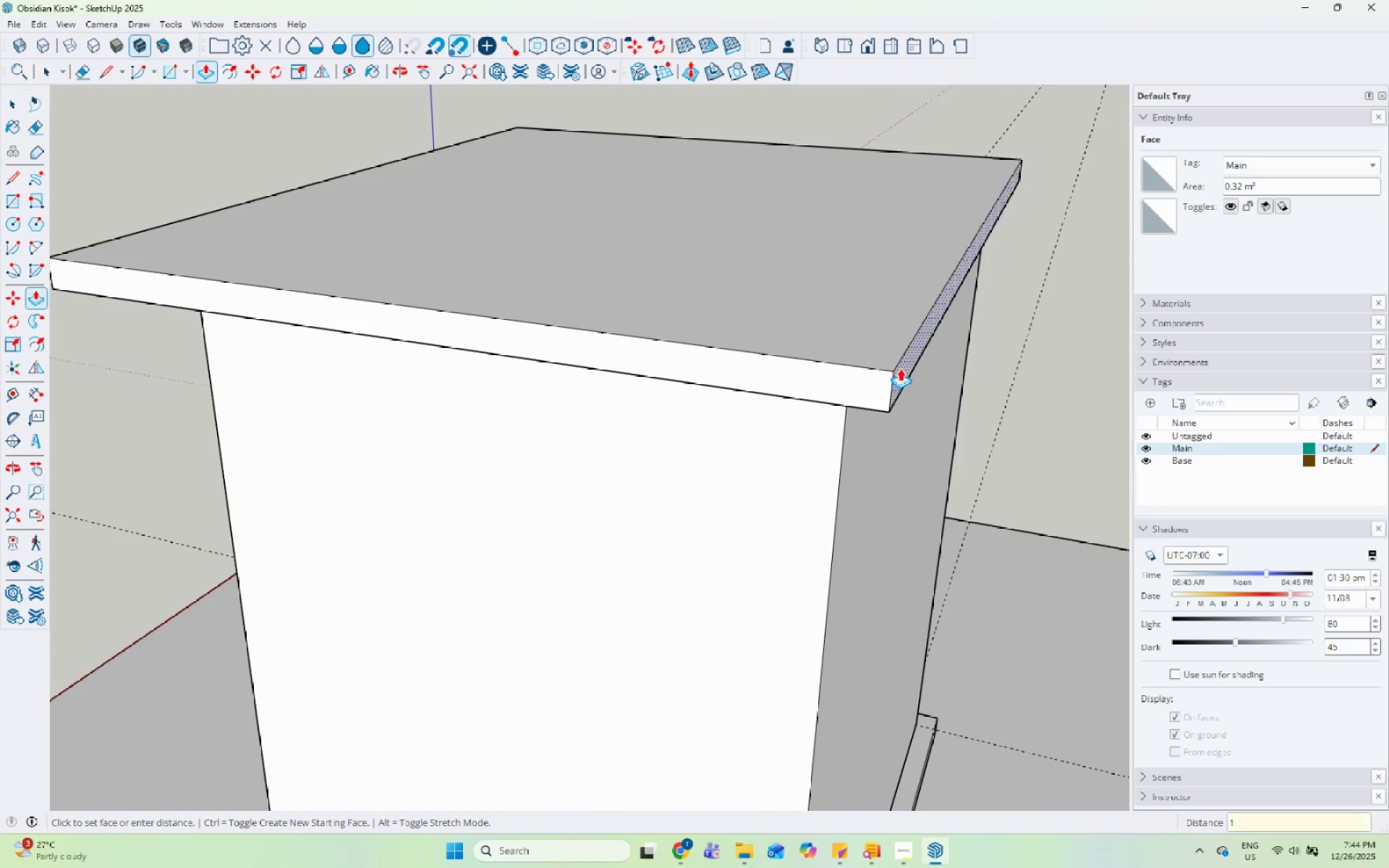 
key(Numpad5)
 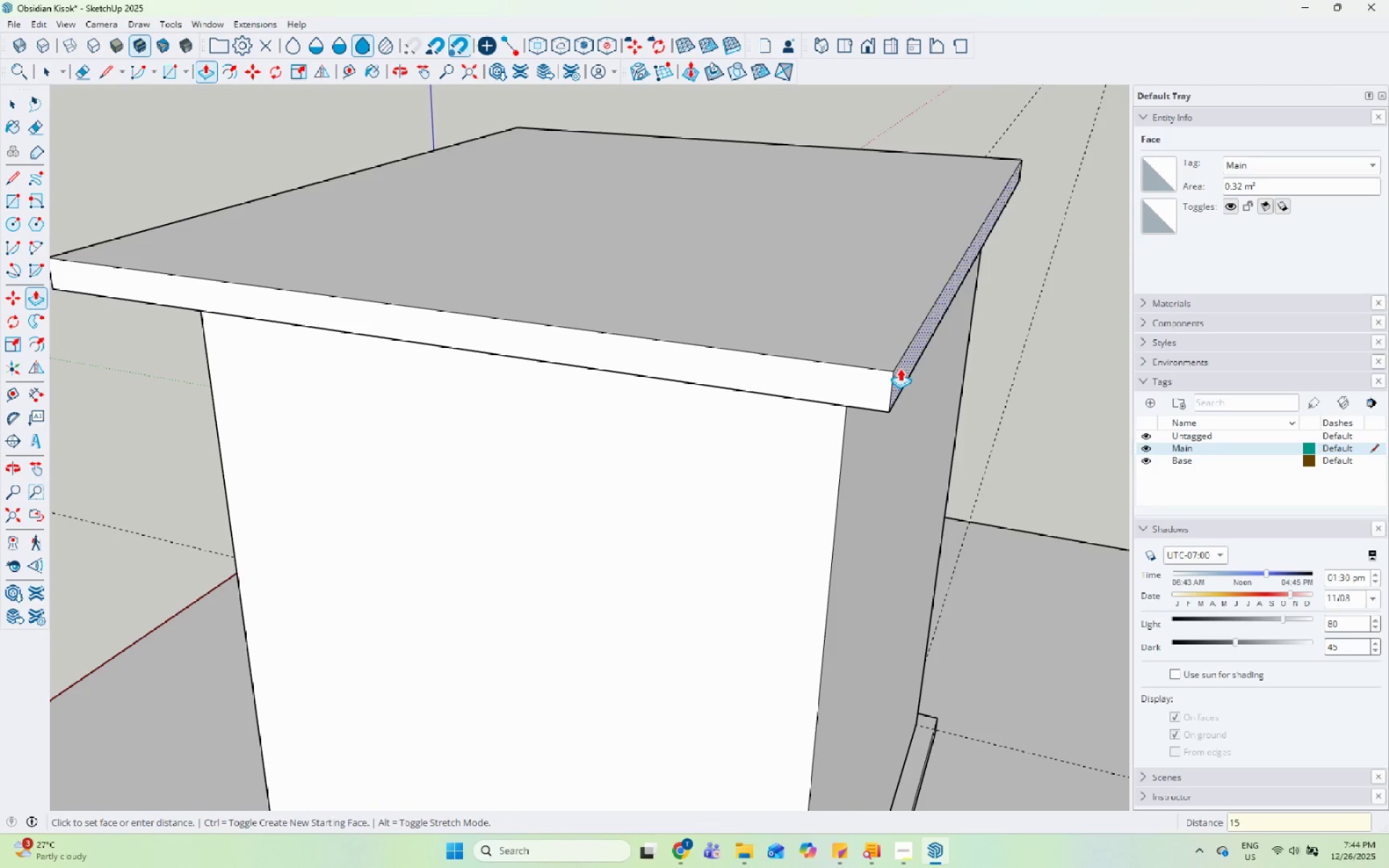 
key(Numpad0)
 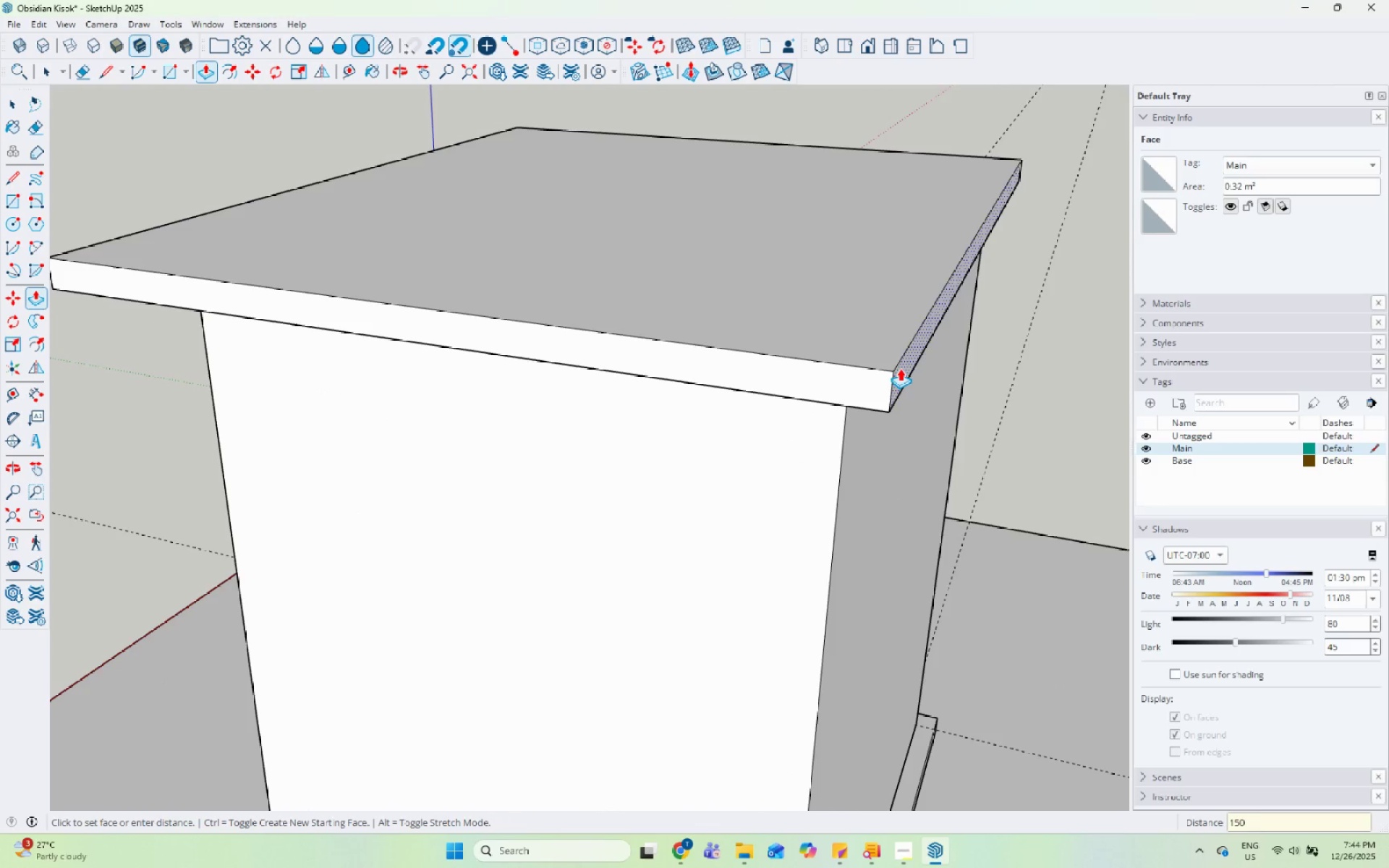 
key(Enter)
 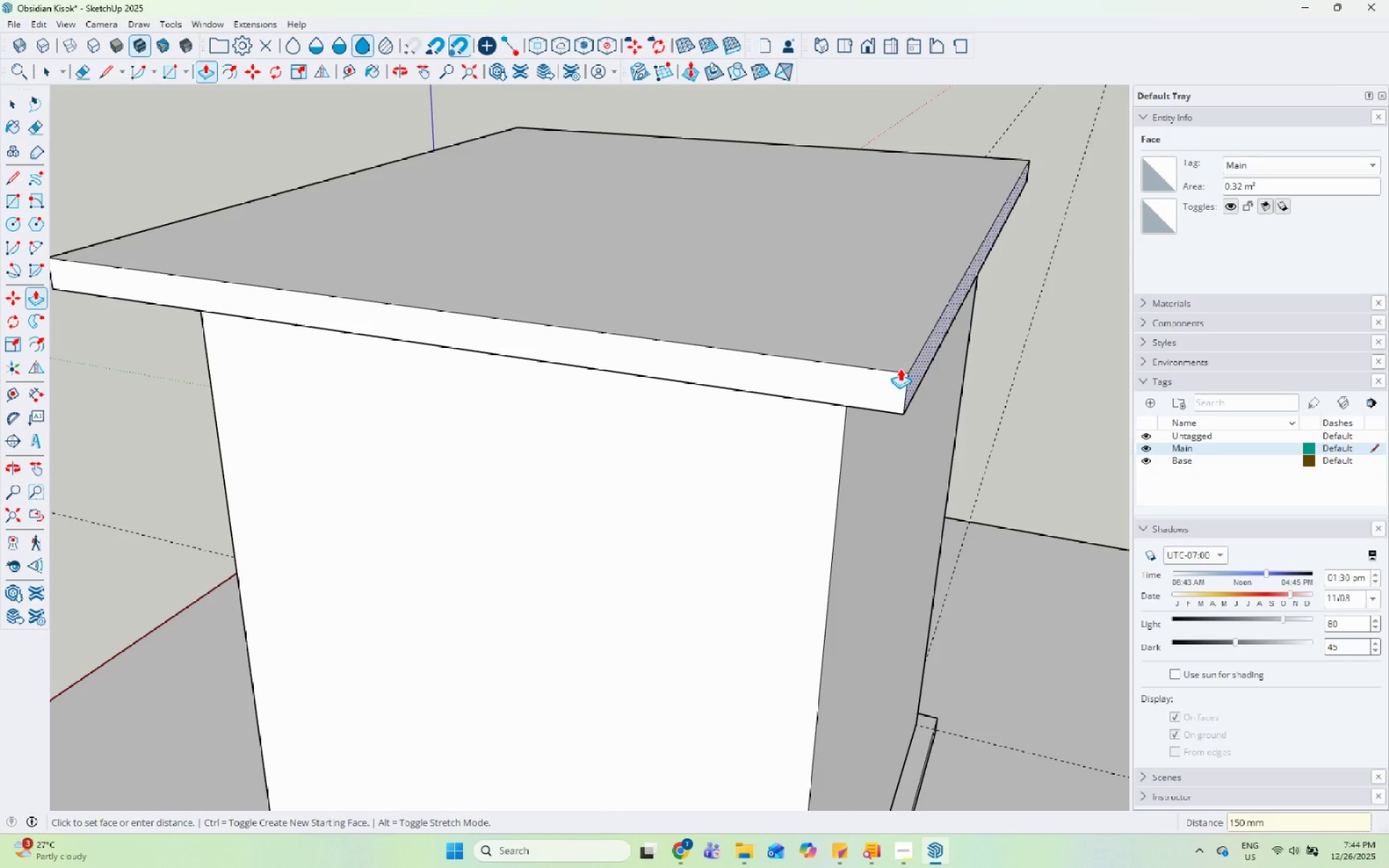 
key(Space)
 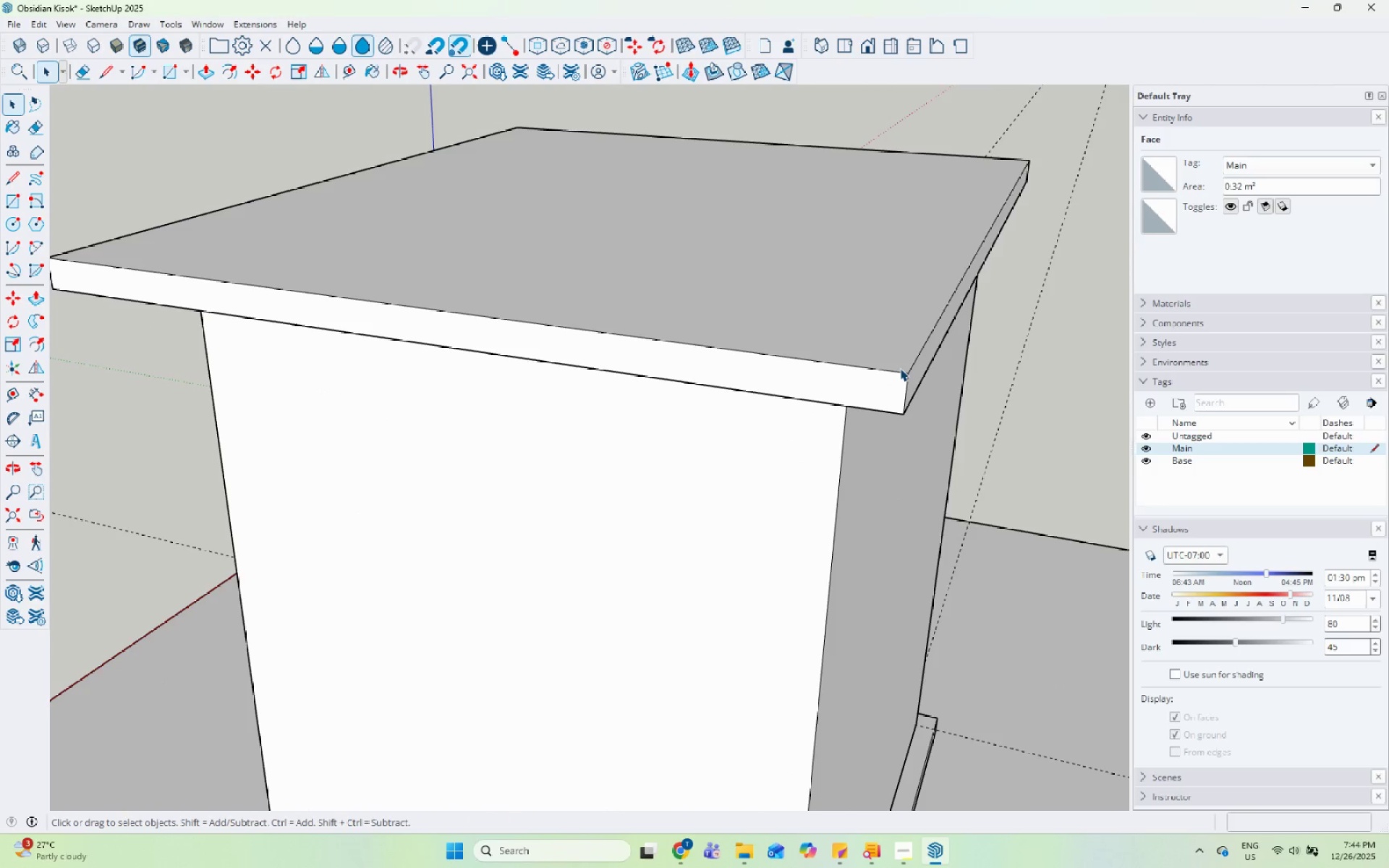 
scroll: coordinate [629, 592], scroll_direction: down, amount: 13.0
 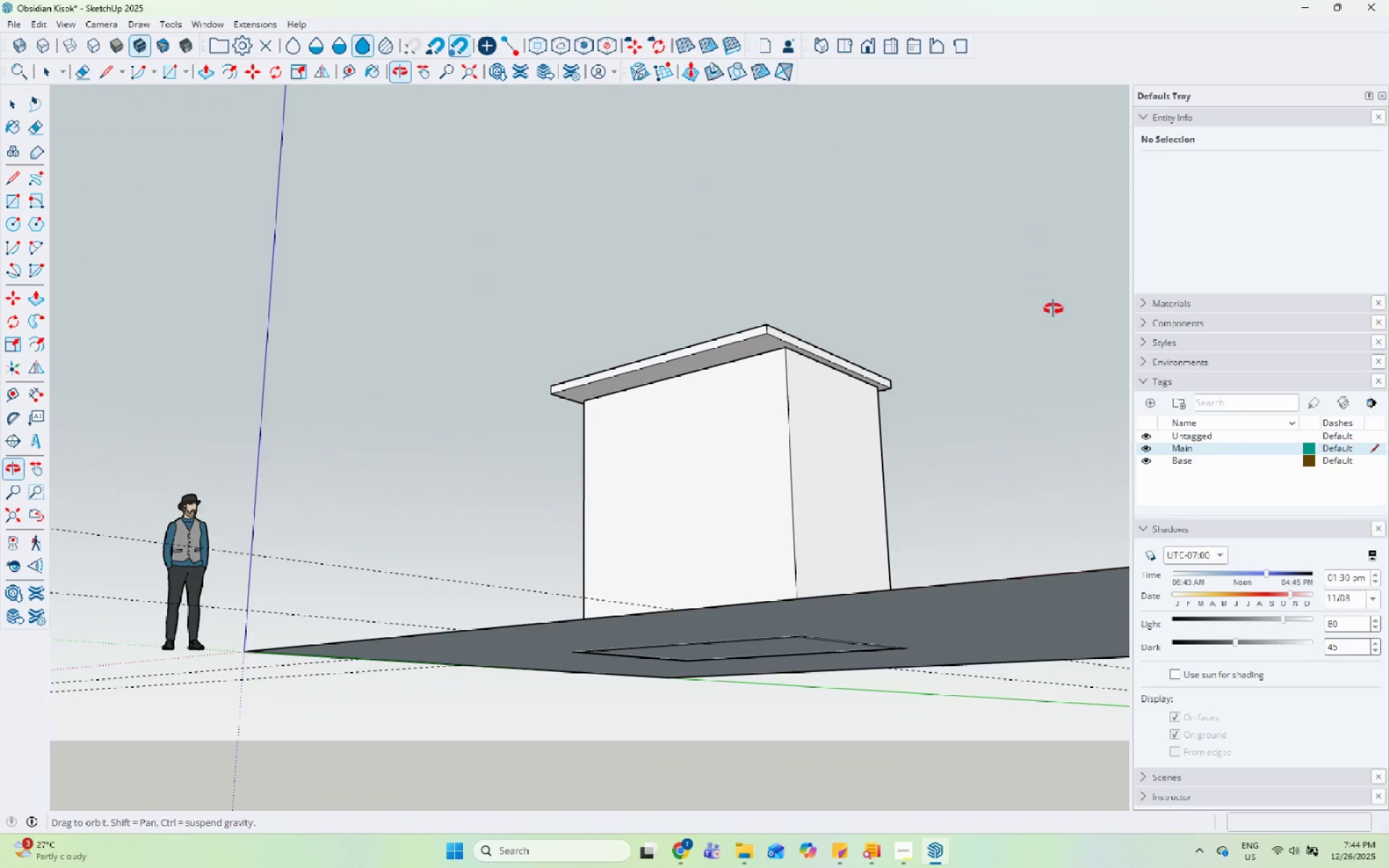 
left_click([722, 291])
 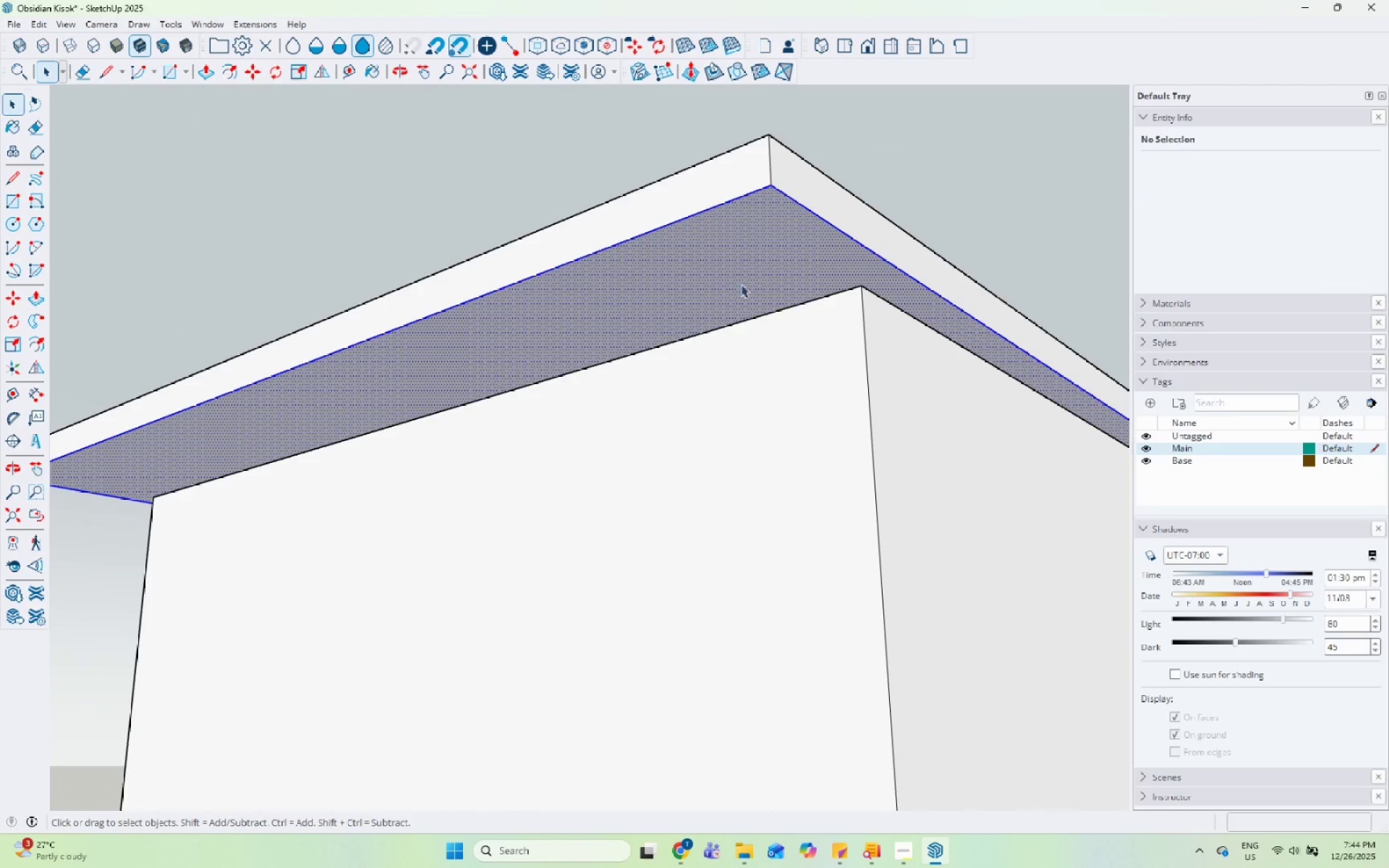 
scroll: coordinate [710, 350], scroll_direction: up, amount: 17.0
 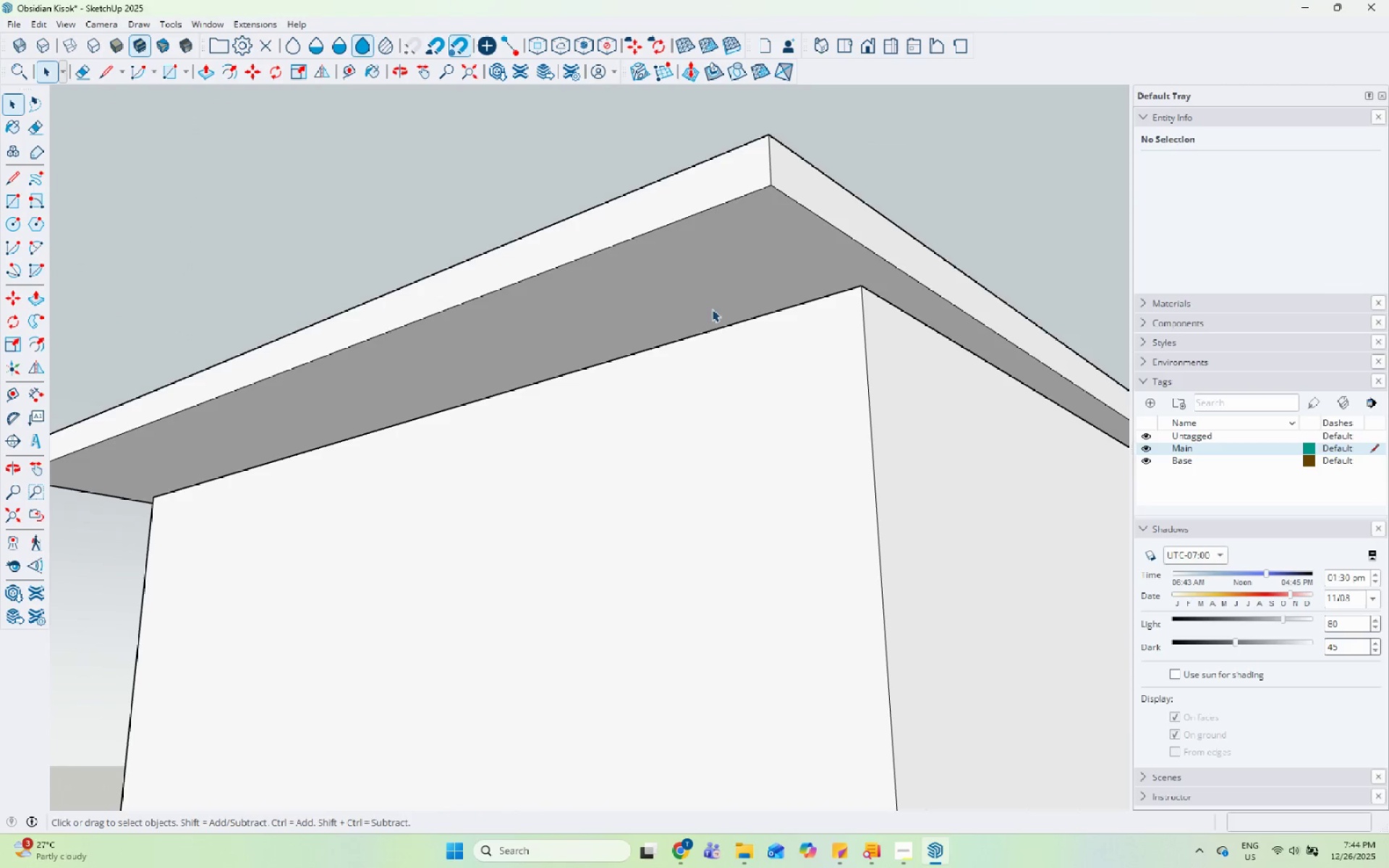 
triple_click([755, 278])
 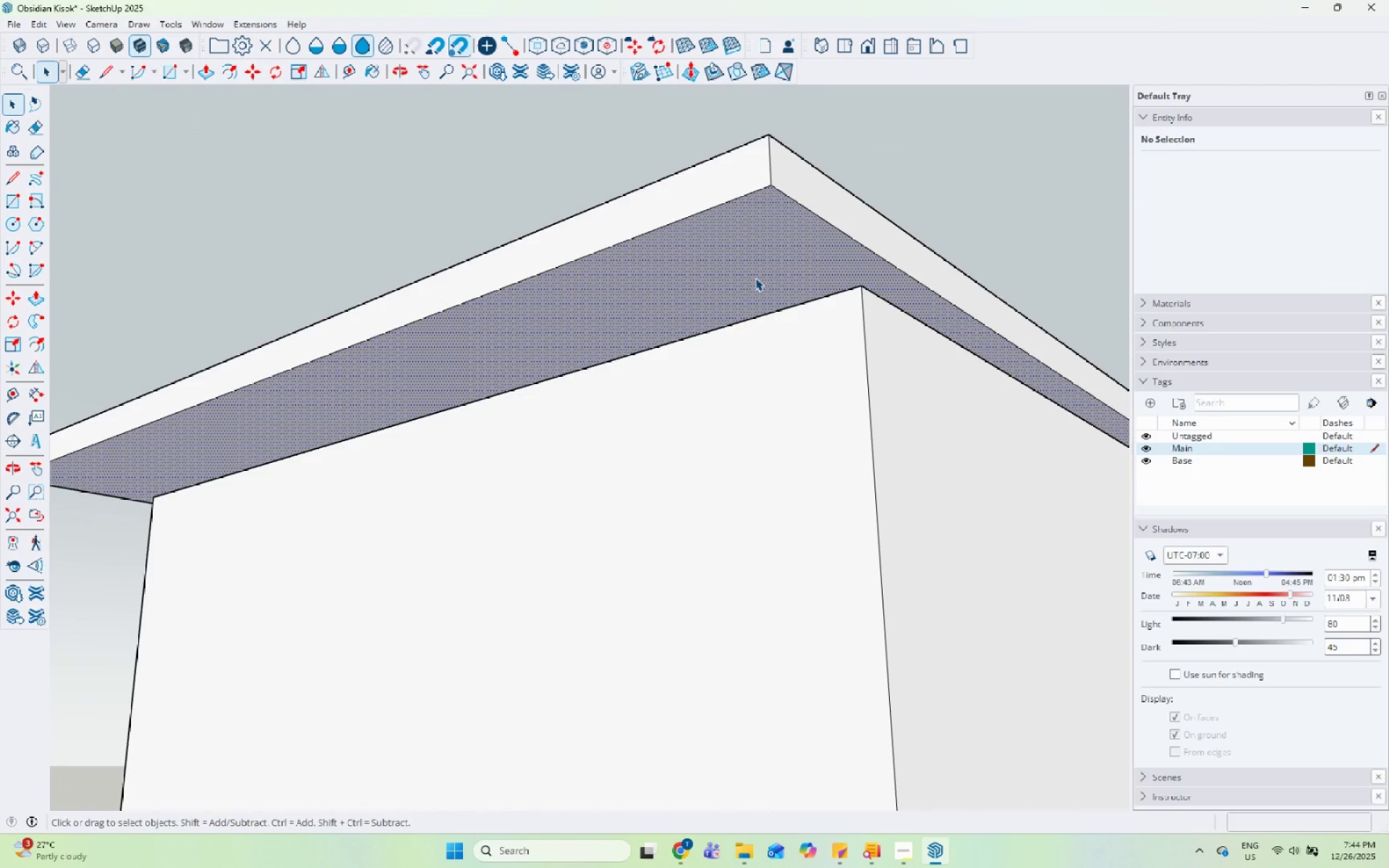 
key(L)
 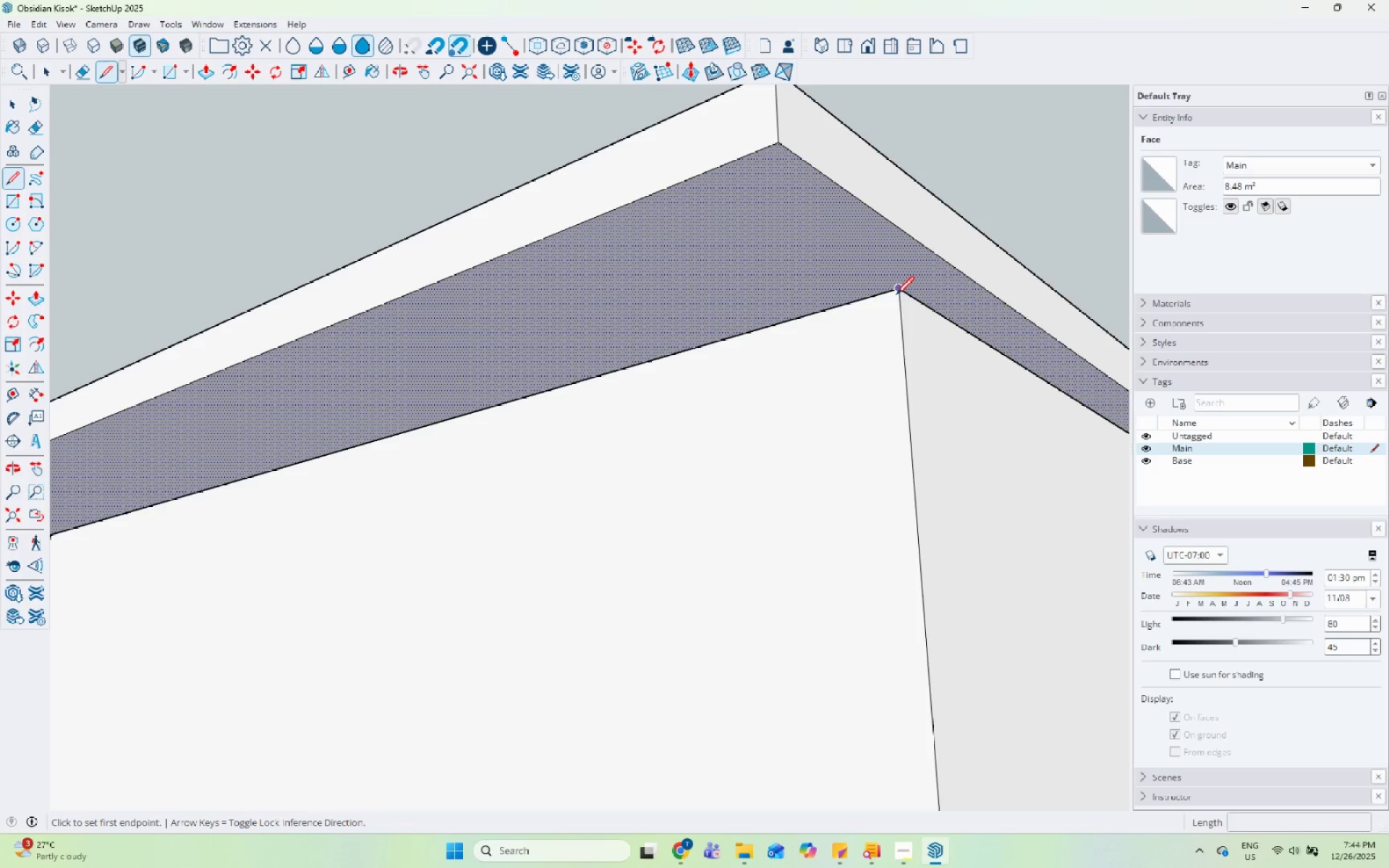 
scroll: coordinate [755, 278], scroll_direction: up, amount: 3.0
 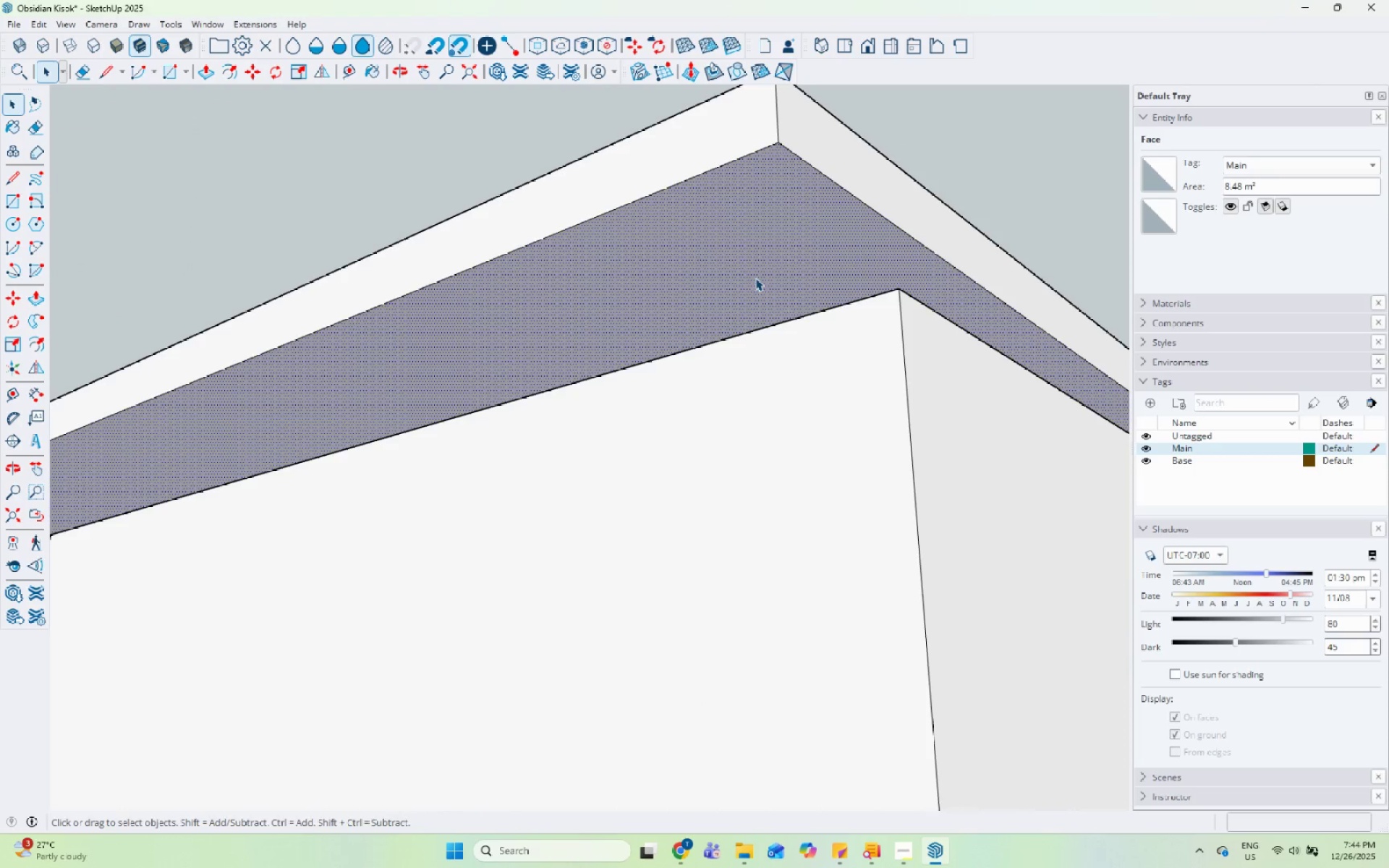 
left_click([896, 296])
 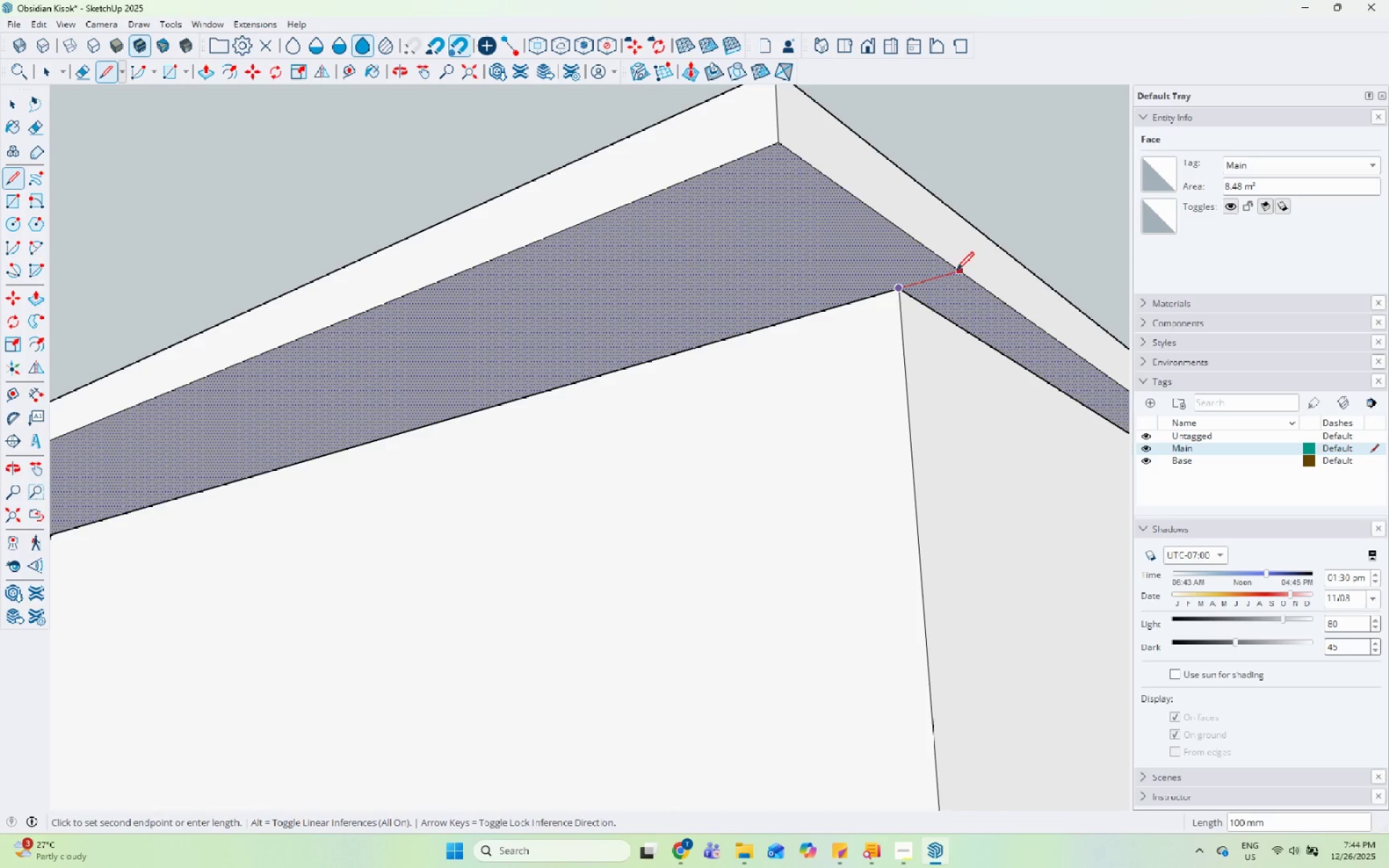 
left_click([958, 273])
 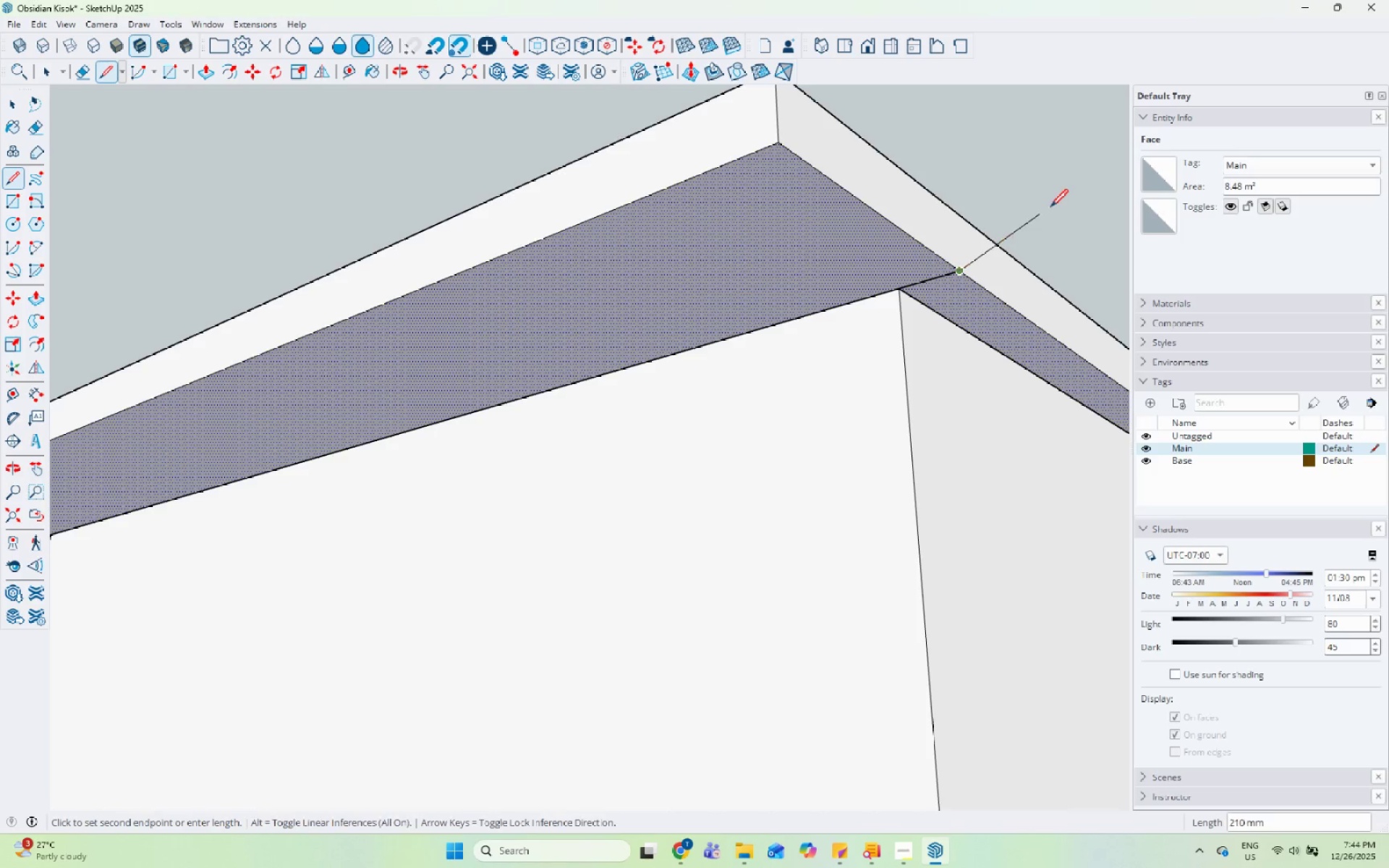 
scroll: coordinate [1049, 209], scroll_direction: down, amount: 6.0
 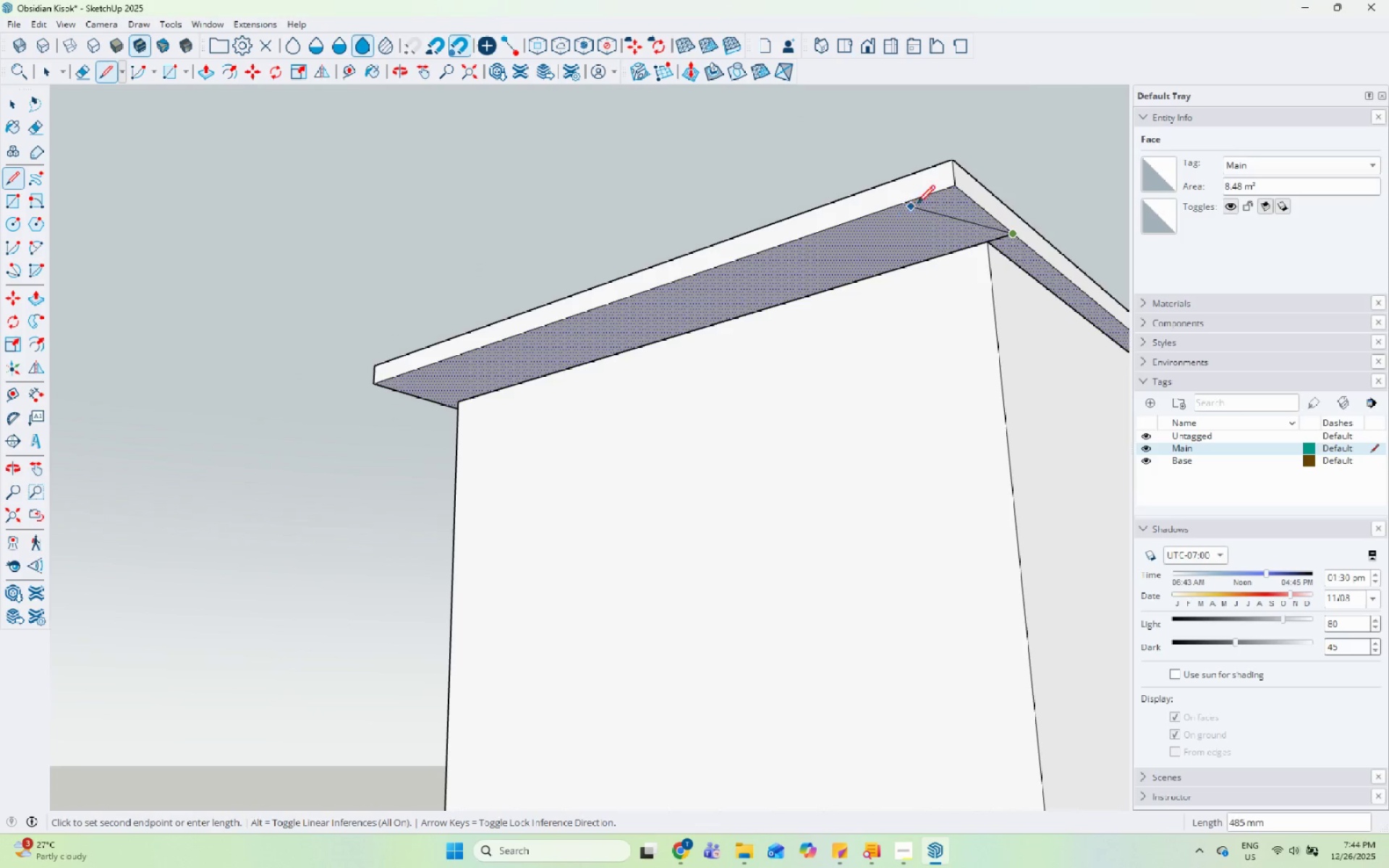 
key(Escape)
 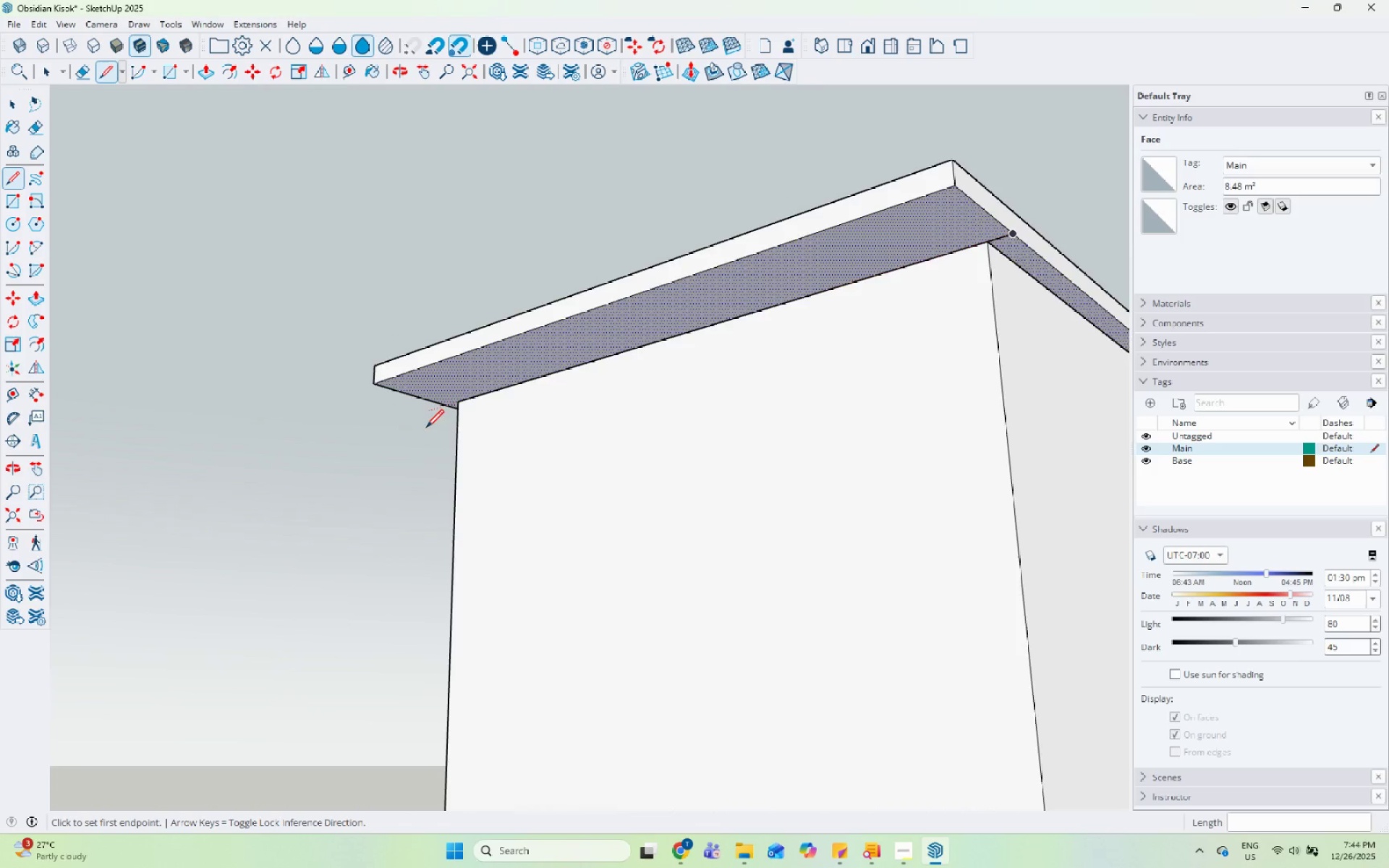 
scroll: coordinate [354, 446], scroll_direction: up, amount: 4.0
 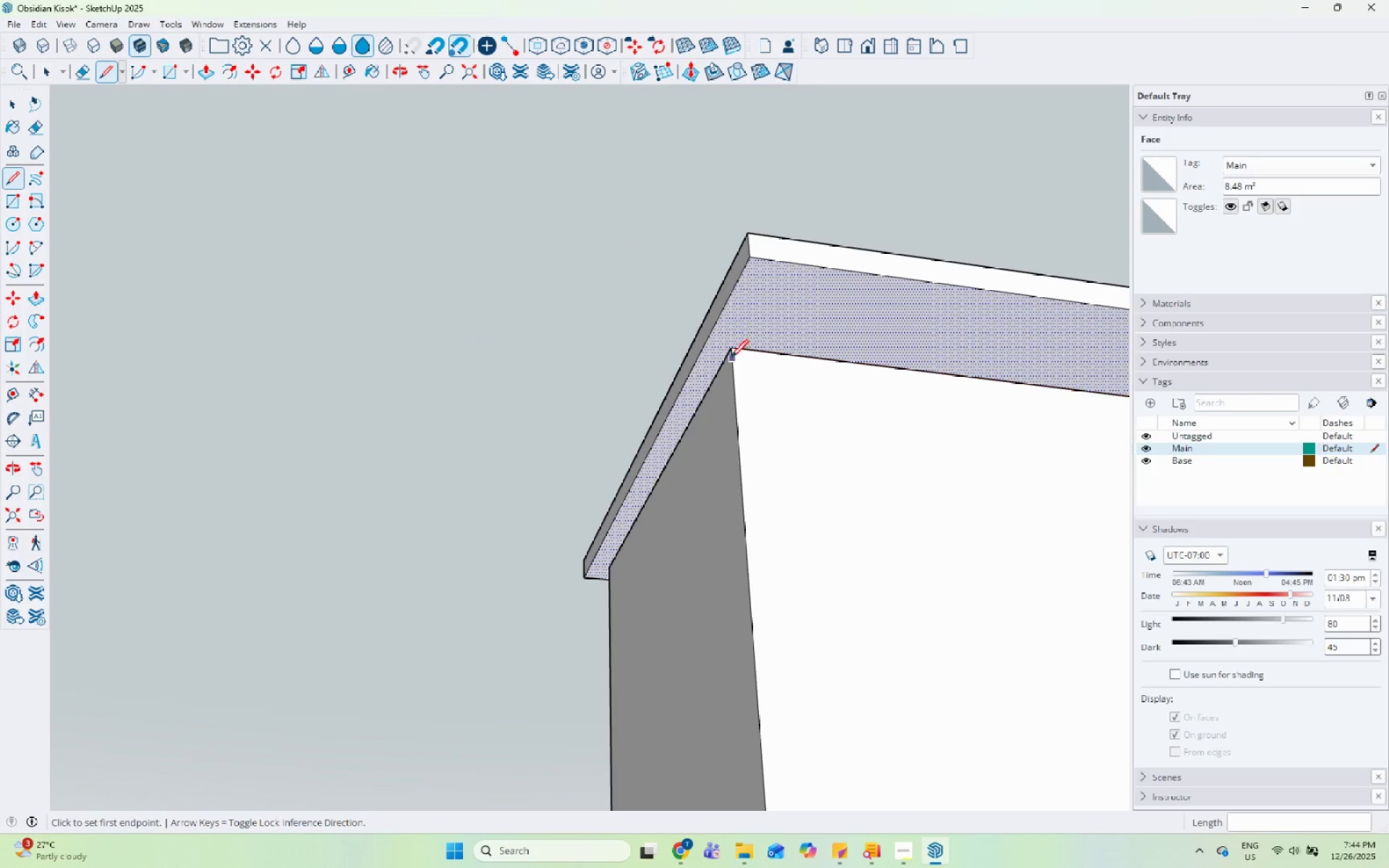 
left_click([729, 352])
 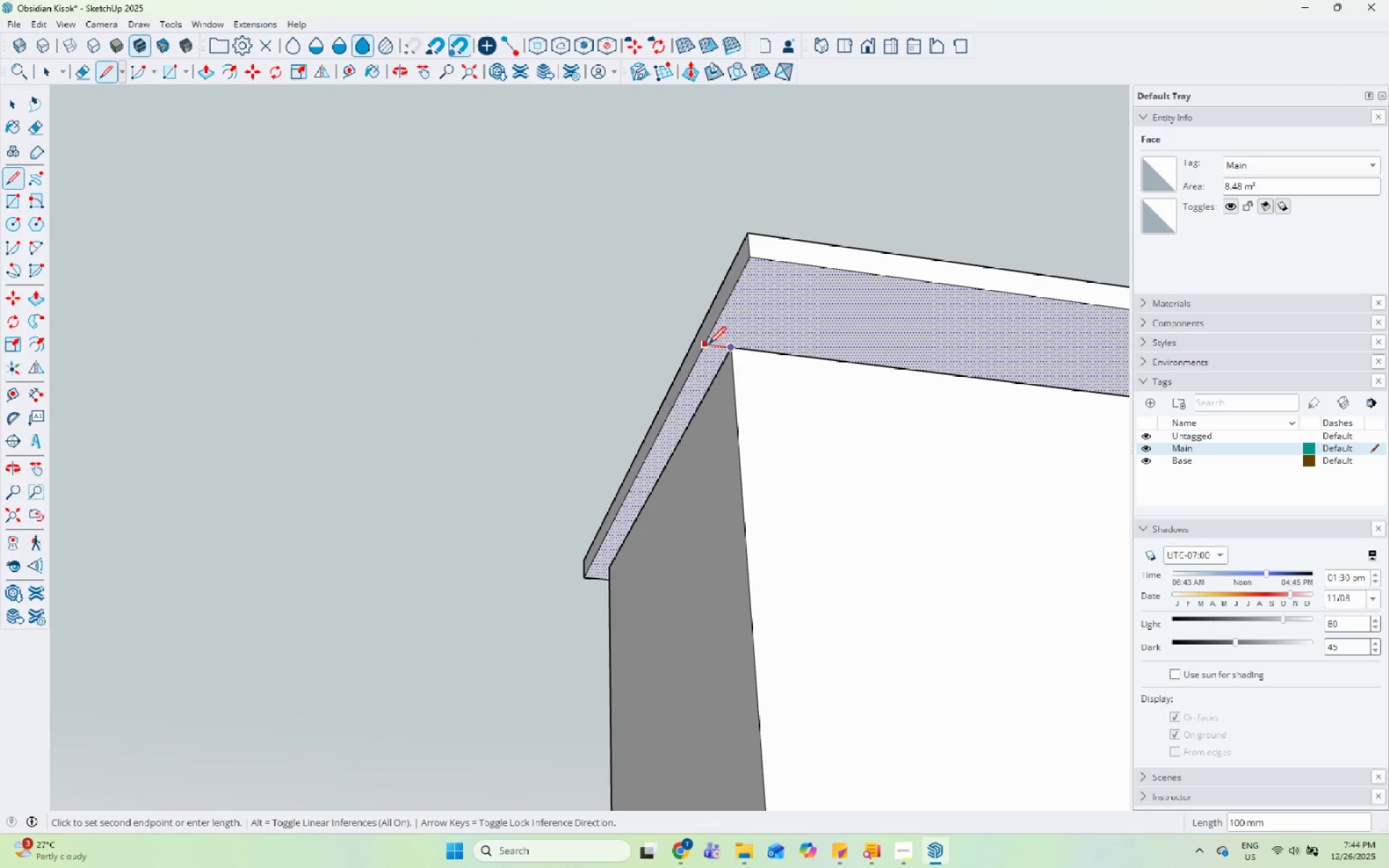 
left_click([706, 346])
 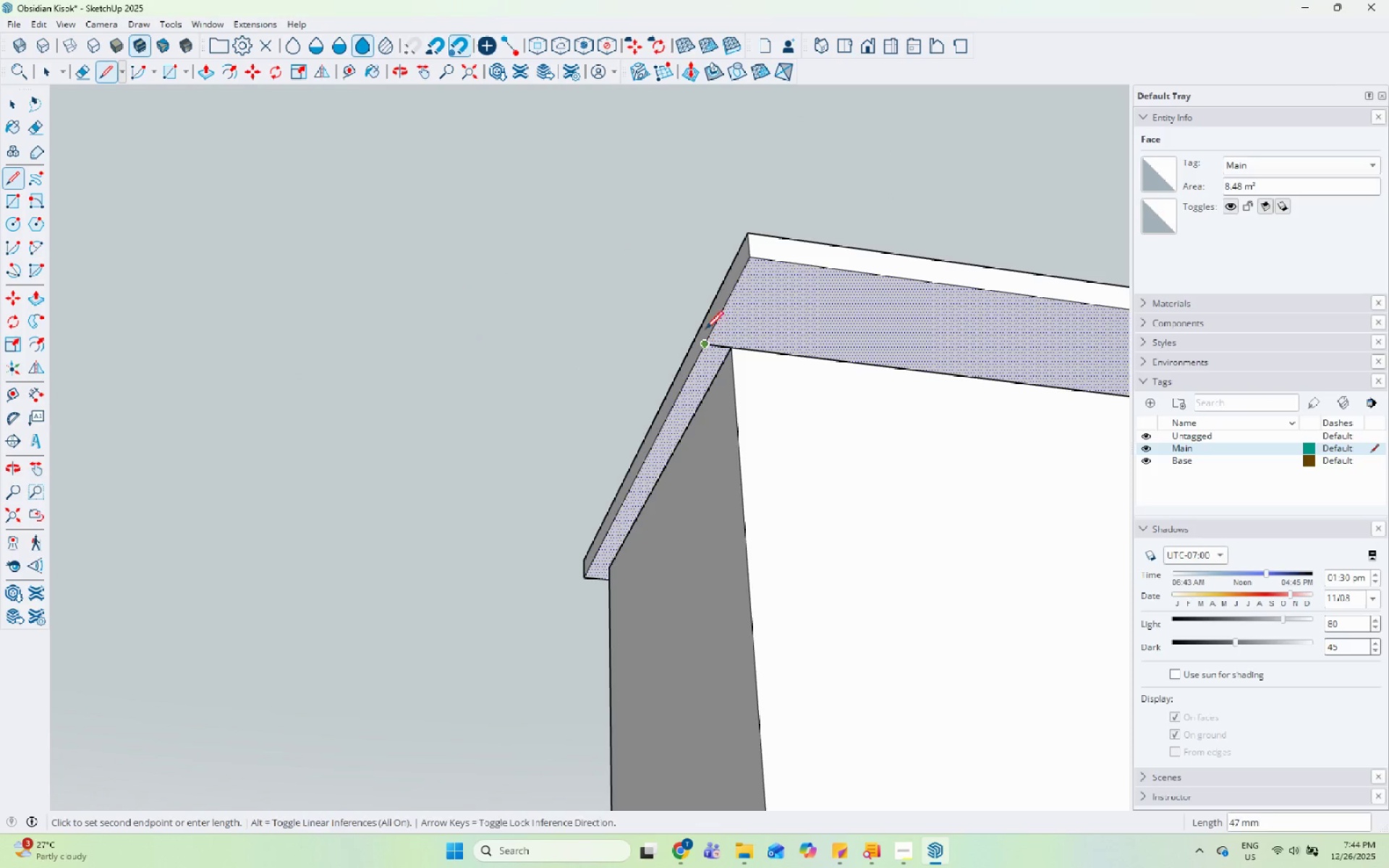 
key(Space)
 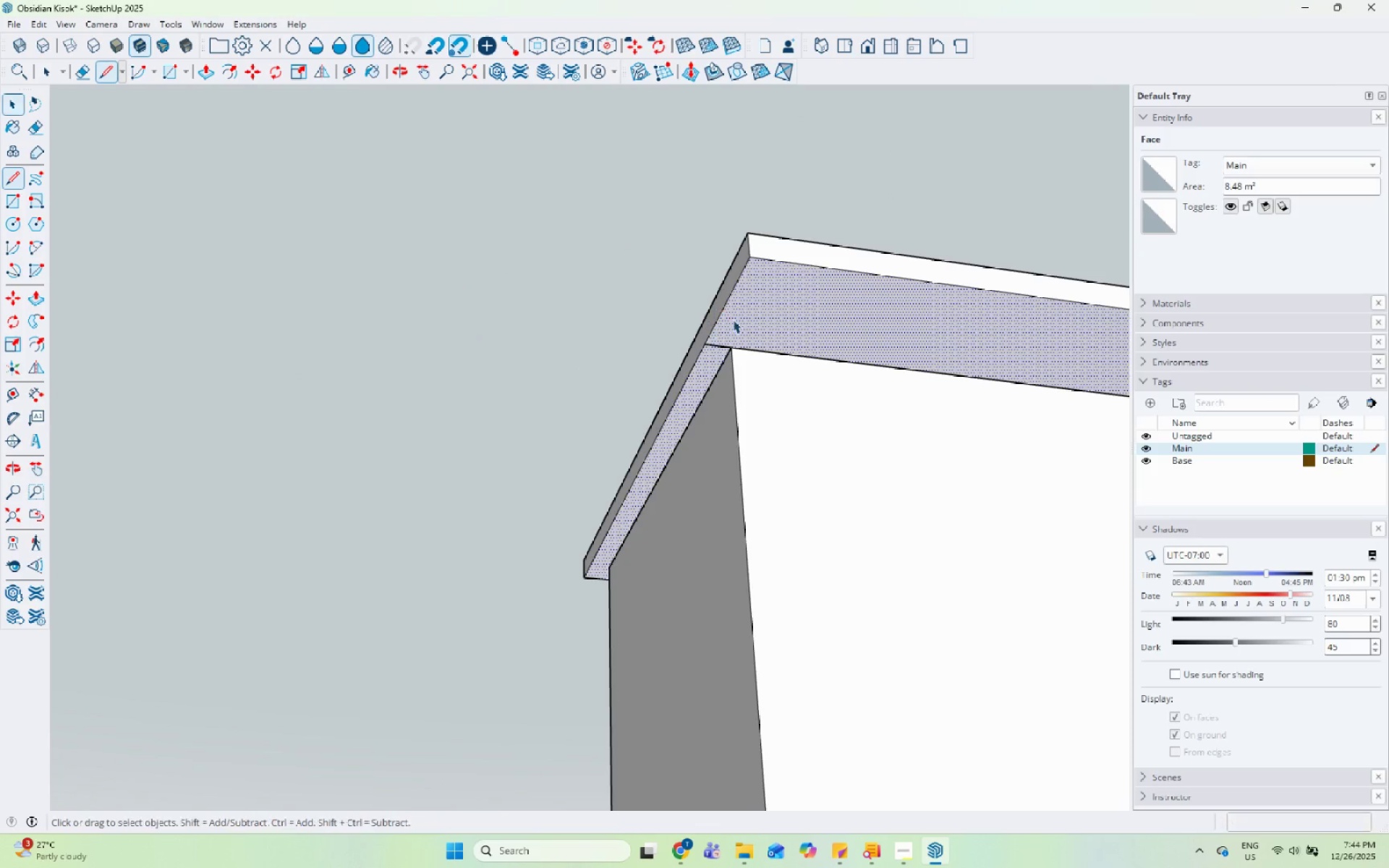 
double_click([737, 318])
 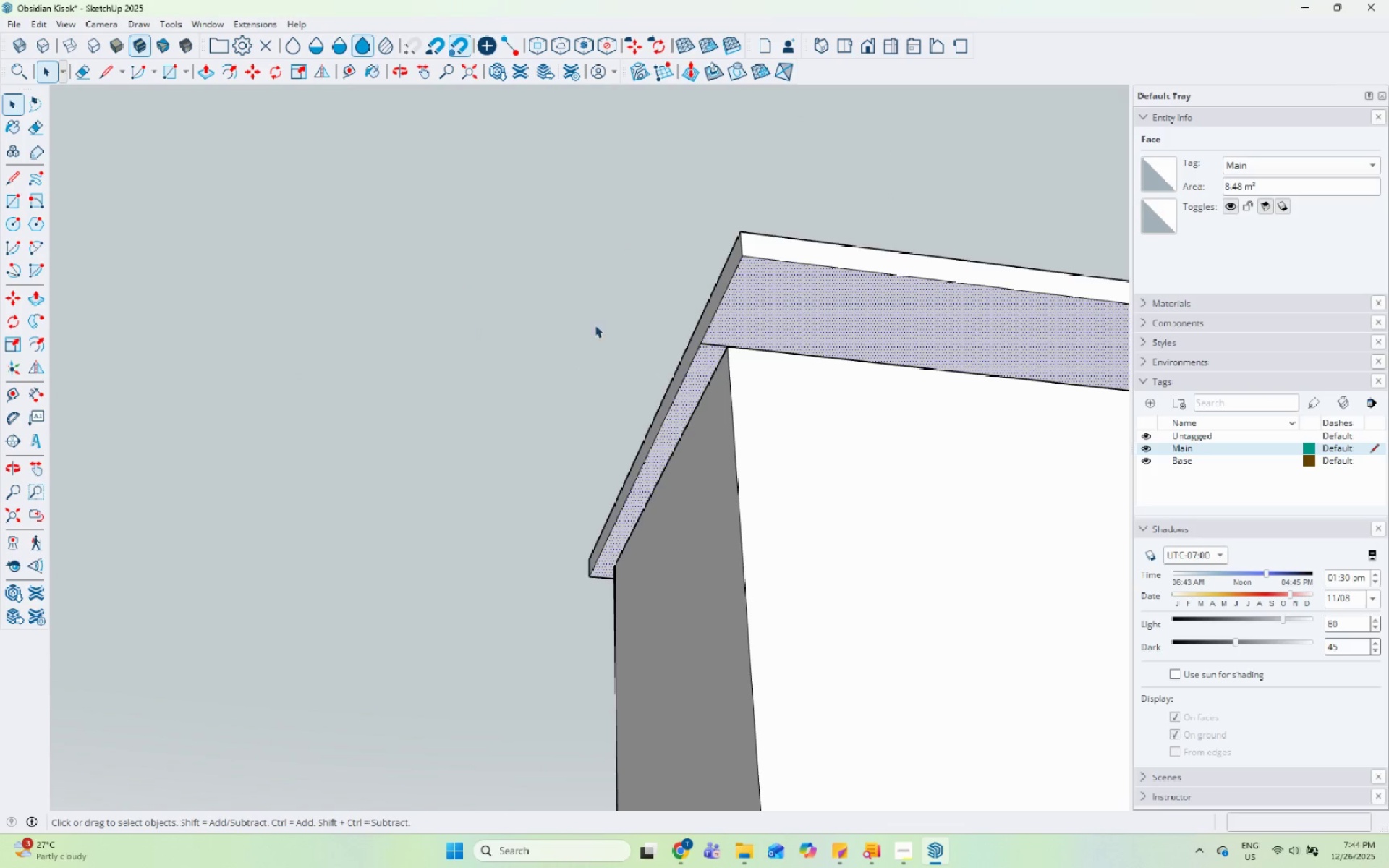 
double_click([799, 290])
 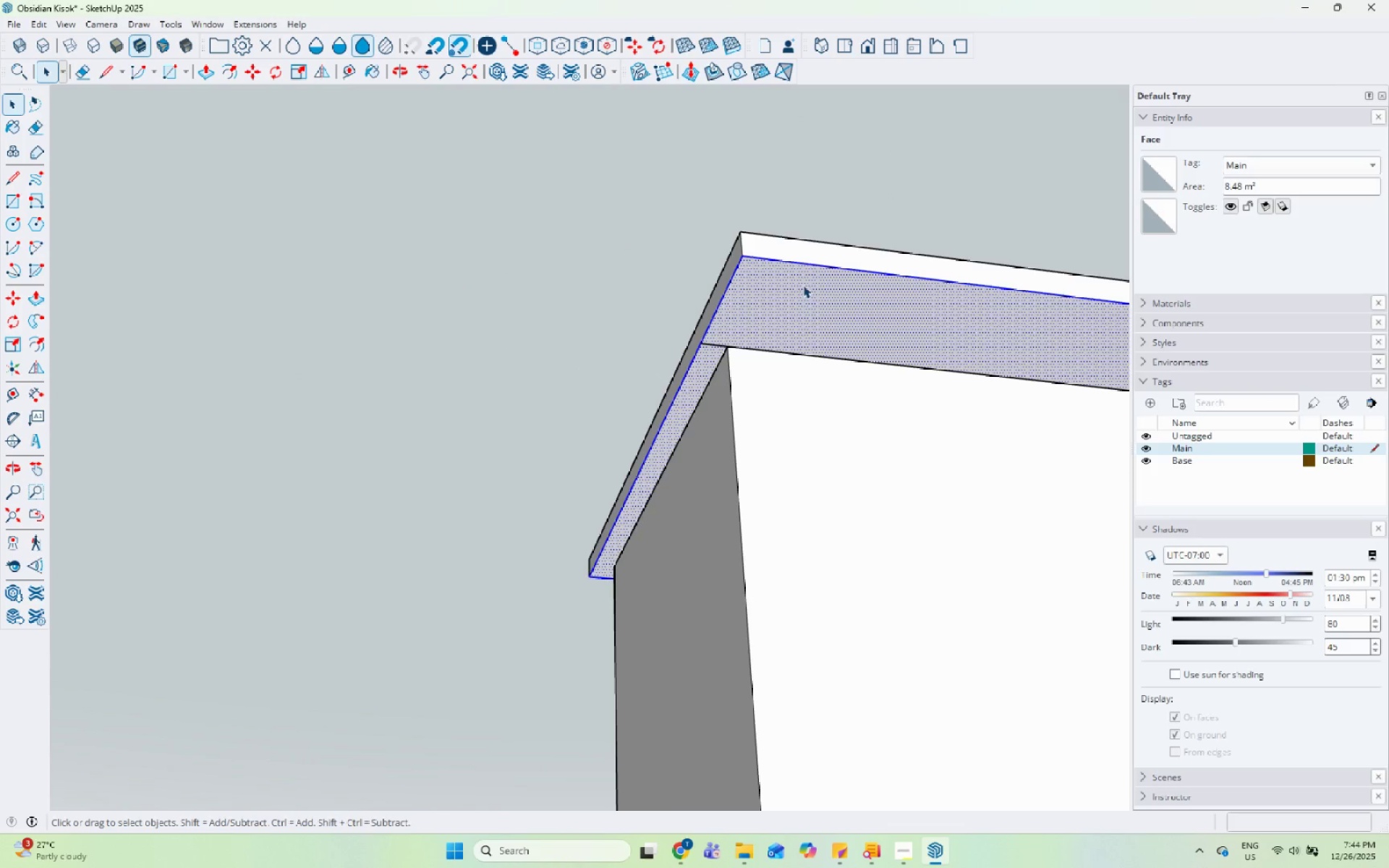 
triple_click([803, 285])
 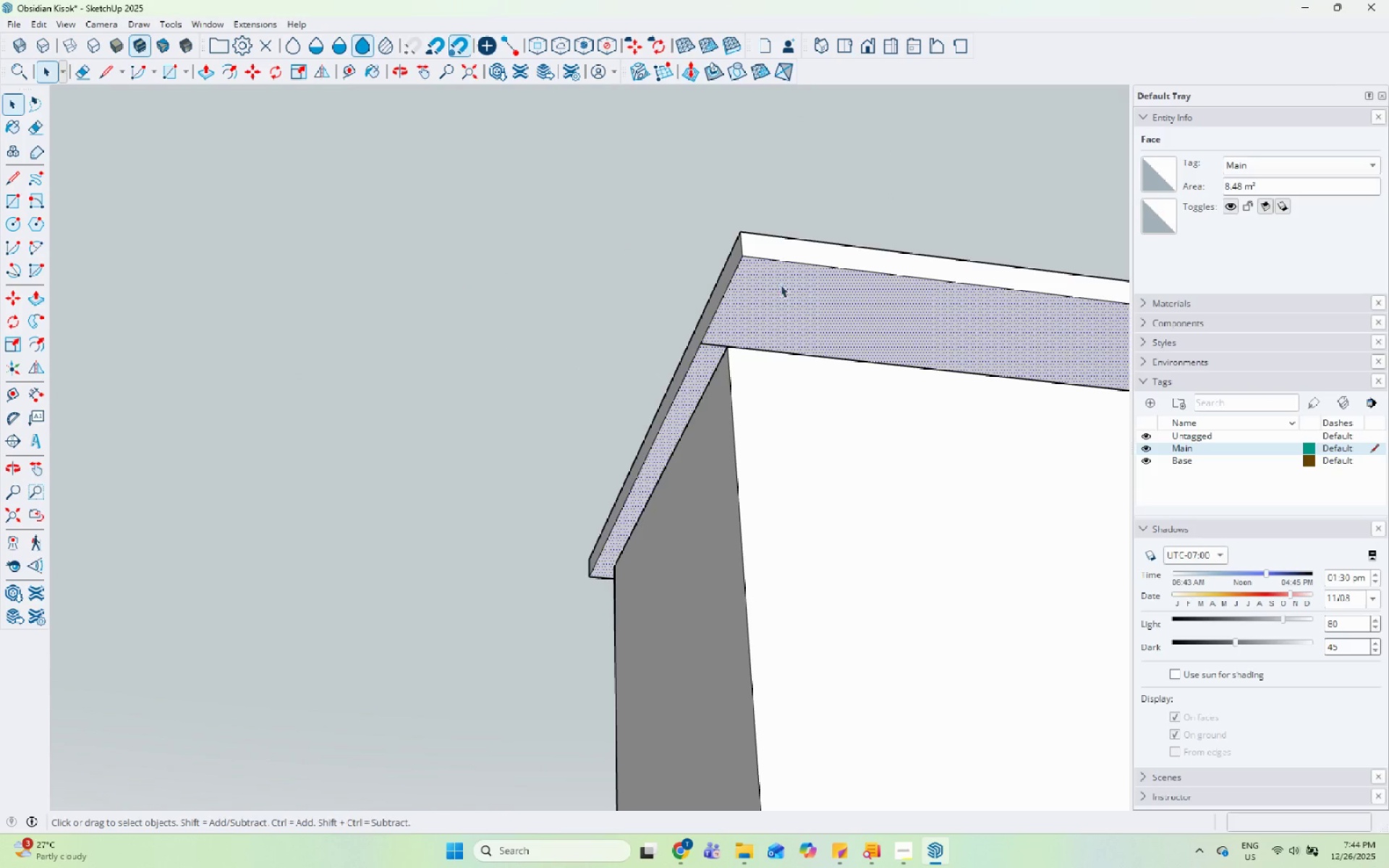 
scroll: coordinate [789, 574], scroll_direction: up, amount: 33.0
 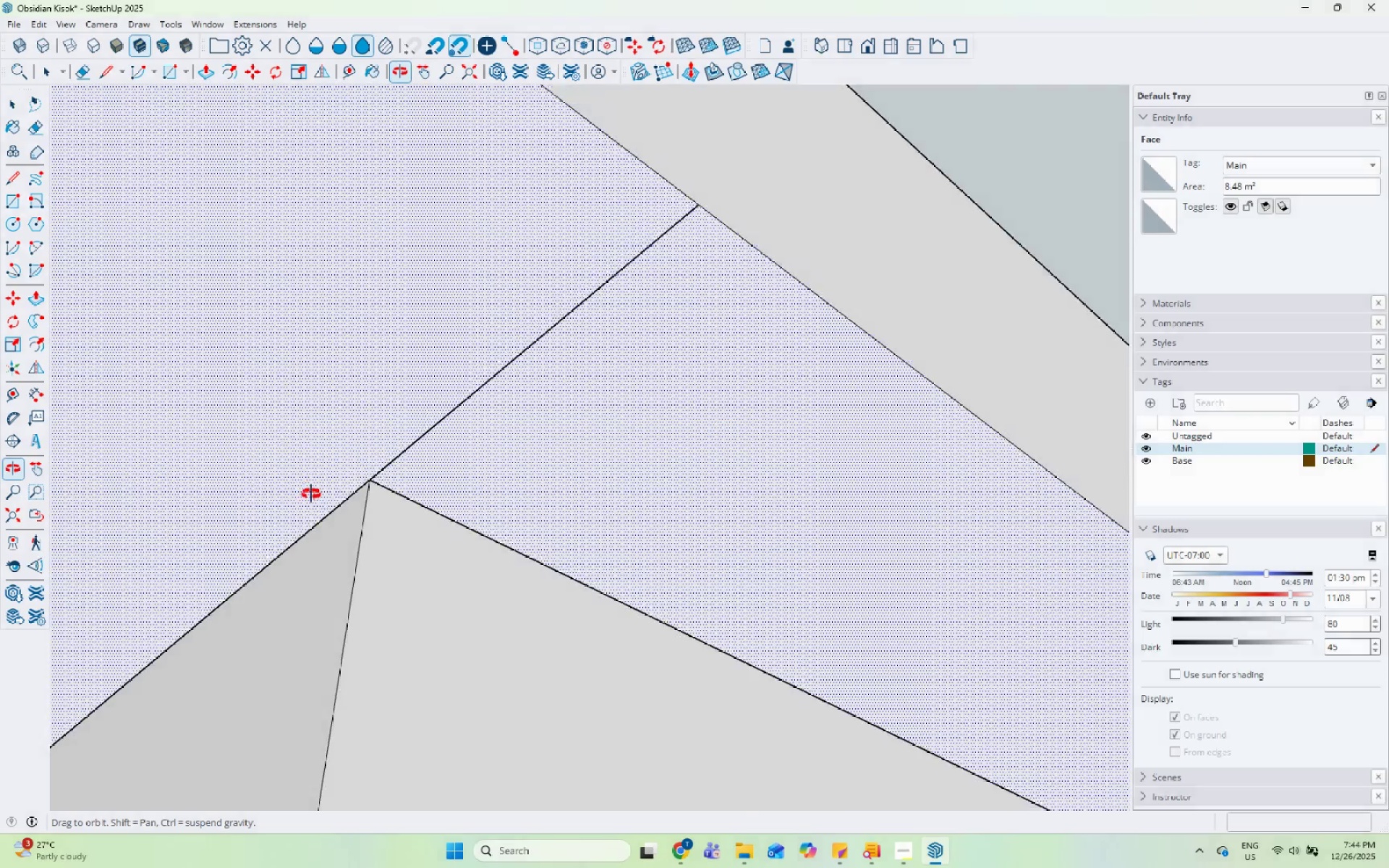 
left_click([922, 250])
 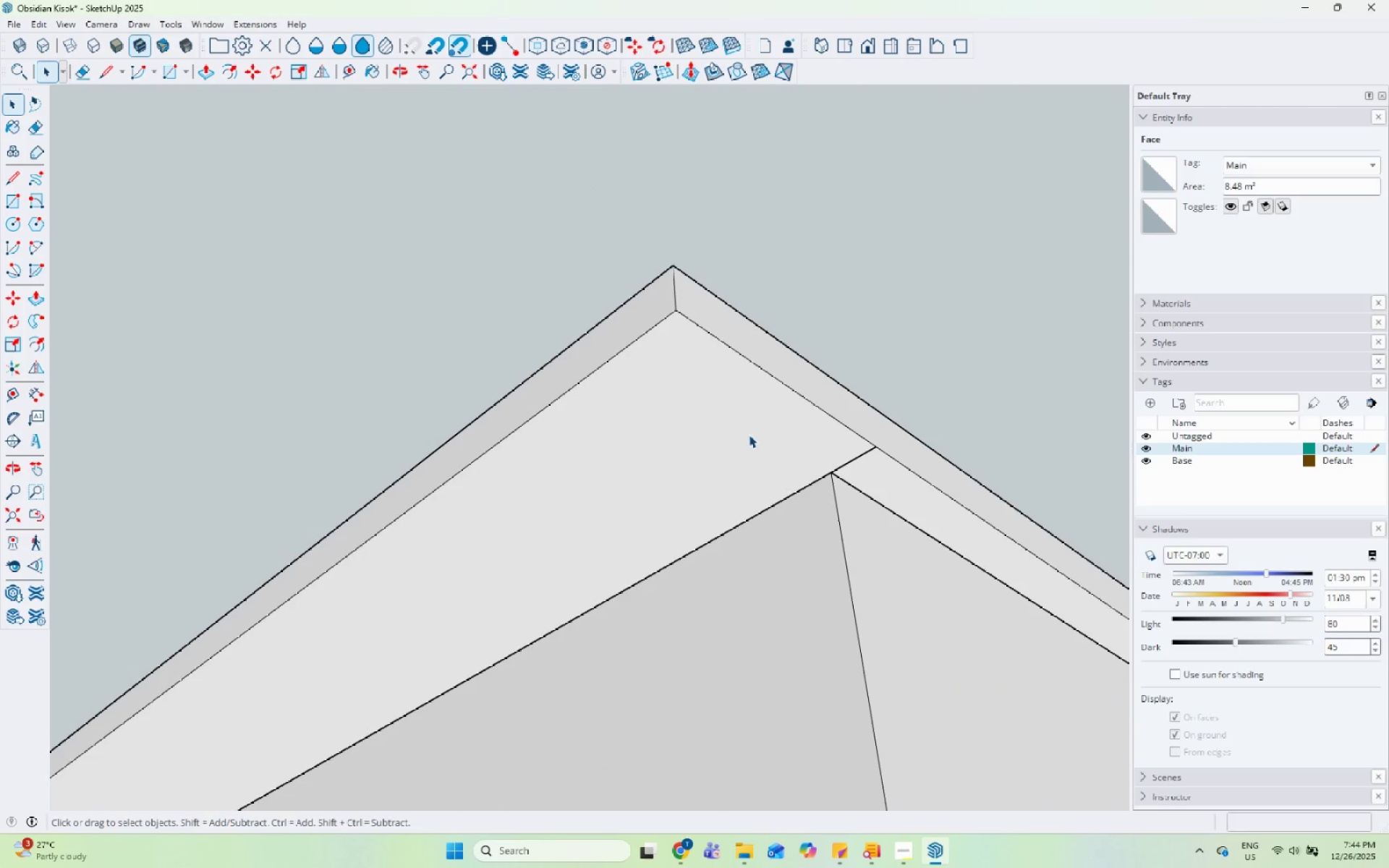 
scroll: coordinate [941, 454], scroll_direction: down, amount: 13.0
 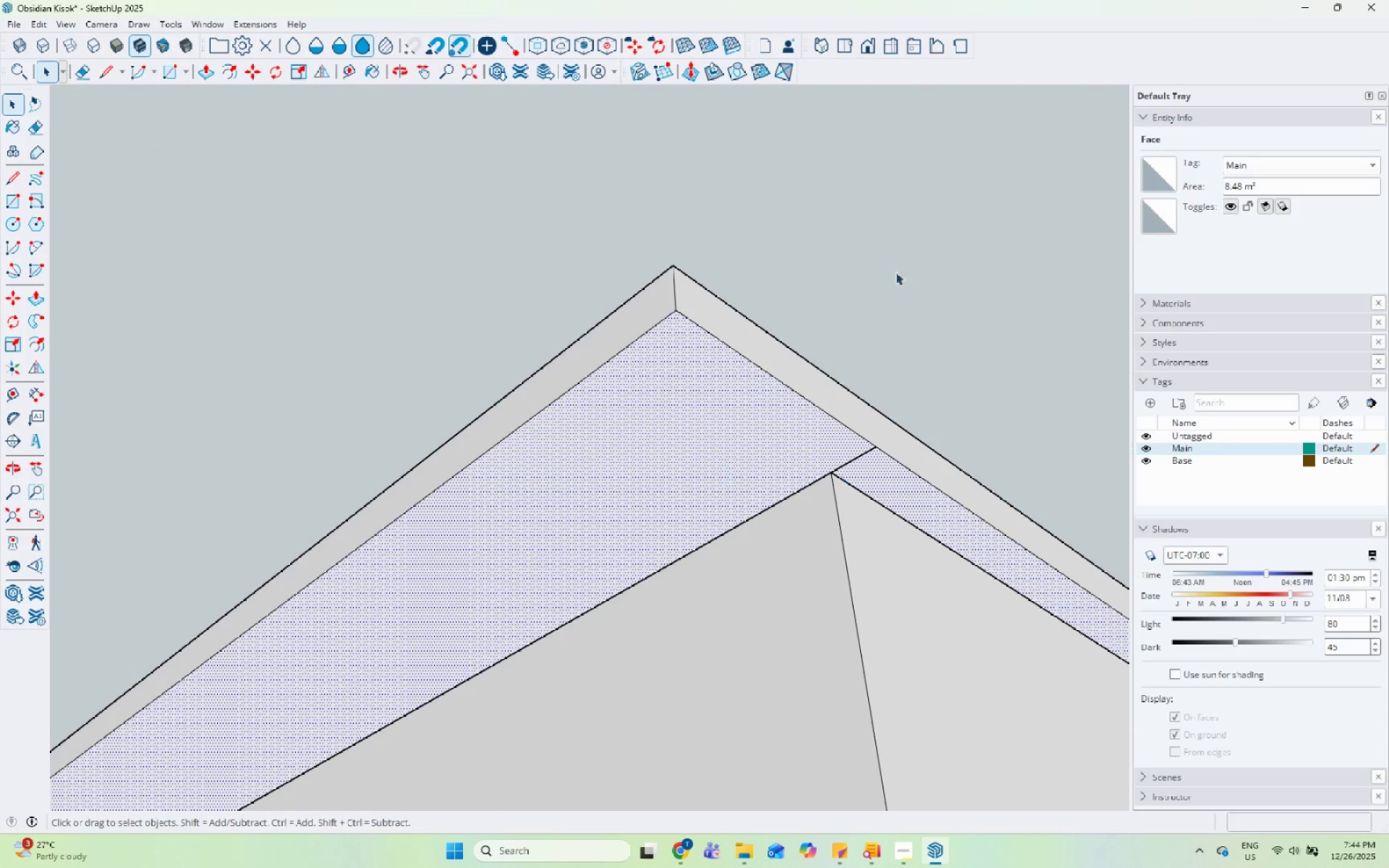 
double_click([749, 435])
 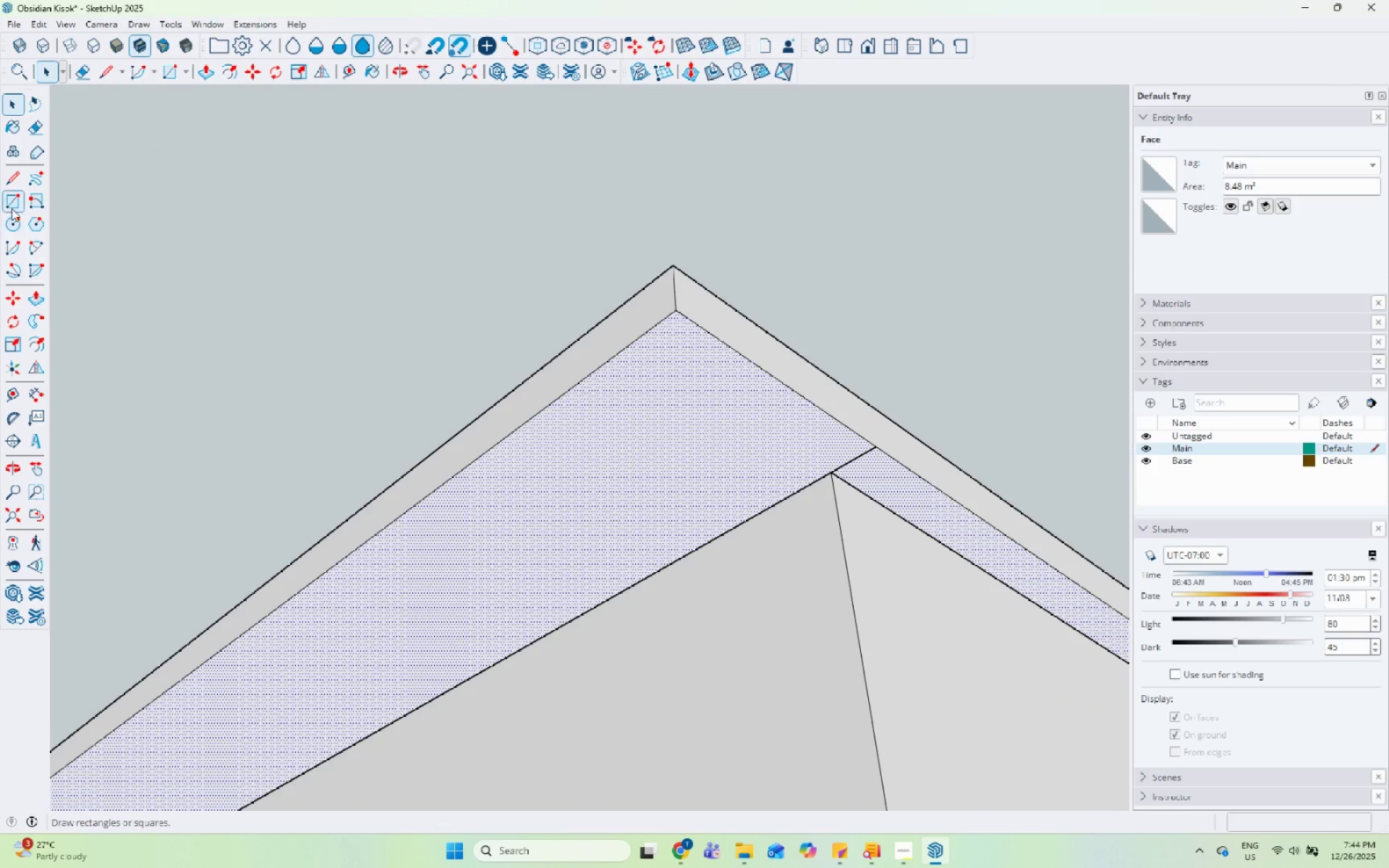 
left_click([13, 184])
 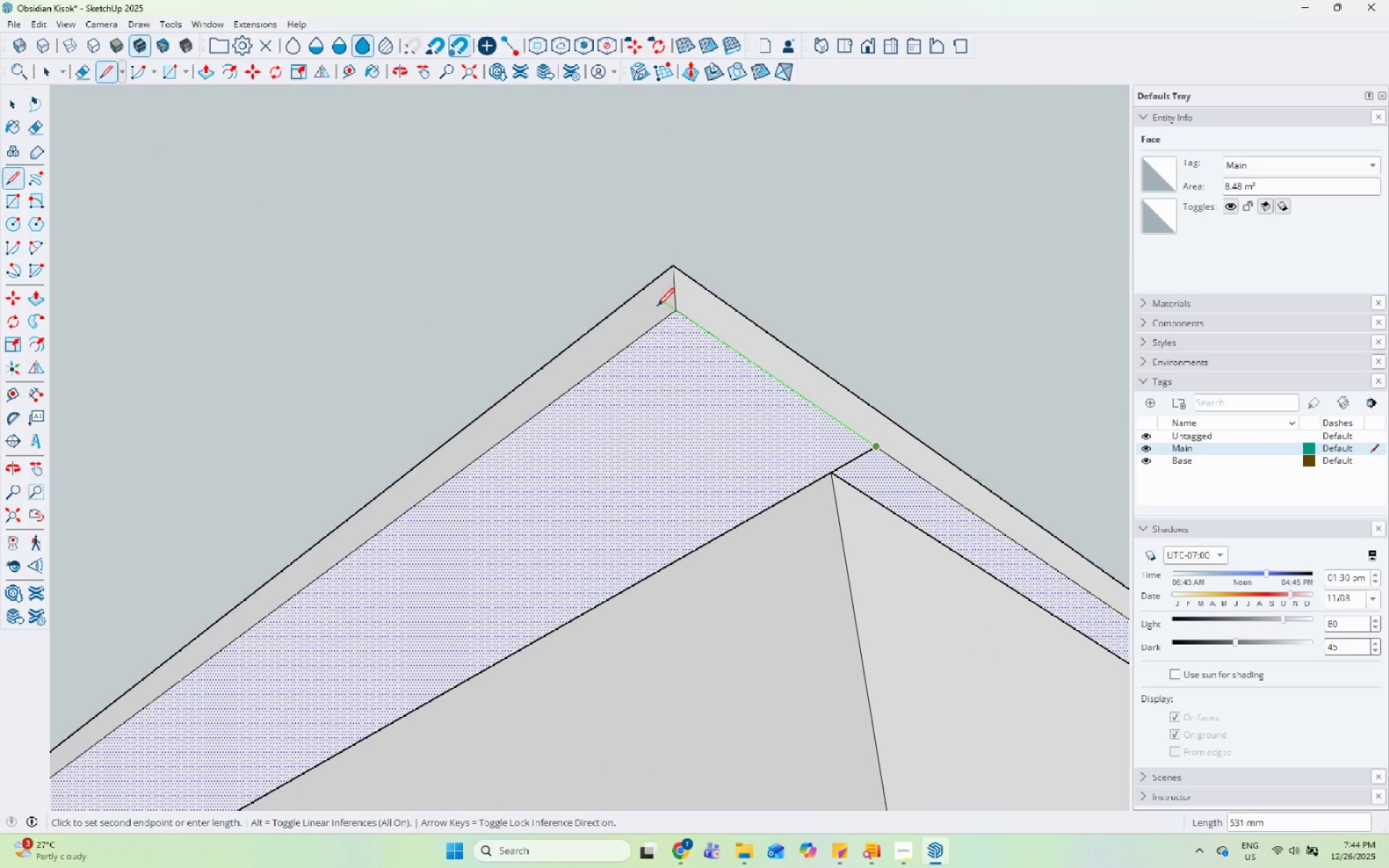 
left_click([674, 313])
 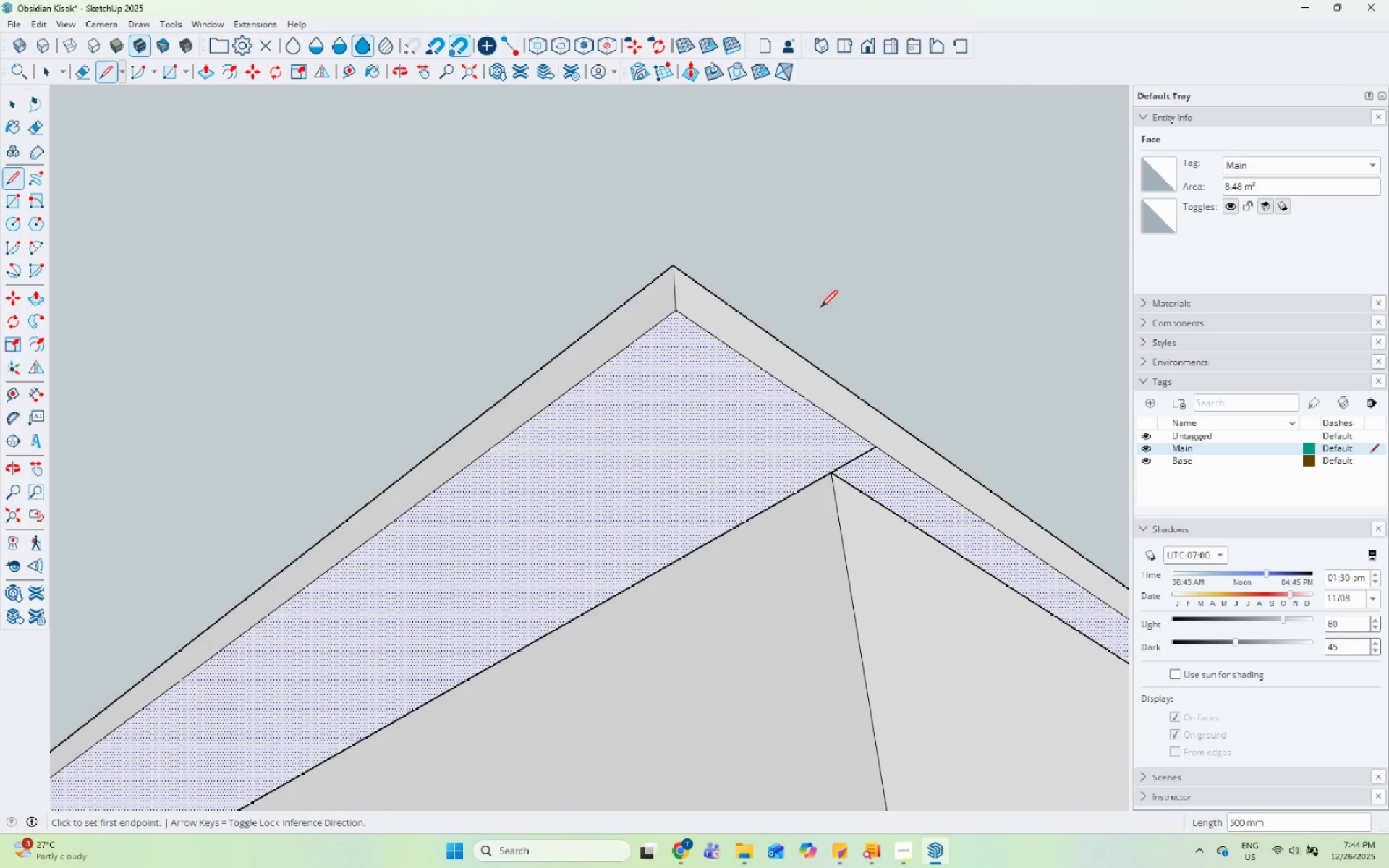 
scroll: coordinate [979, 359], scroll_direction: down, amount: 6.0
 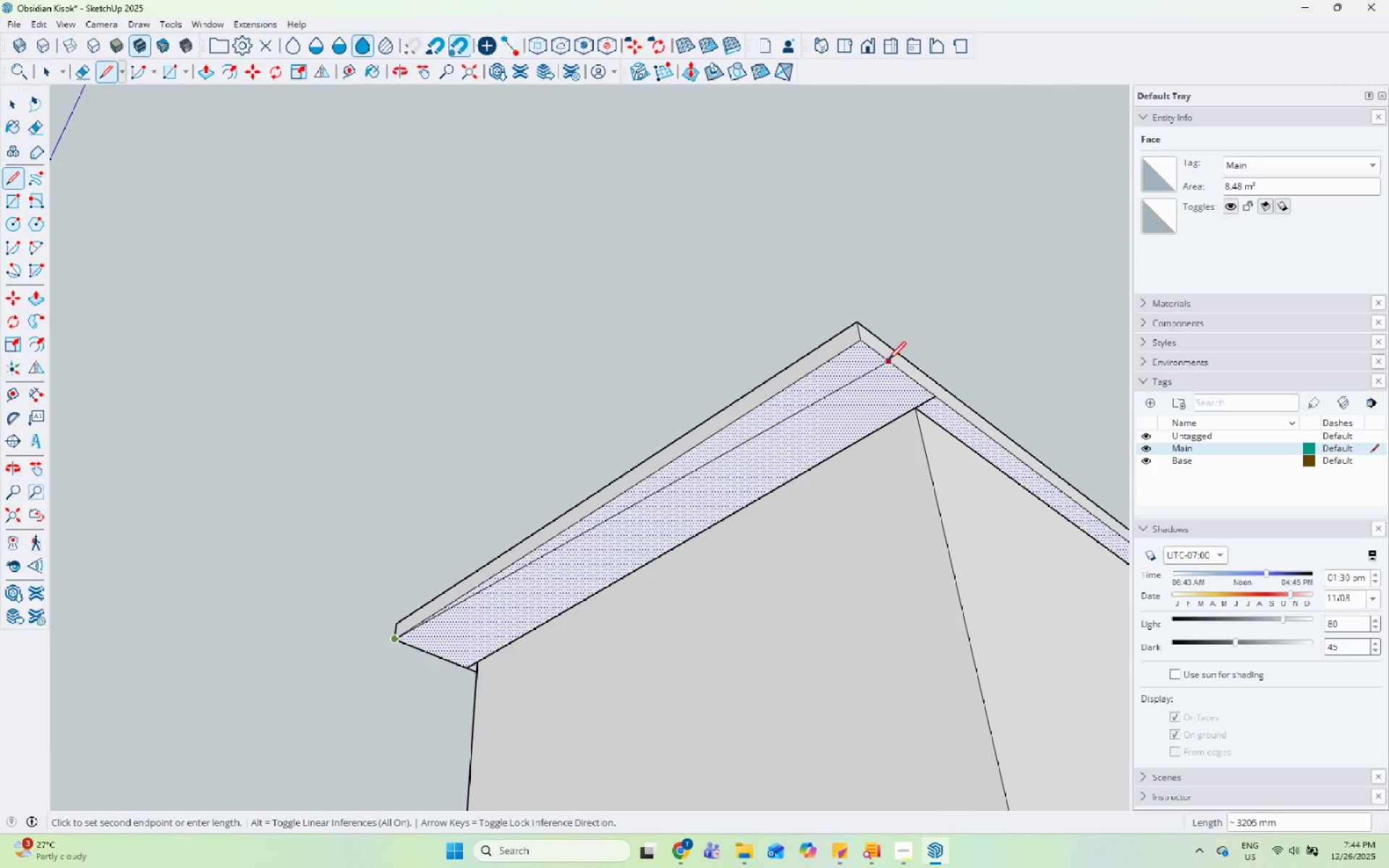 
left_click([867, 340])
 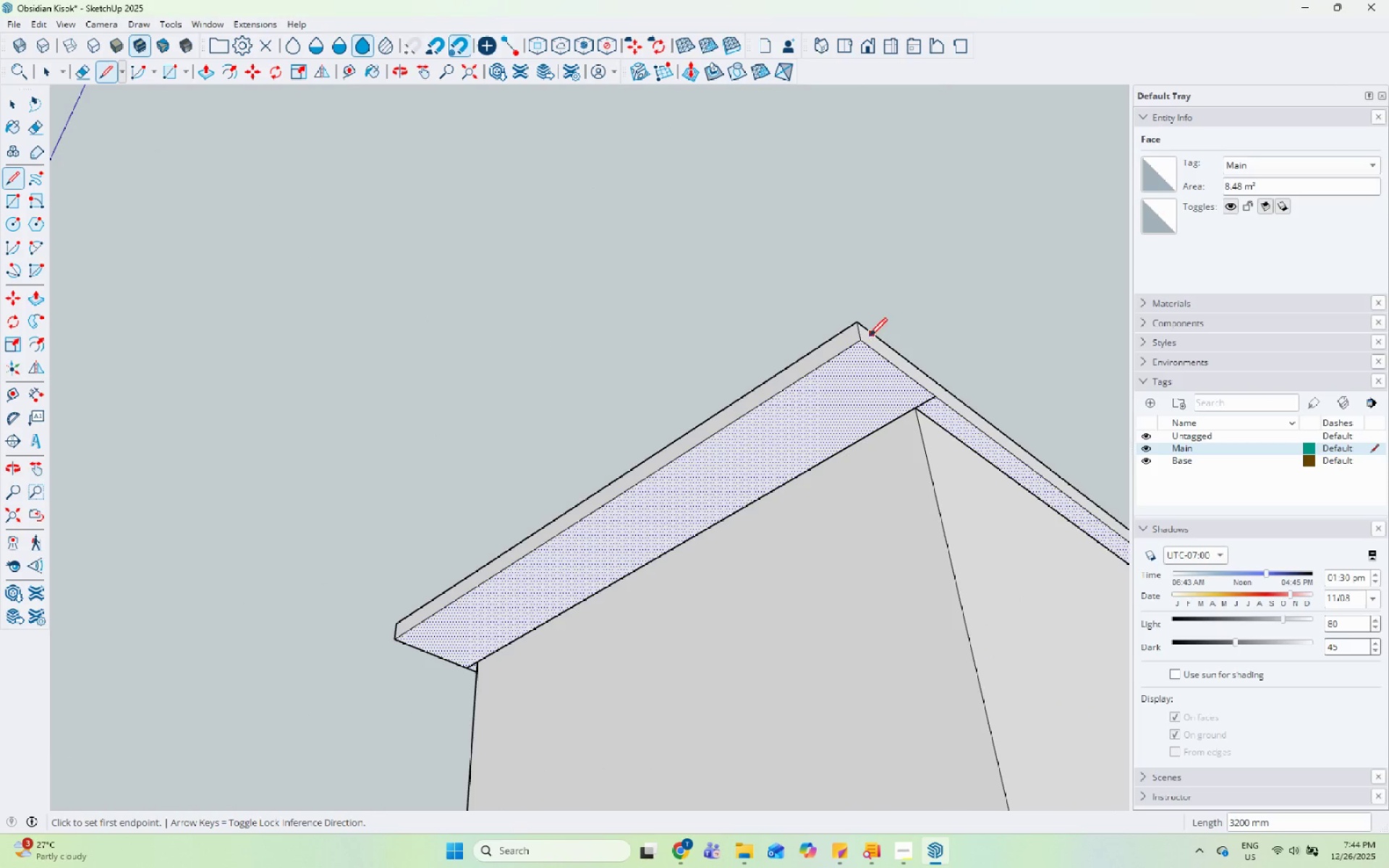 
key(Space)
 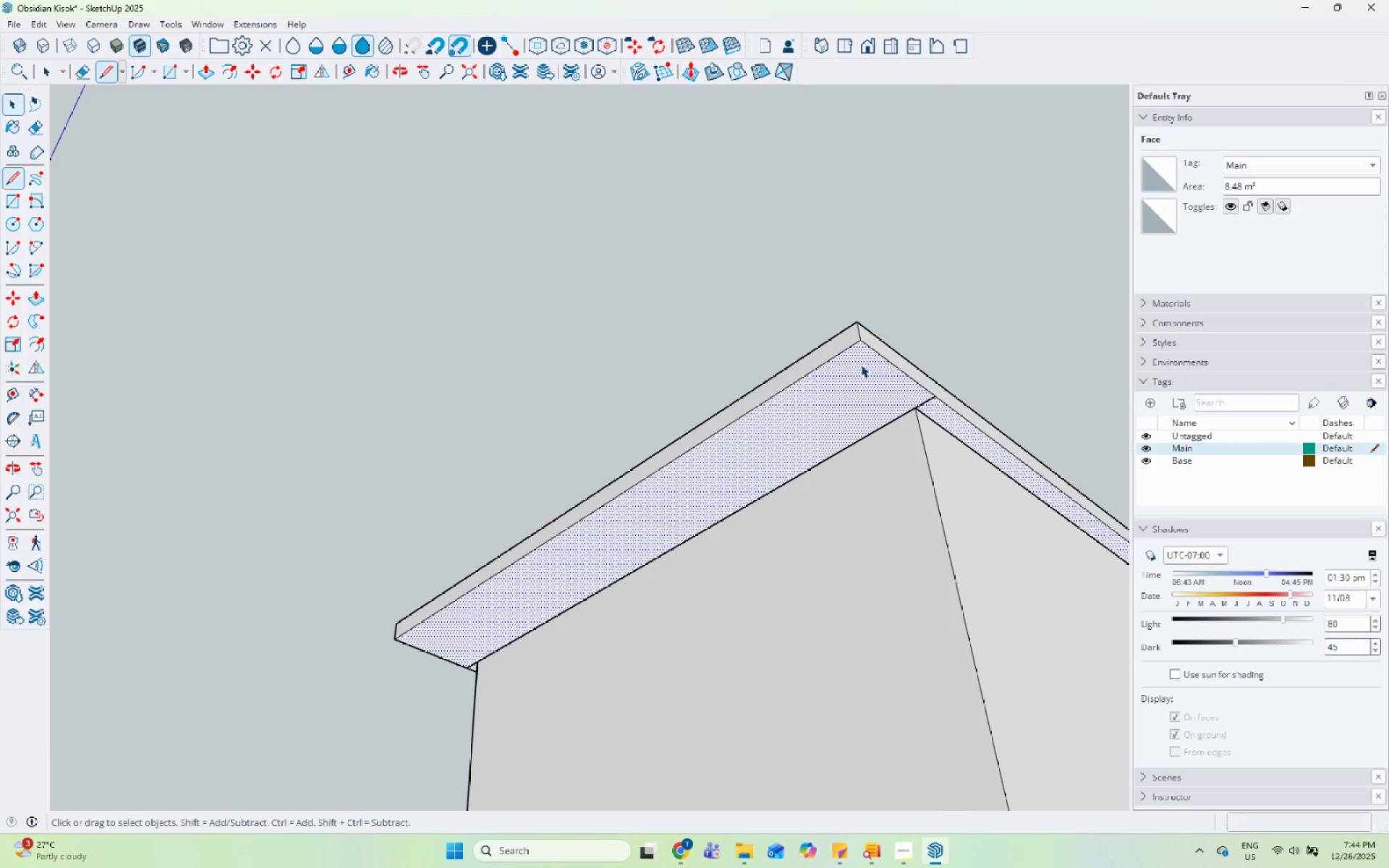 
double_click([860, 365])
 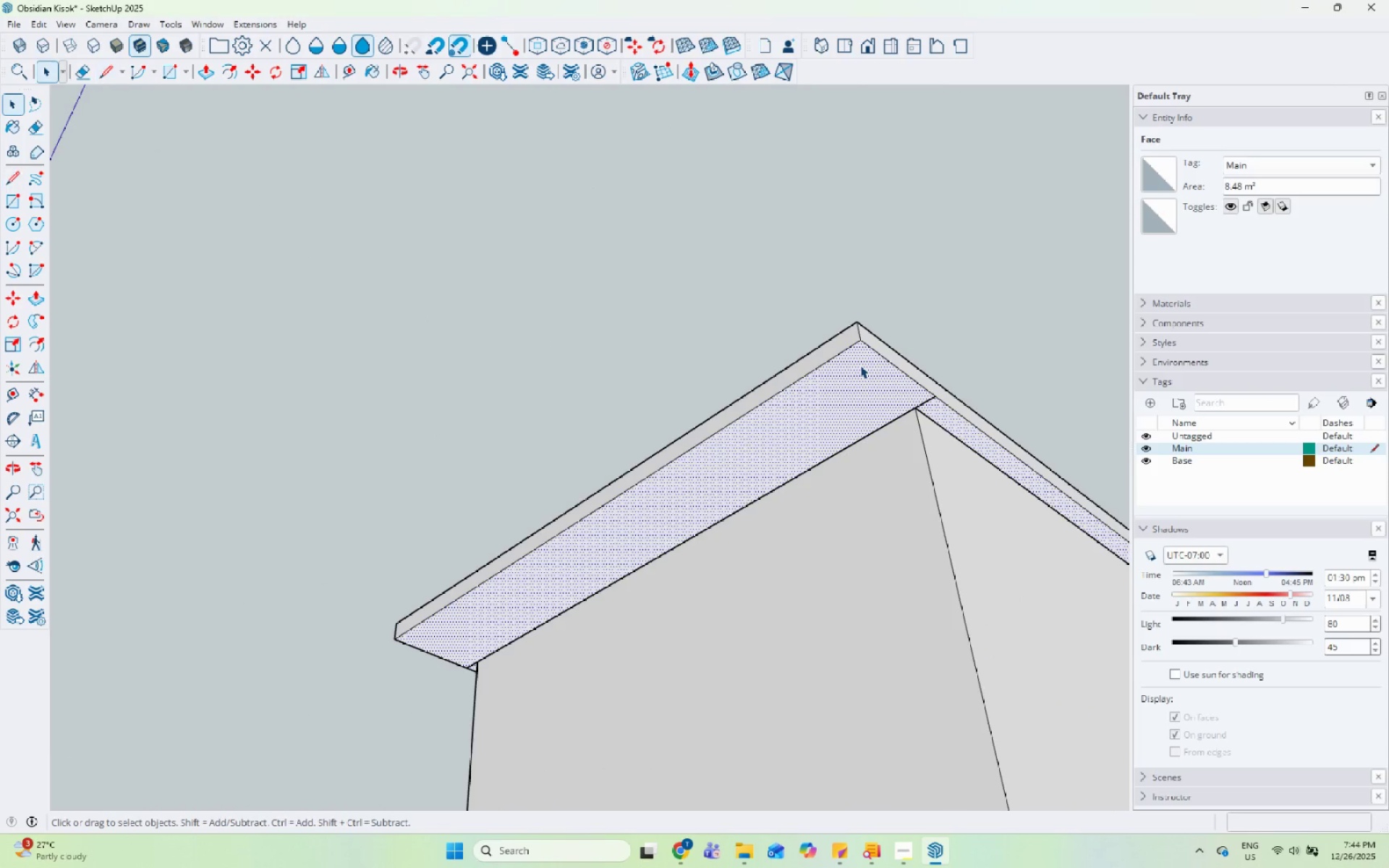 
triple_click([860, 365])
 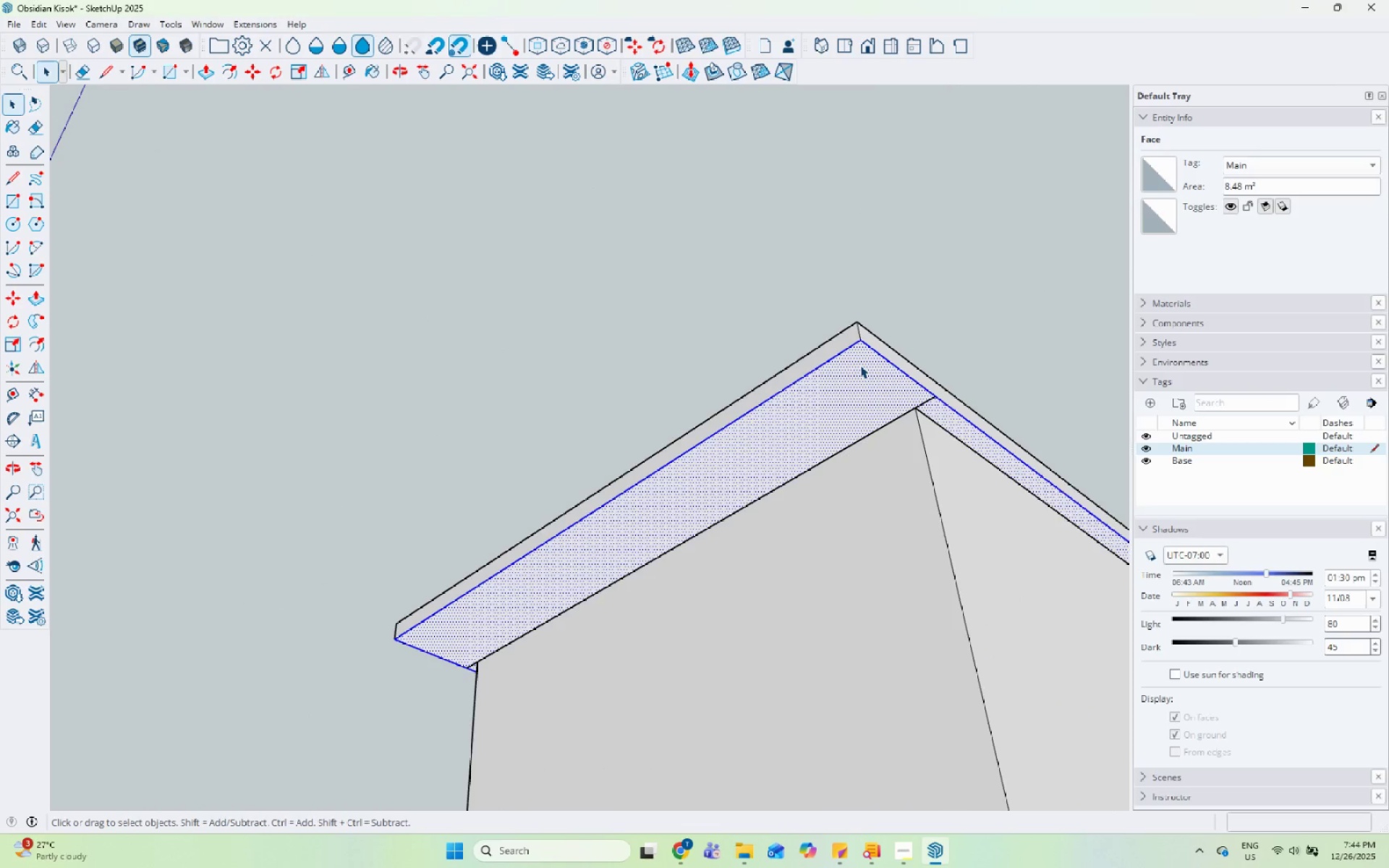 
triple_click([860, 365])
 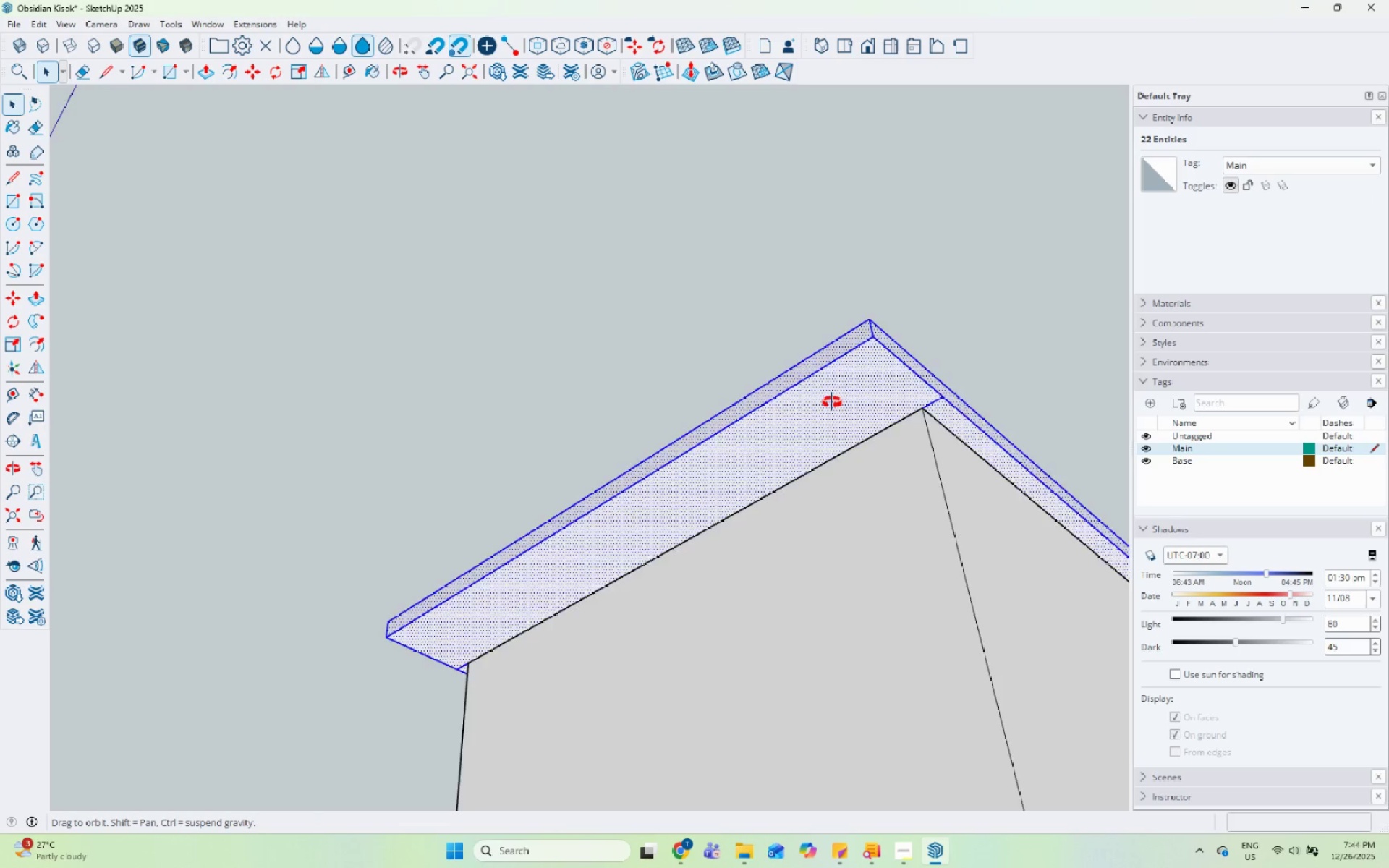 
key(Escape)
 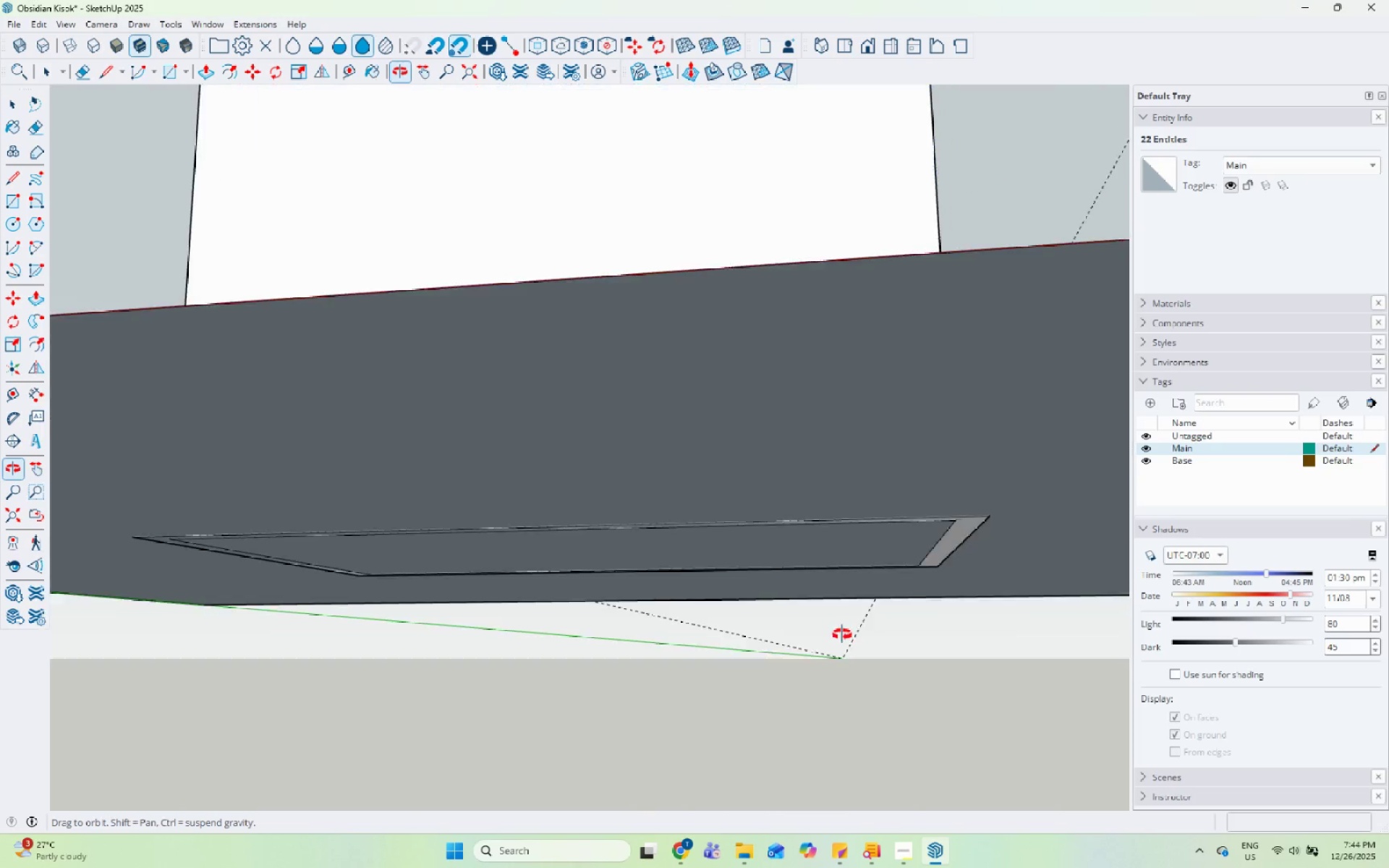 
scroll: coordinate [755, 585], scroll_direction: down, amount: 11.0
 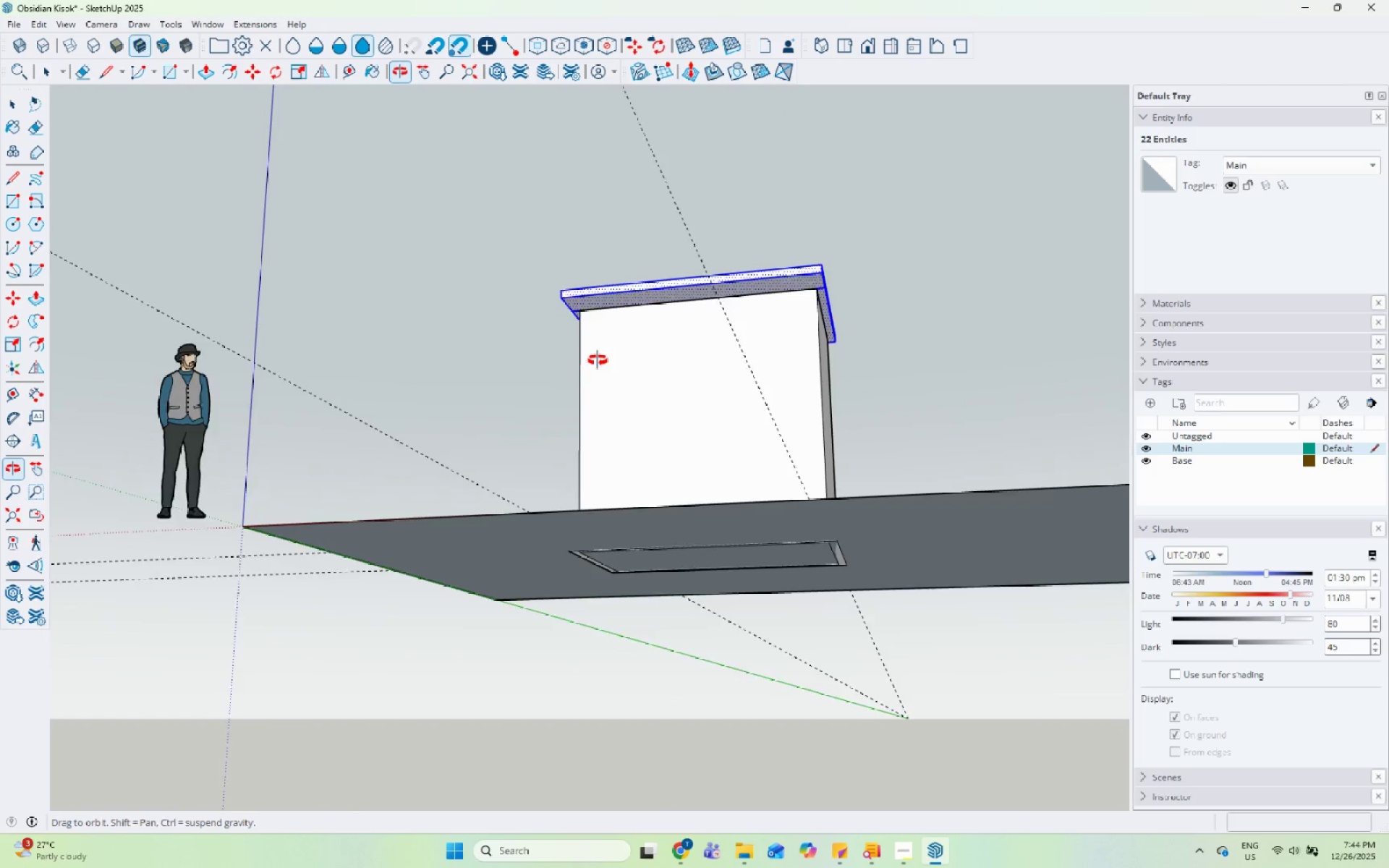 
key(Escape)
 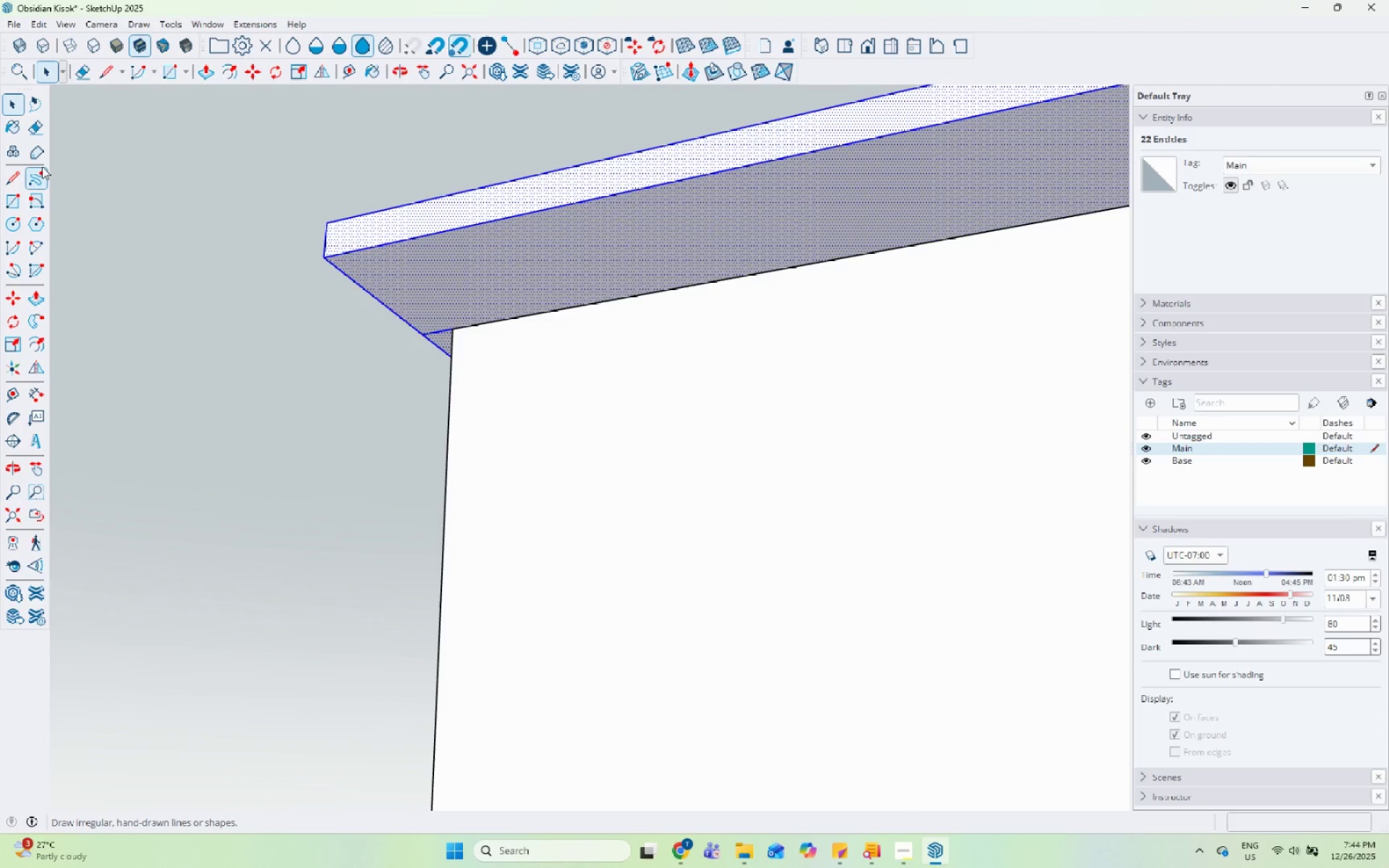 
scroll: coordinate [589, 286], scroll_direction: up, amount: 15.0
 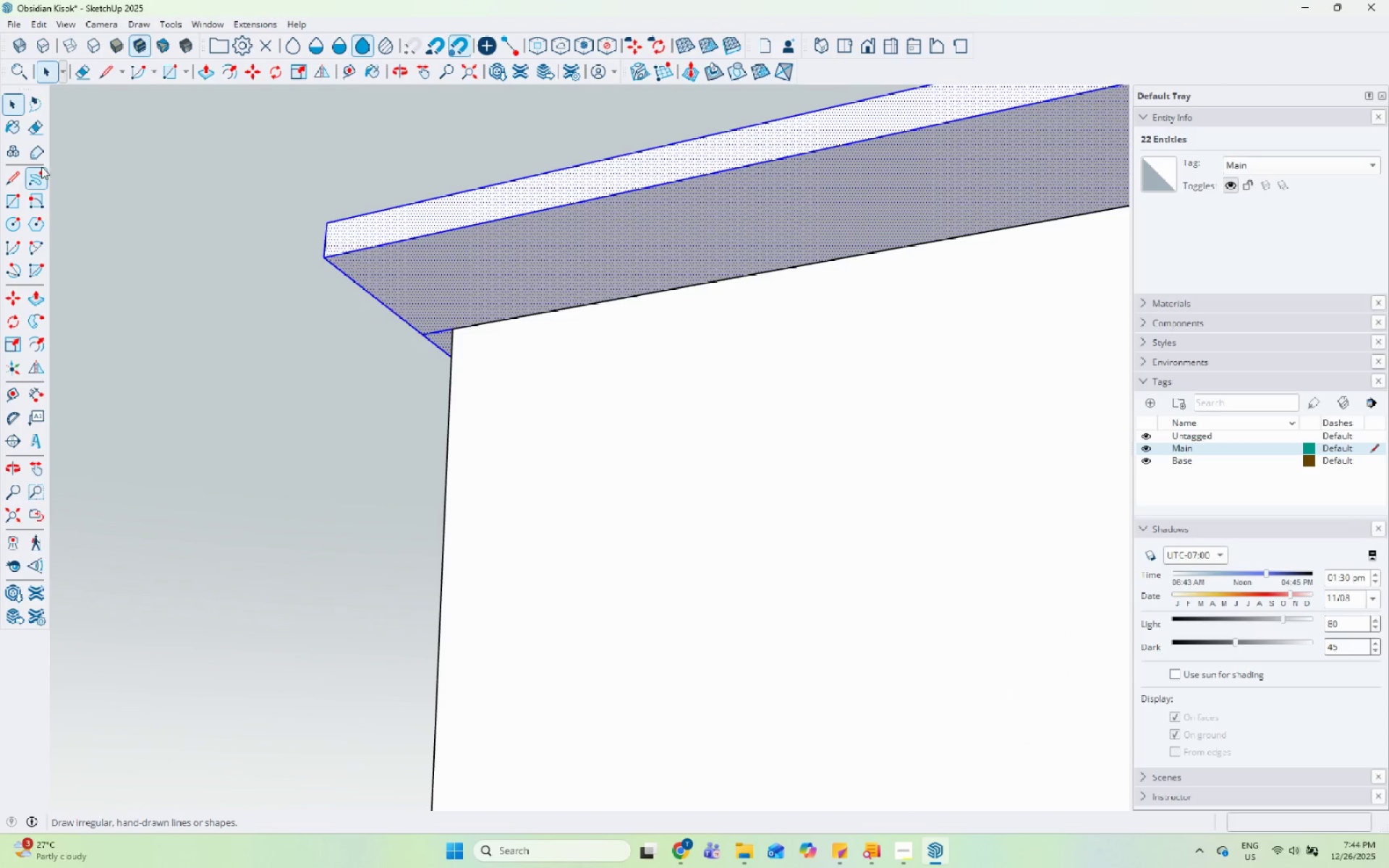 
left_click_drag(start_coordinate=[21, 174], to_coordinate=[44, 178])
 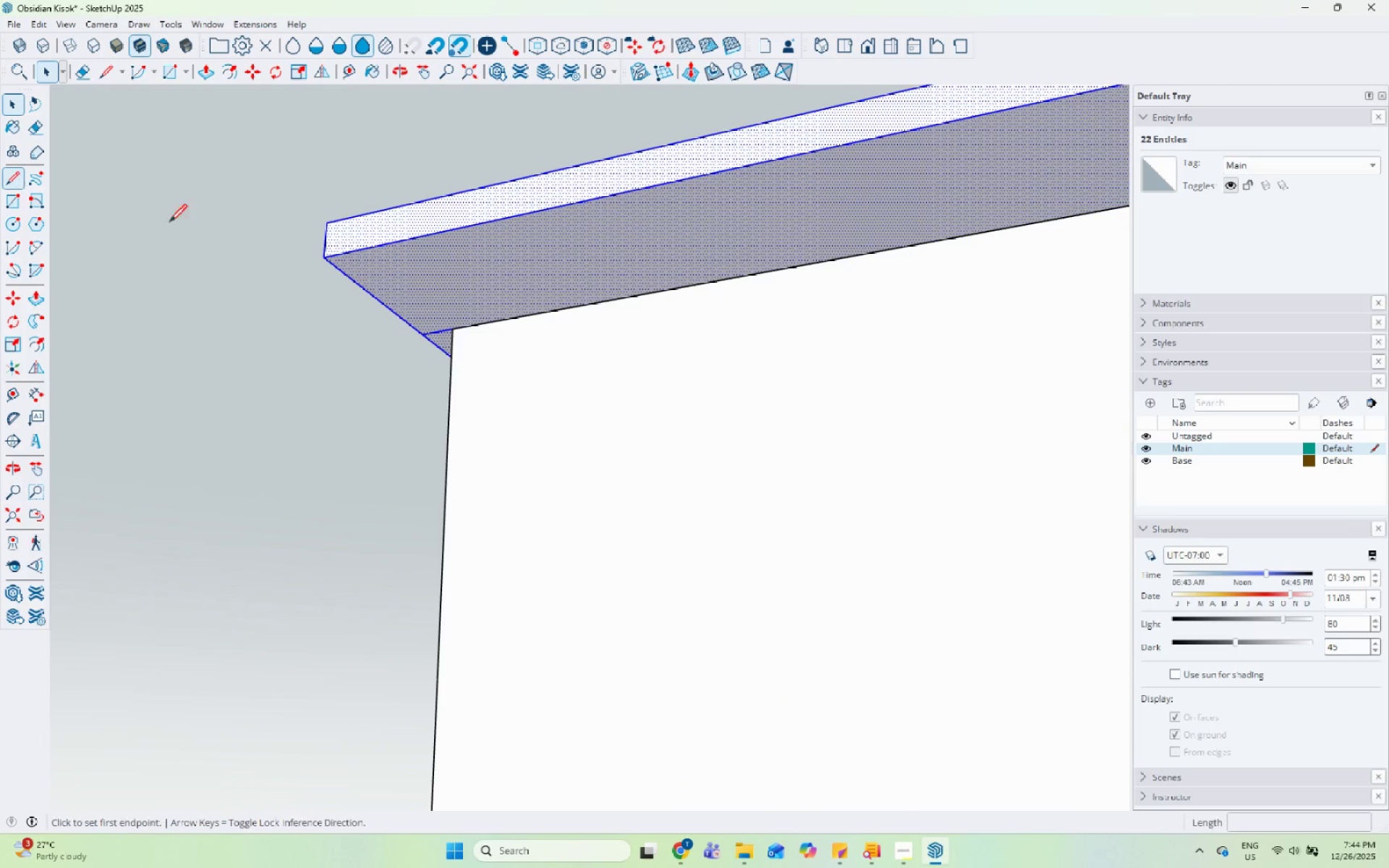 
left_click_drag(start_coordinate=[458, 331], to_coordinate=[472, 331])
 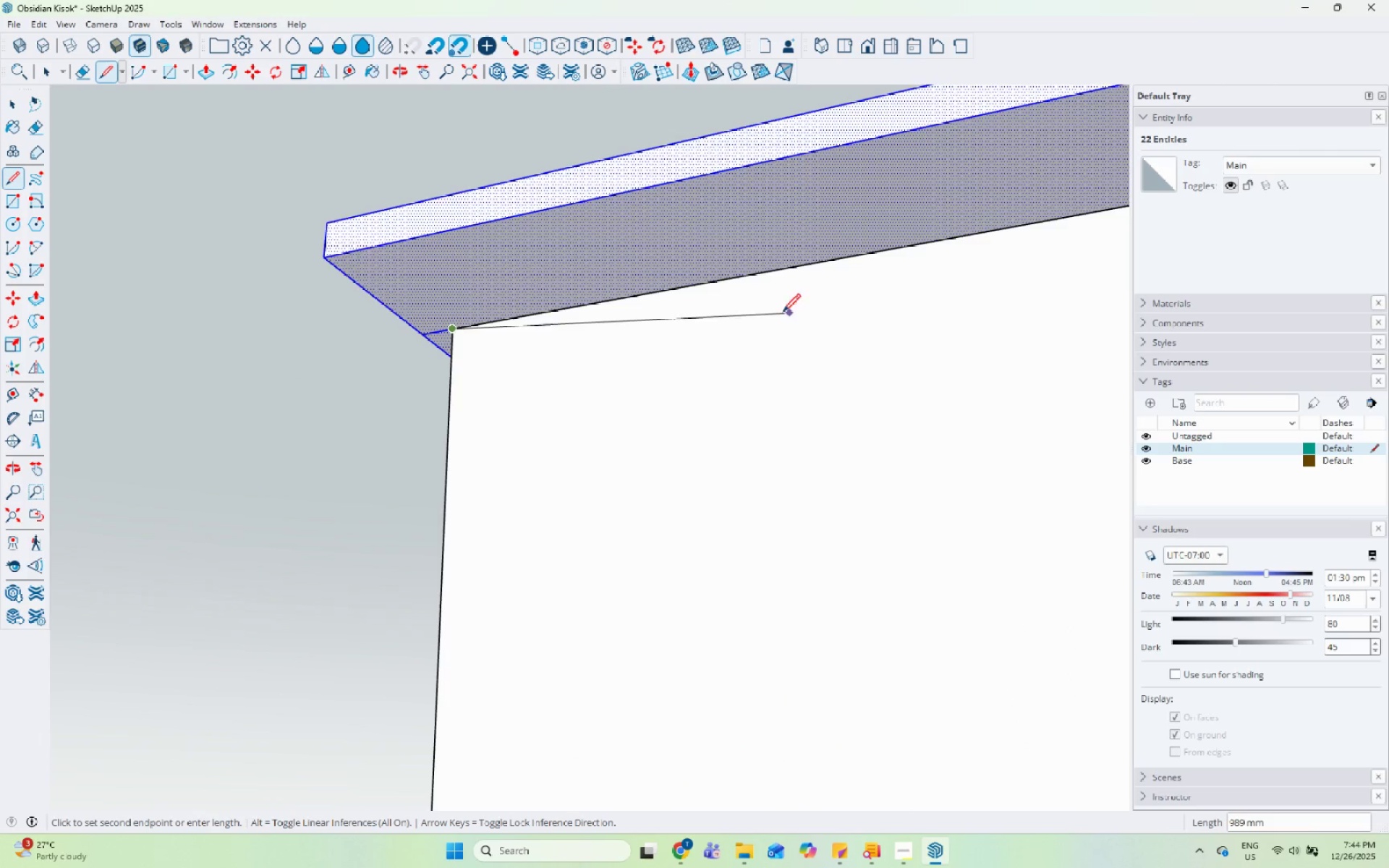 
scroll: coordinate [396, 365], scroll_direction: down, amount: 7.0
 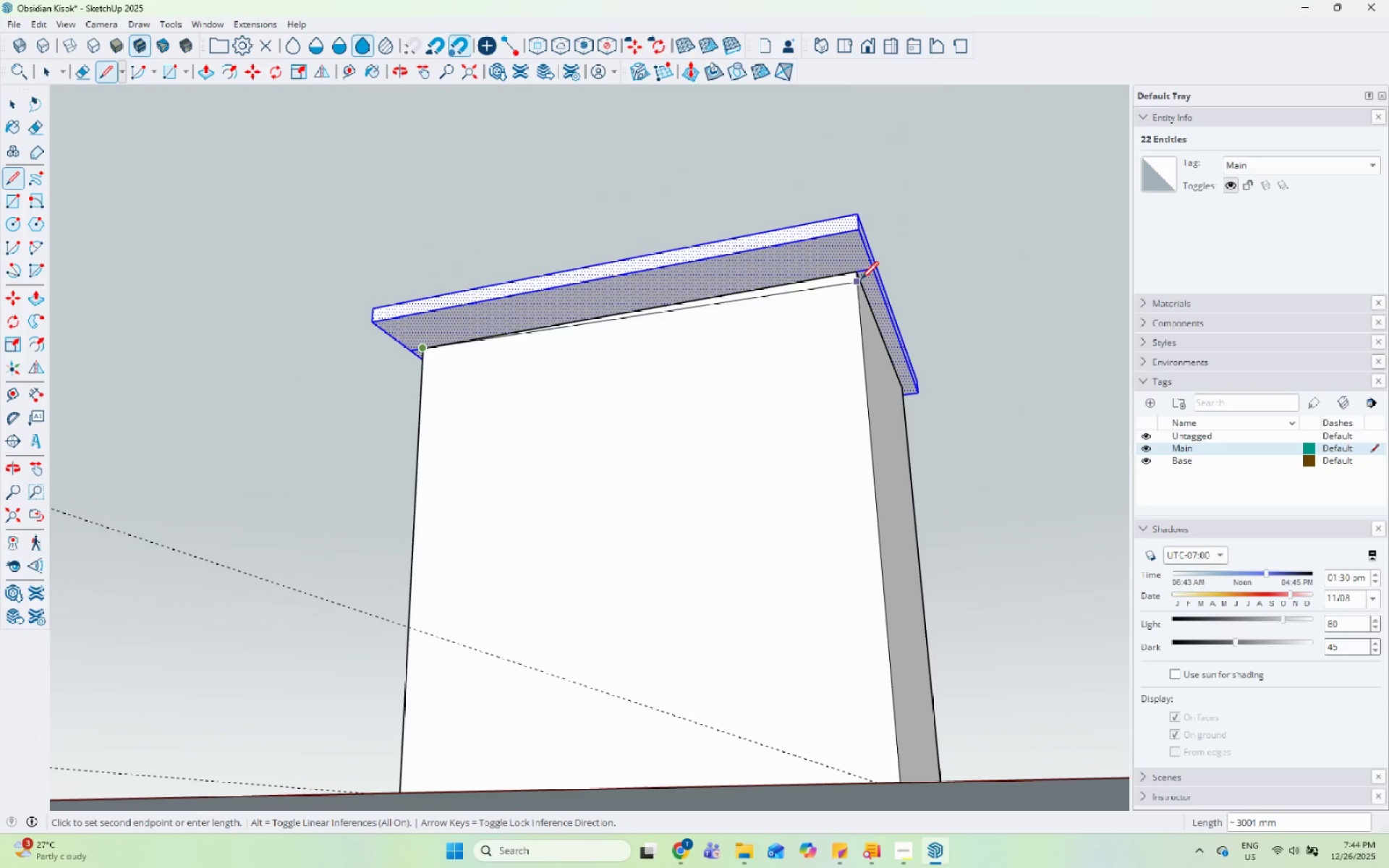 
left_click([857, 277])
 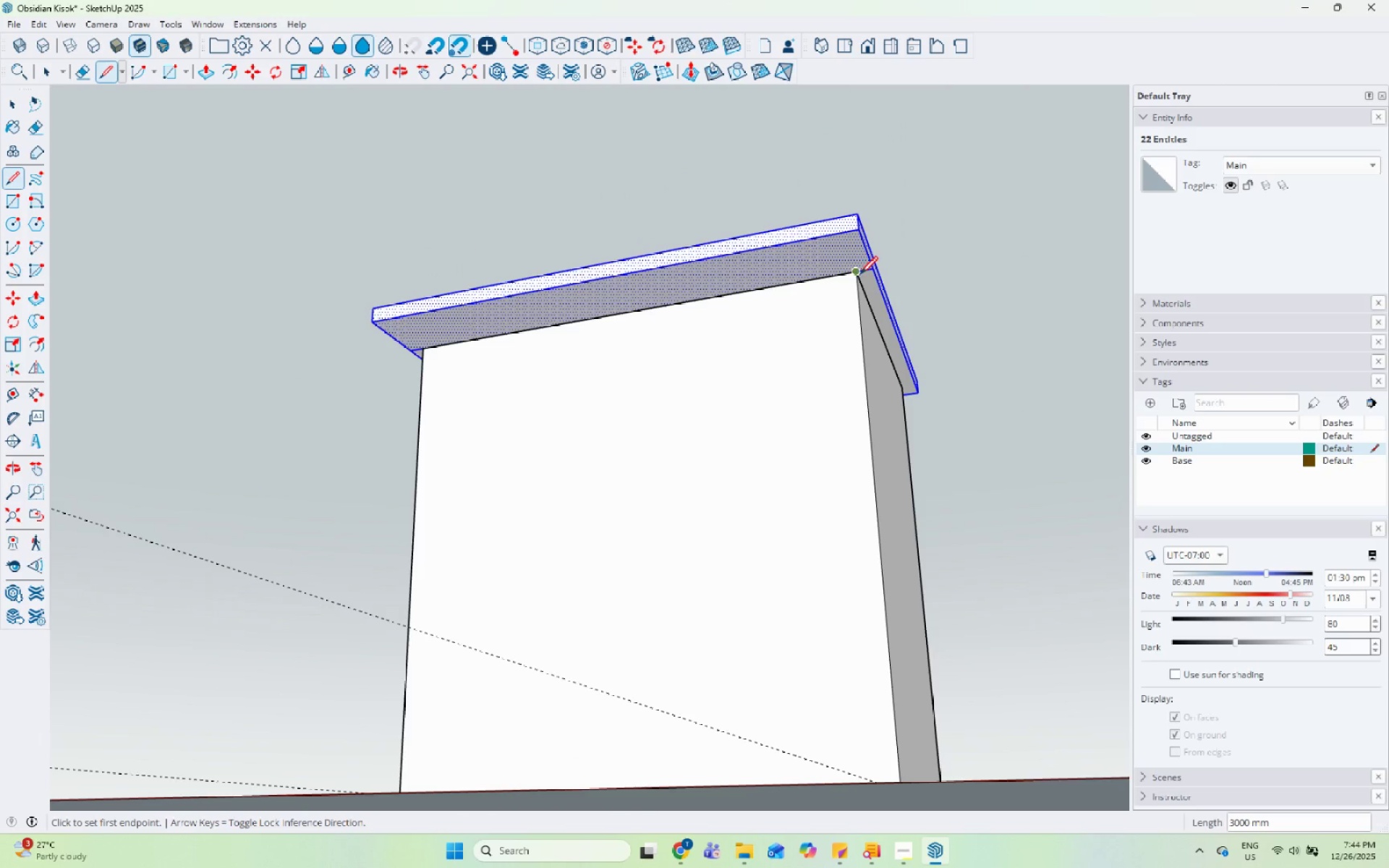 
key(Space)
 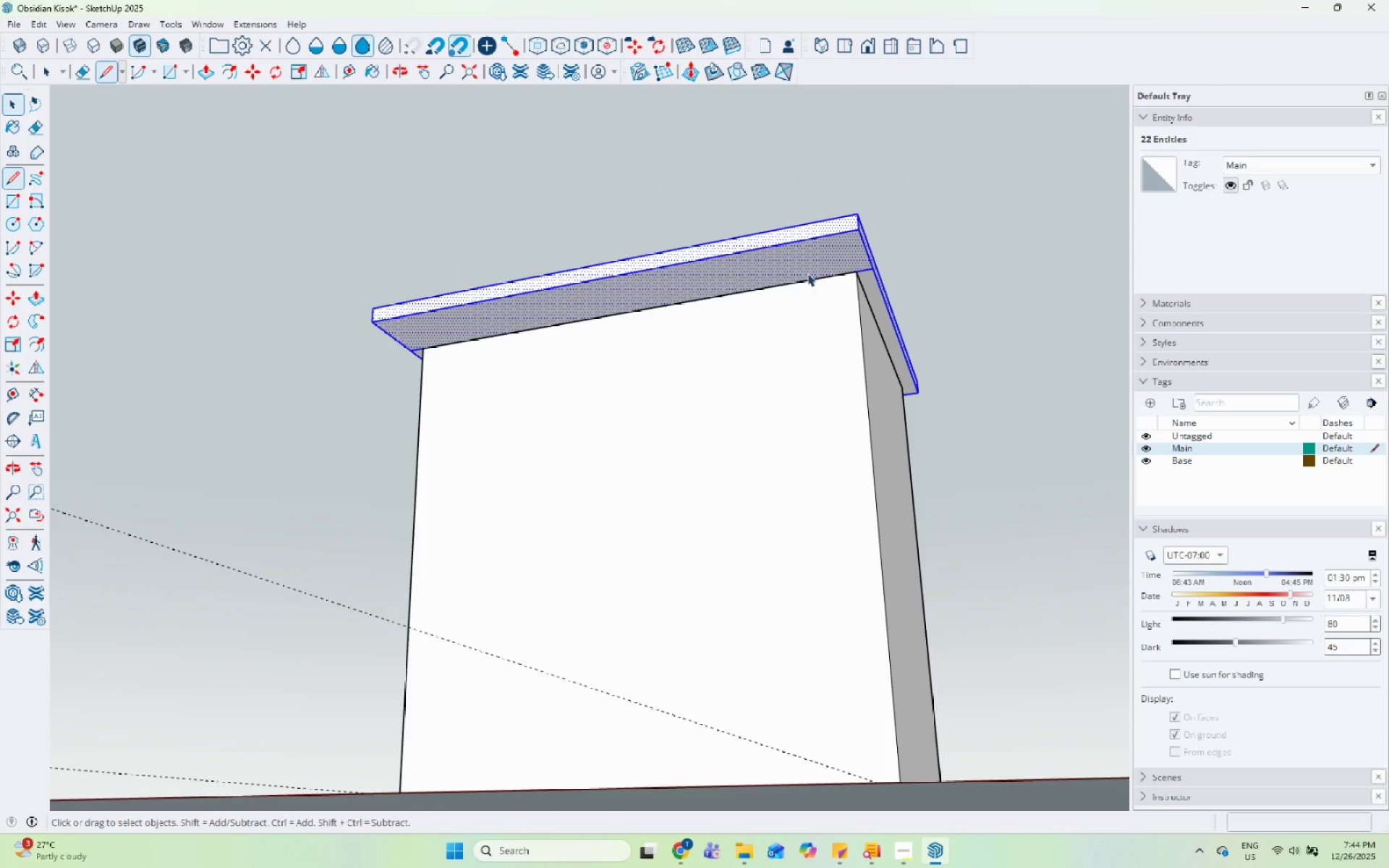 
double_click([807, 273])
 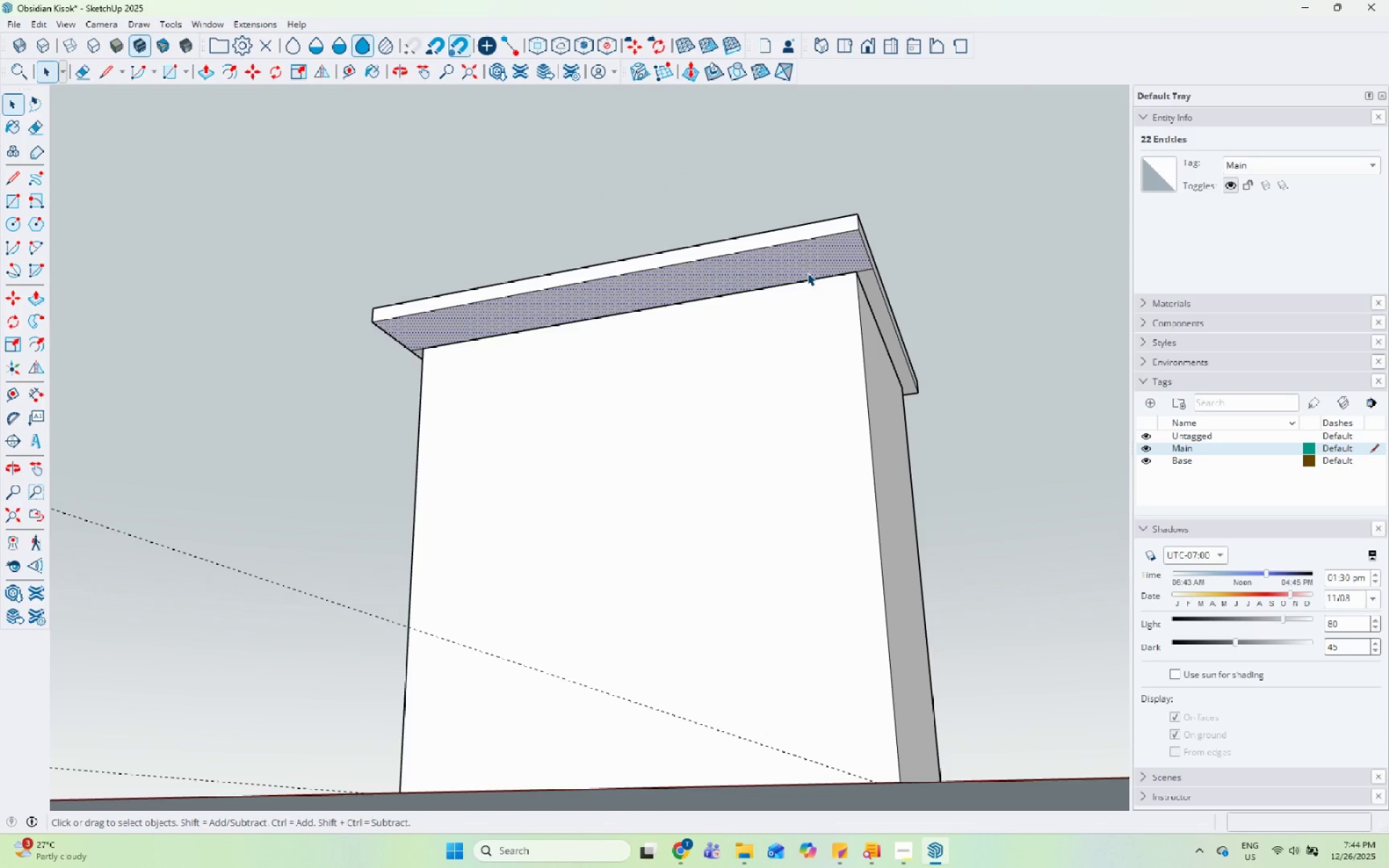 
scroll: coordinate [248, 514], scroll_direction: up, amount: 7.0
 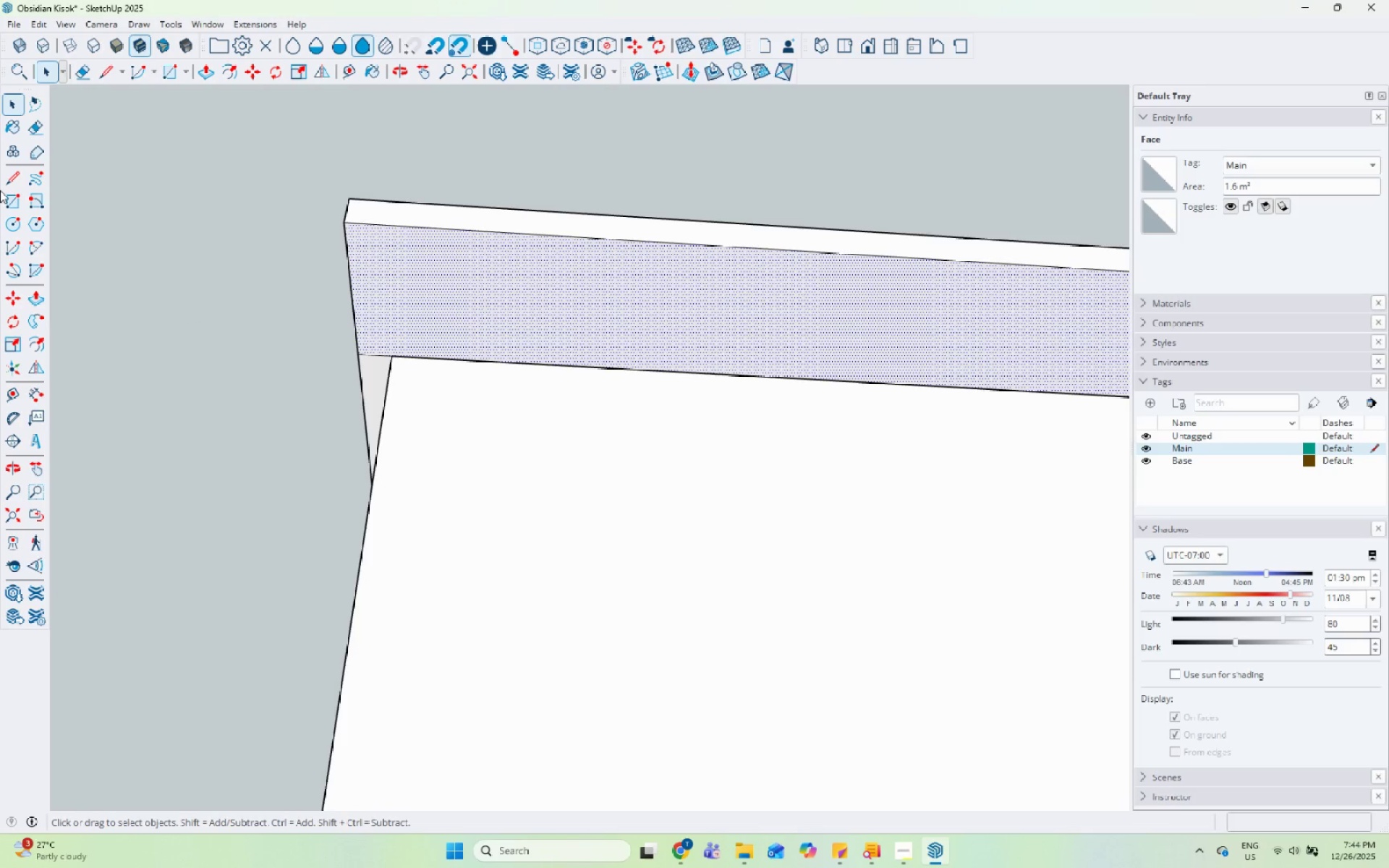 
left_click([9, 202])
 